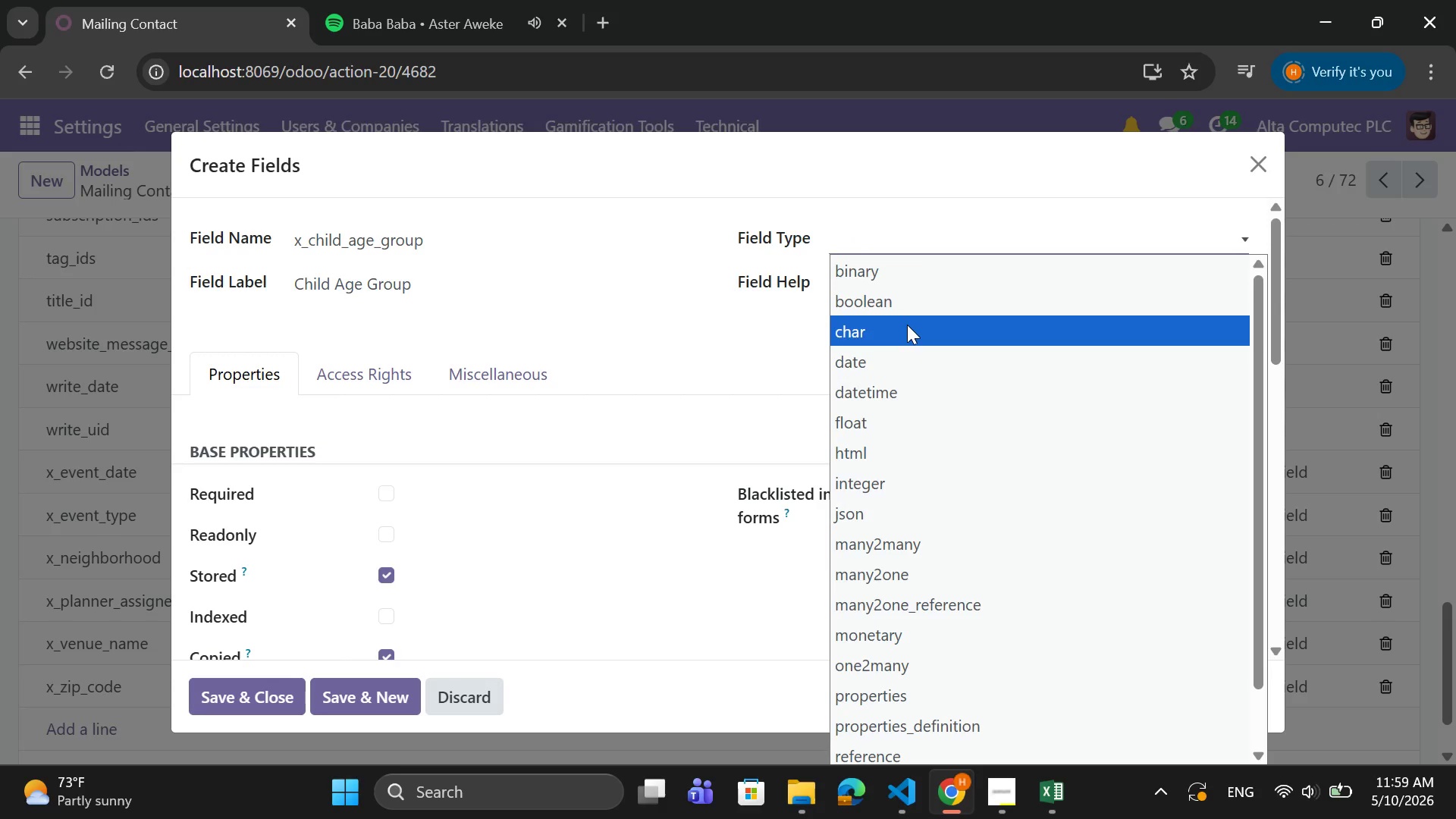 
left_click([907, 325])
 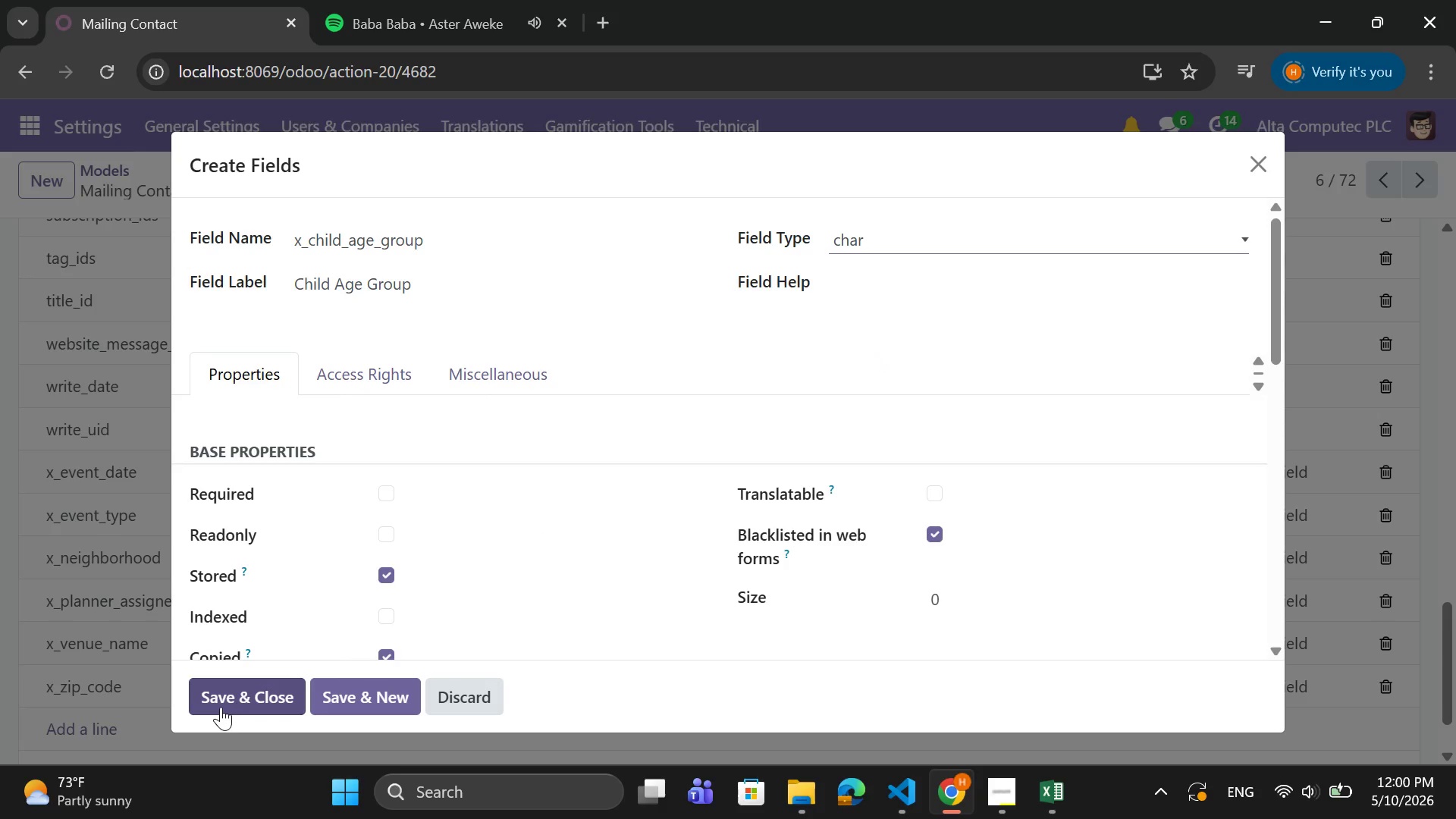 
left_click([221, 699])
 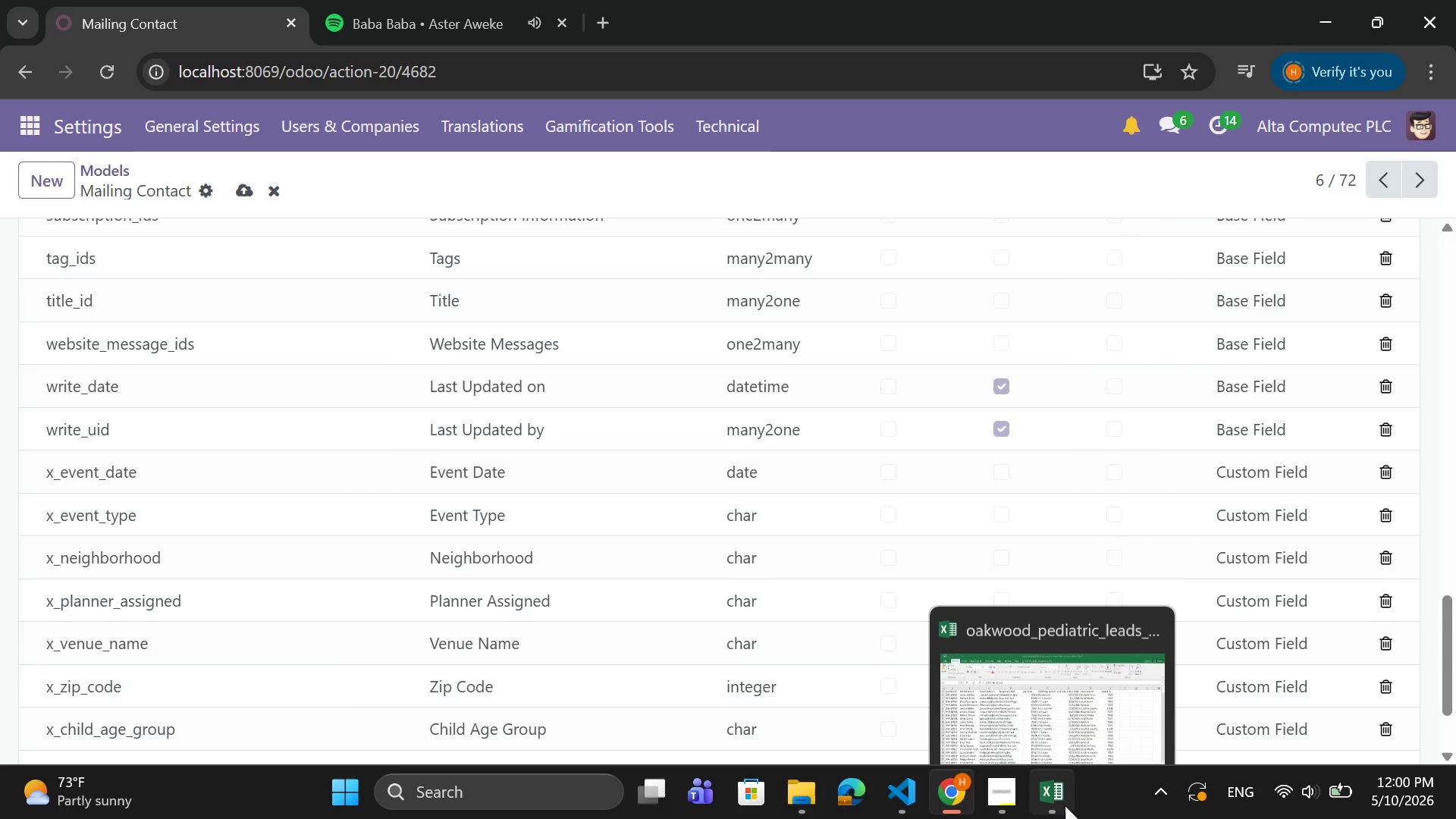 
left_click([1064, 805])
 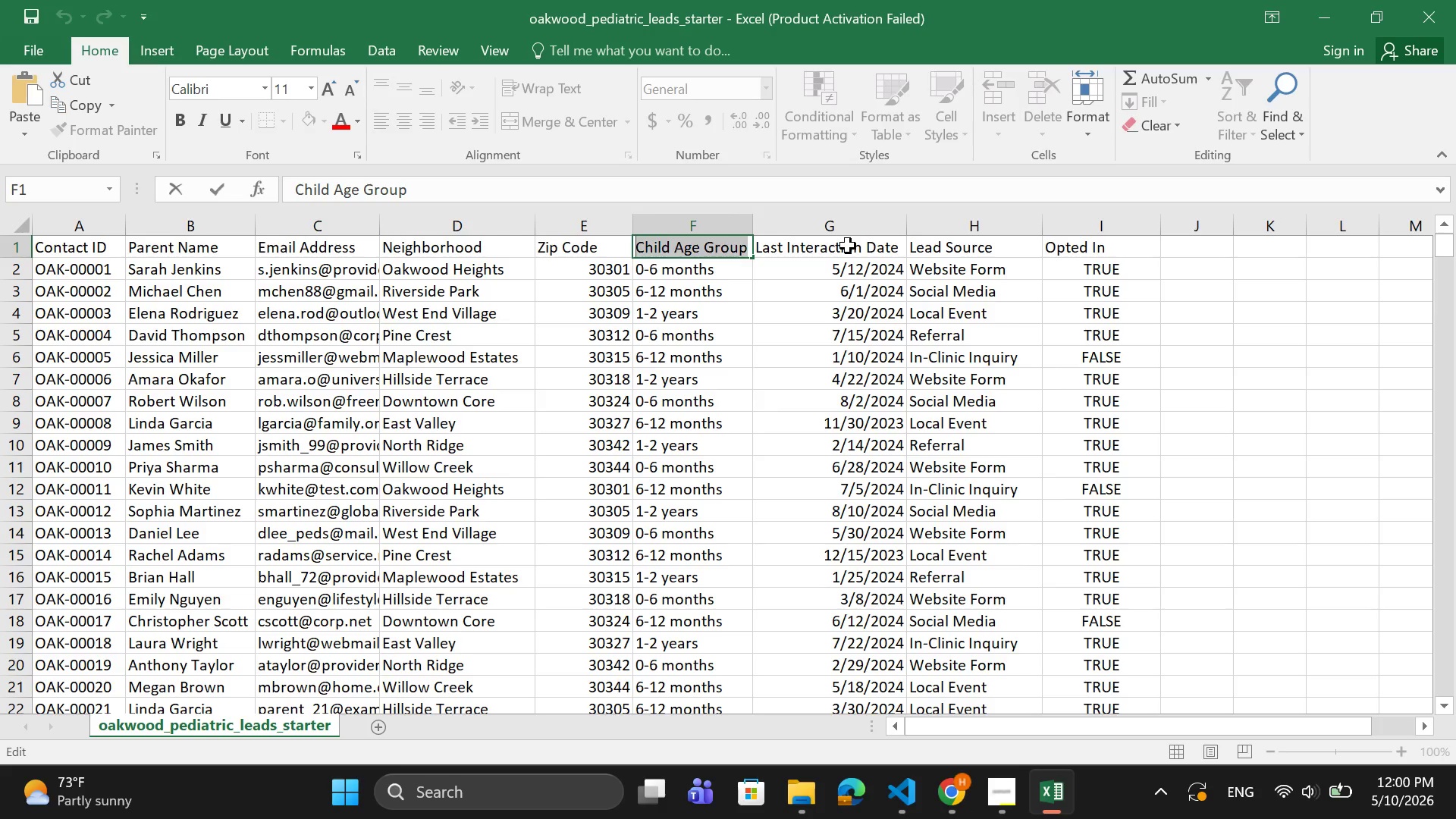 
double_click([848, 246])
 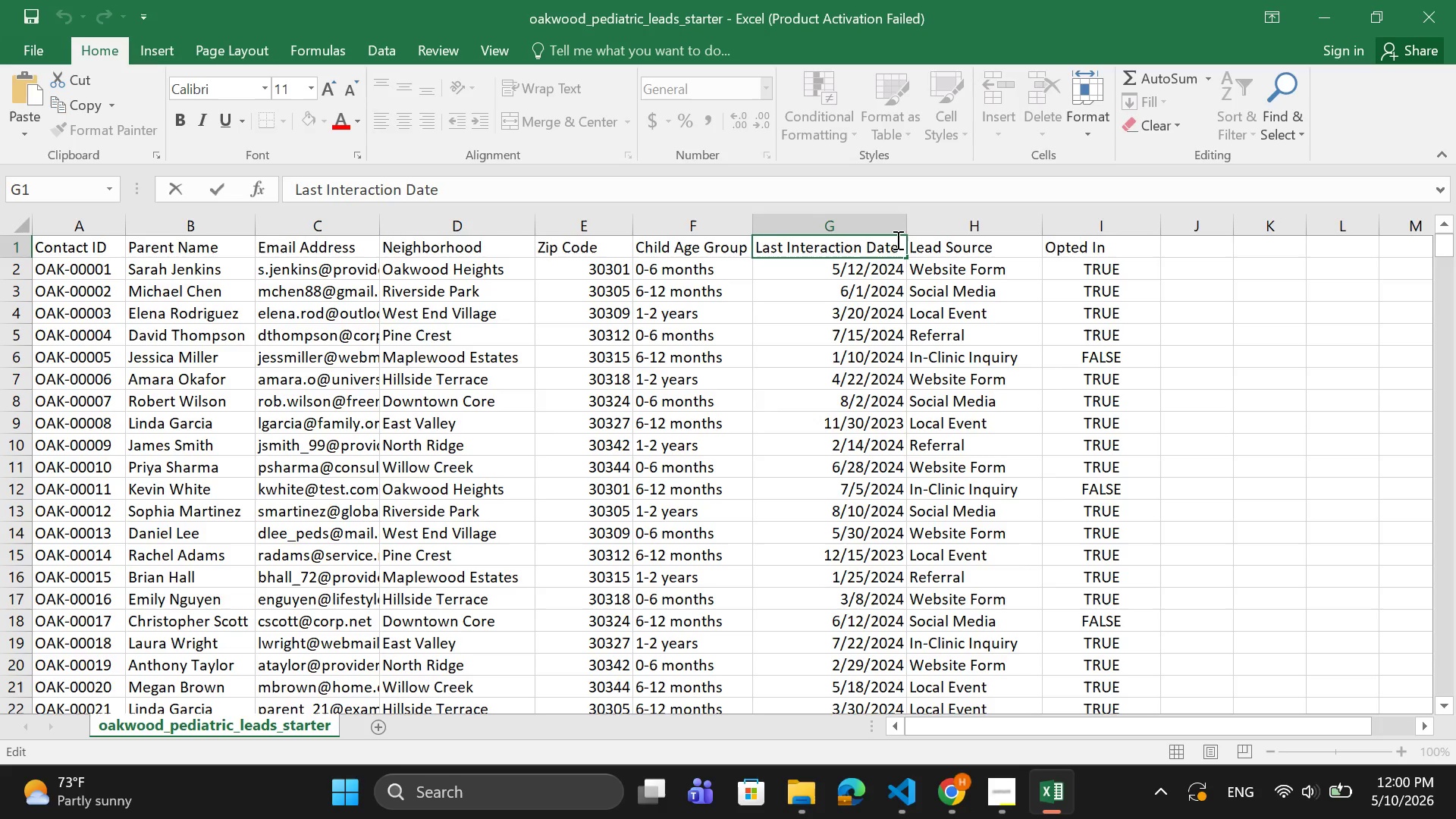 
left_click([896, 240])
 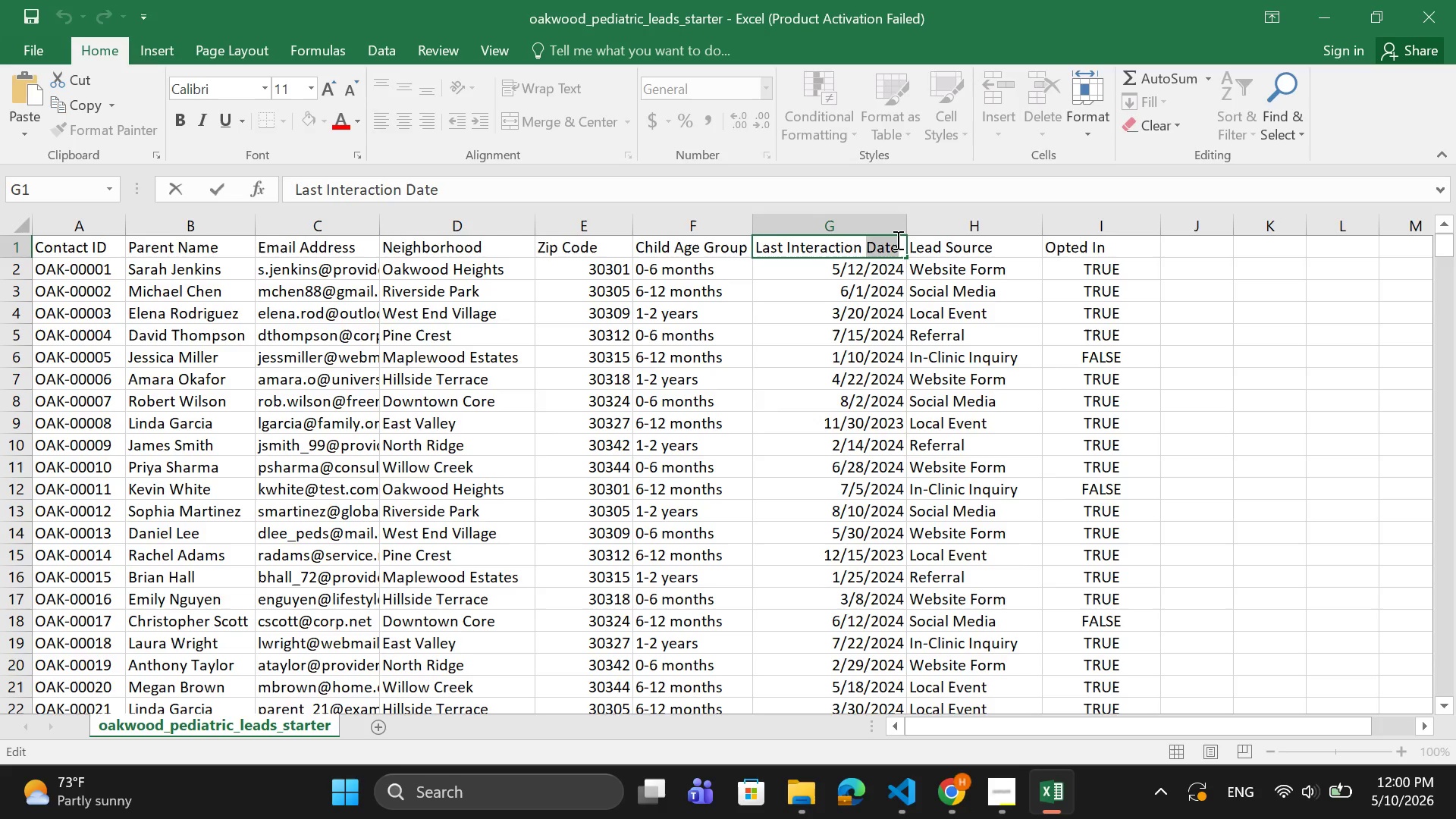 
left_click_drag(start_coordinate=[896, 240], to_coordinate=[755, 249])
 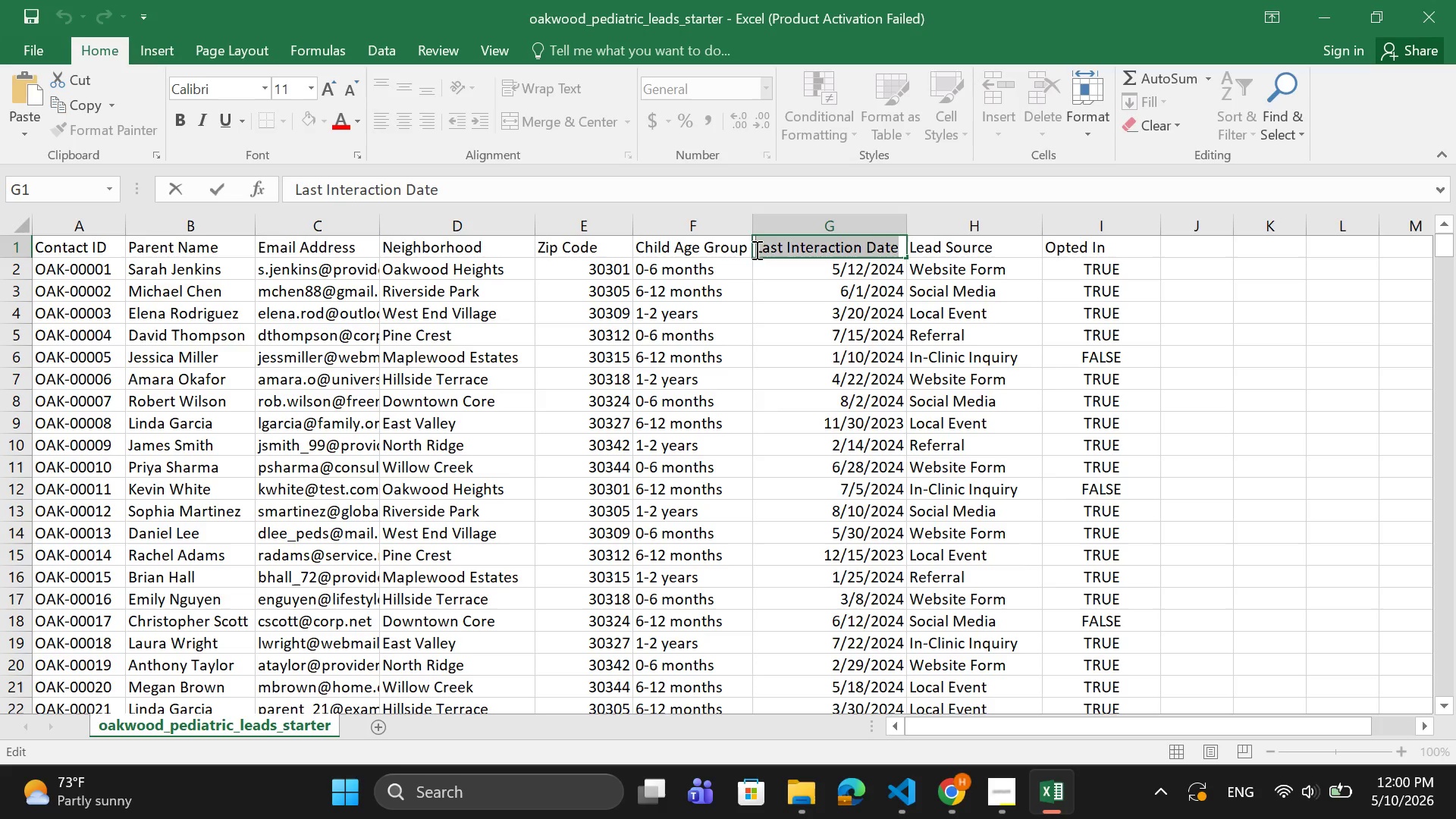 
key(Control+C)
 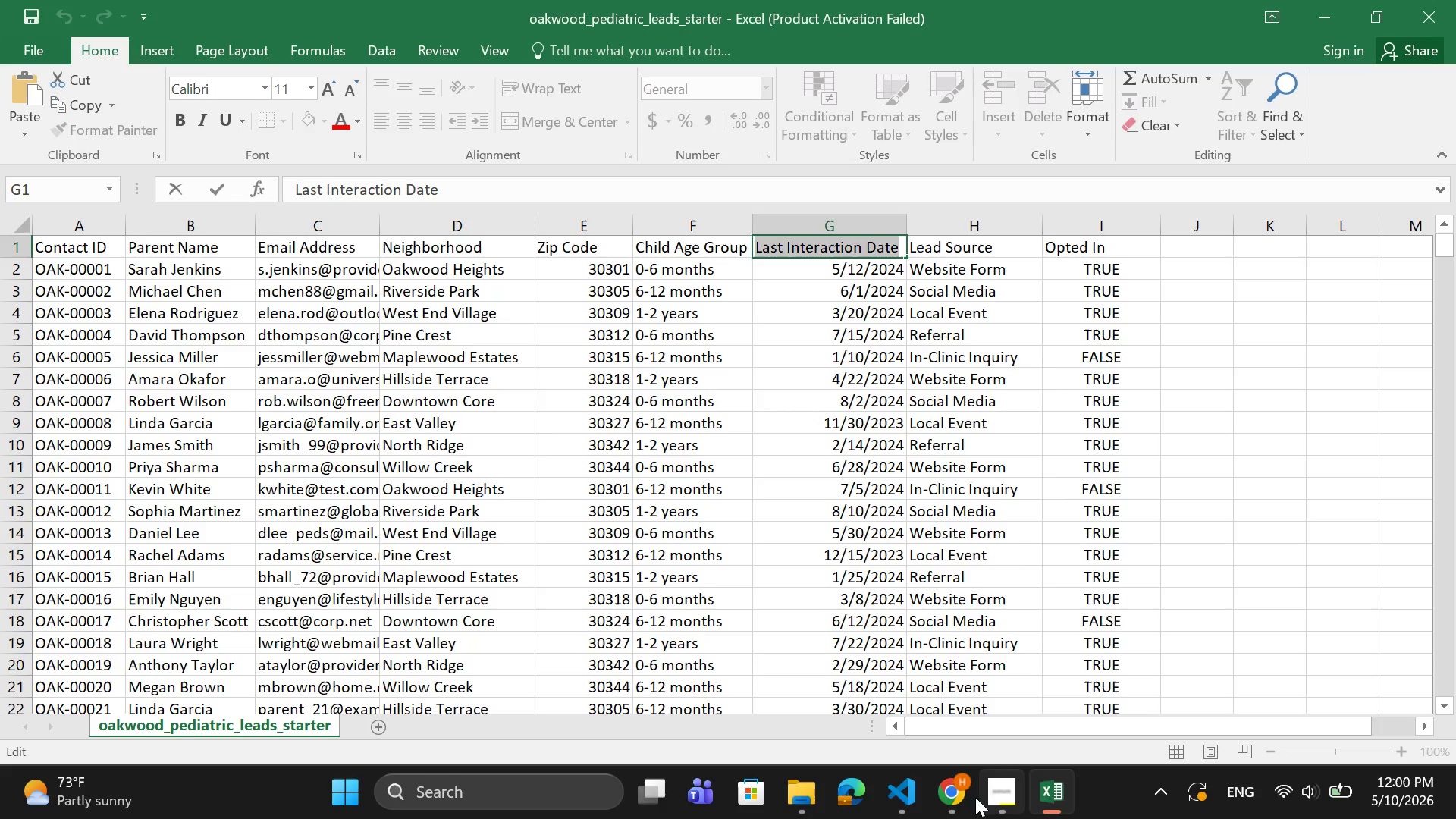 
left_click([966, 801])
 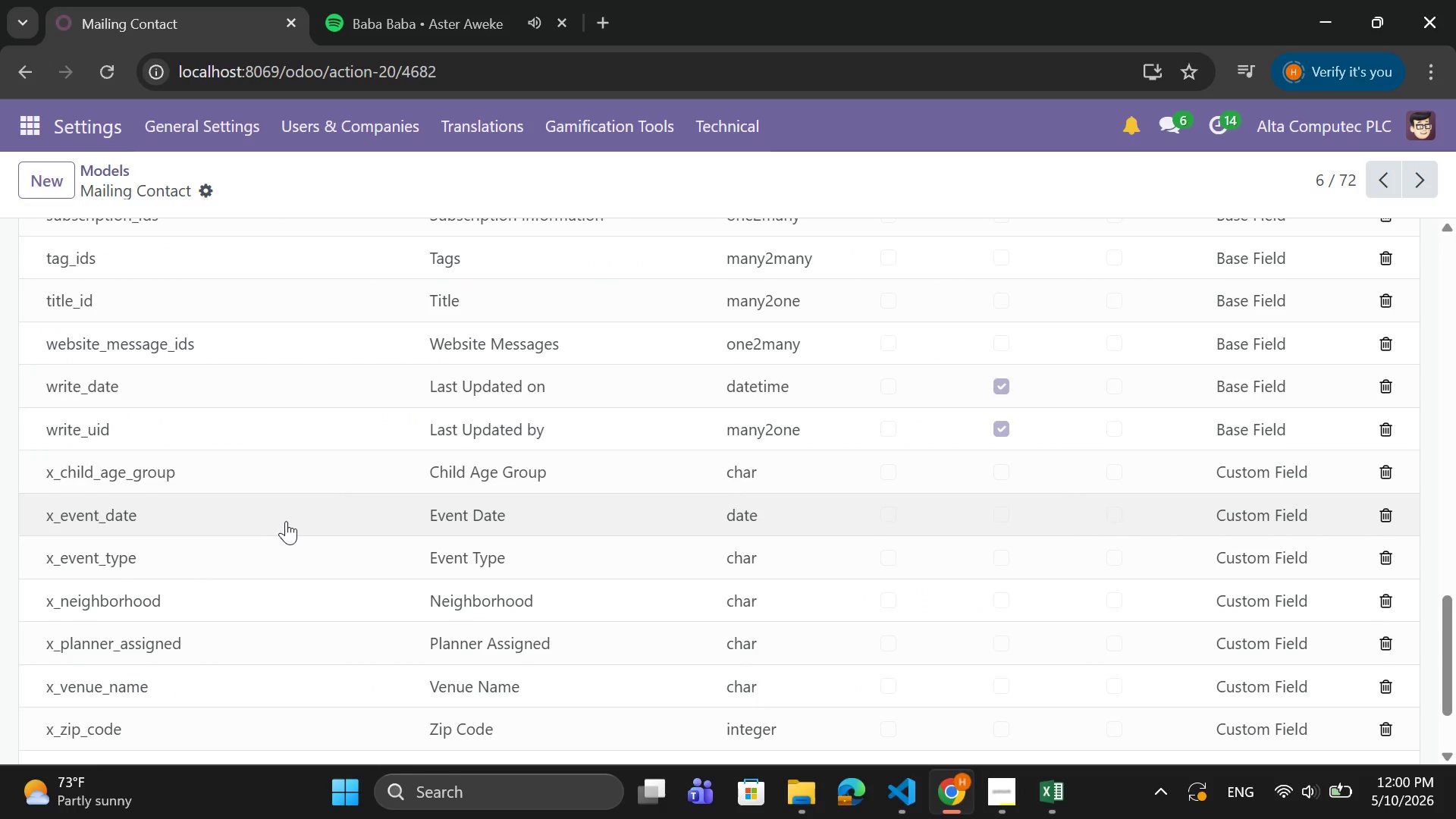 
scroll: coordinate [285, 526], scroll_direction: down, amount: 2.0
 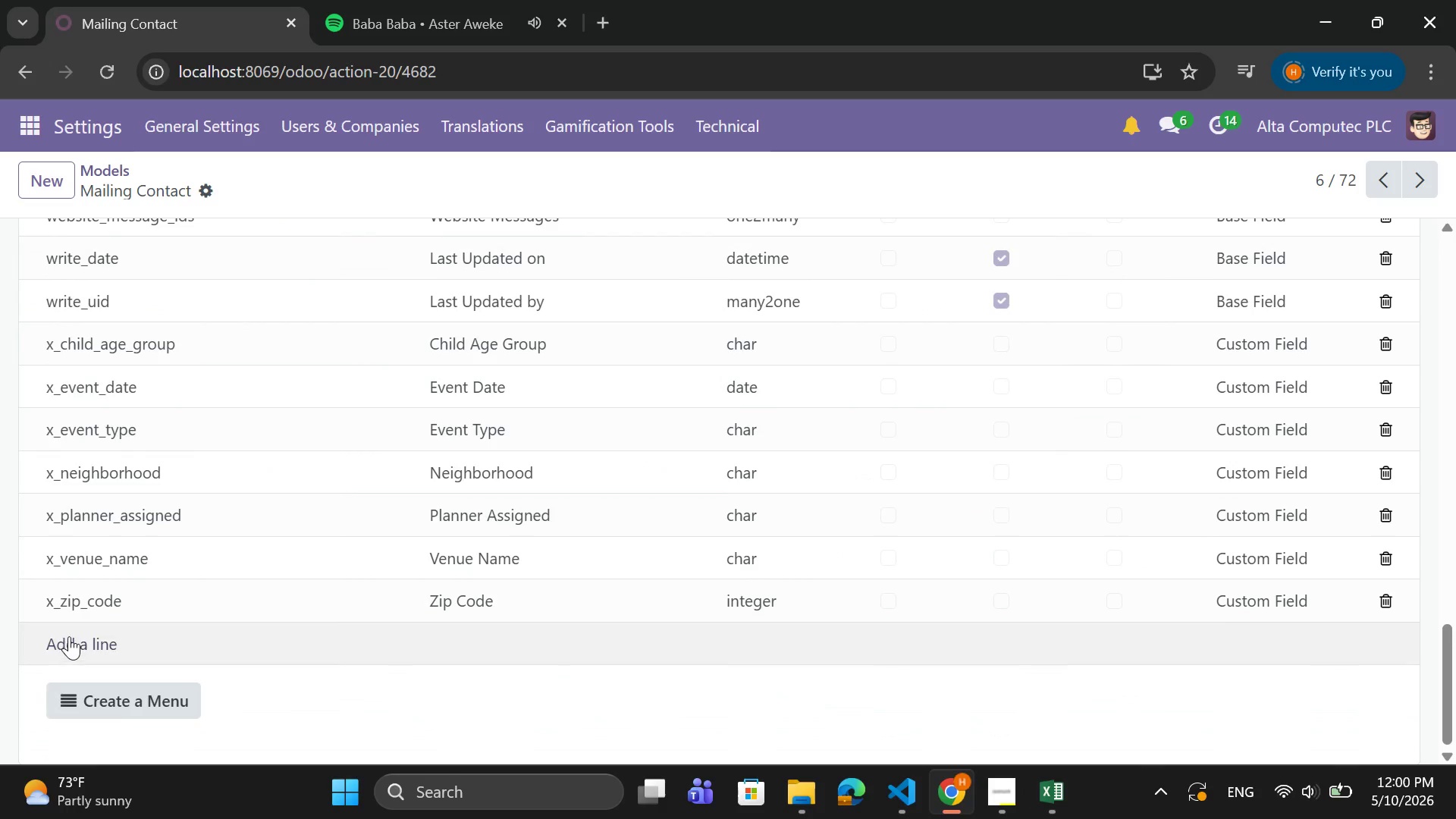 
left_click([69, 636])
 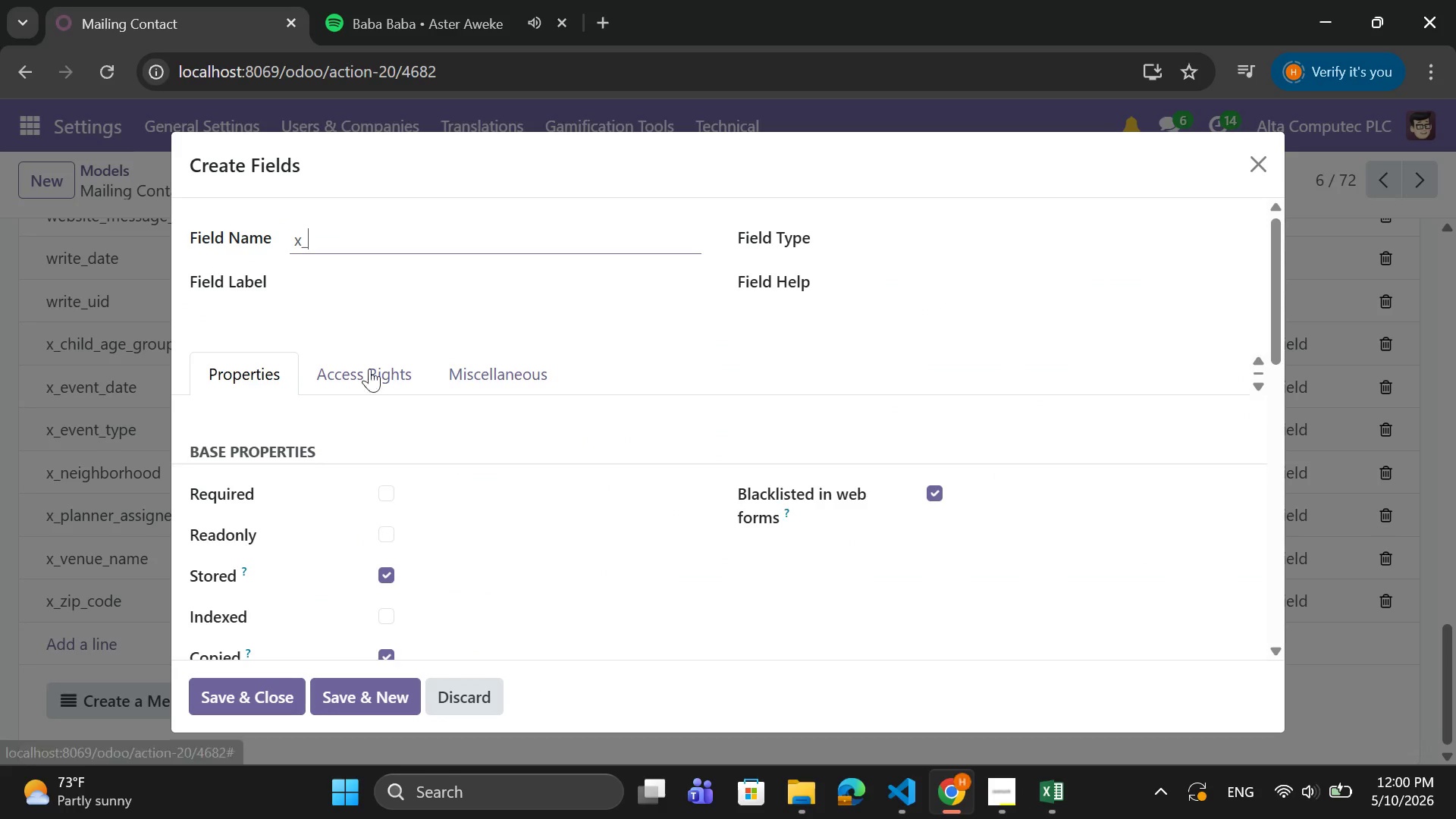 
hold_key(key=ControlLeft, duration=0.44)
 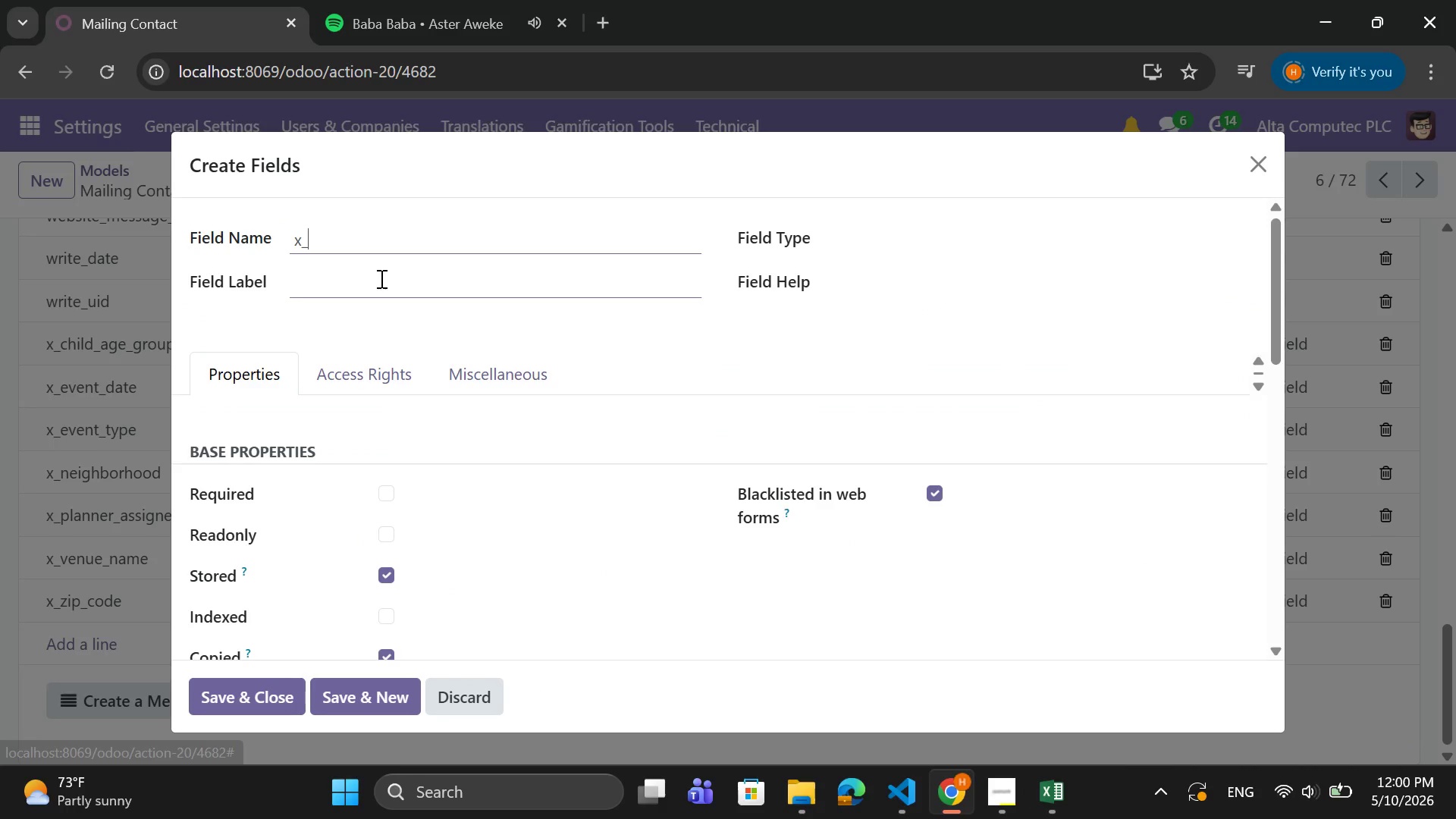 
left_click([380, 278])
 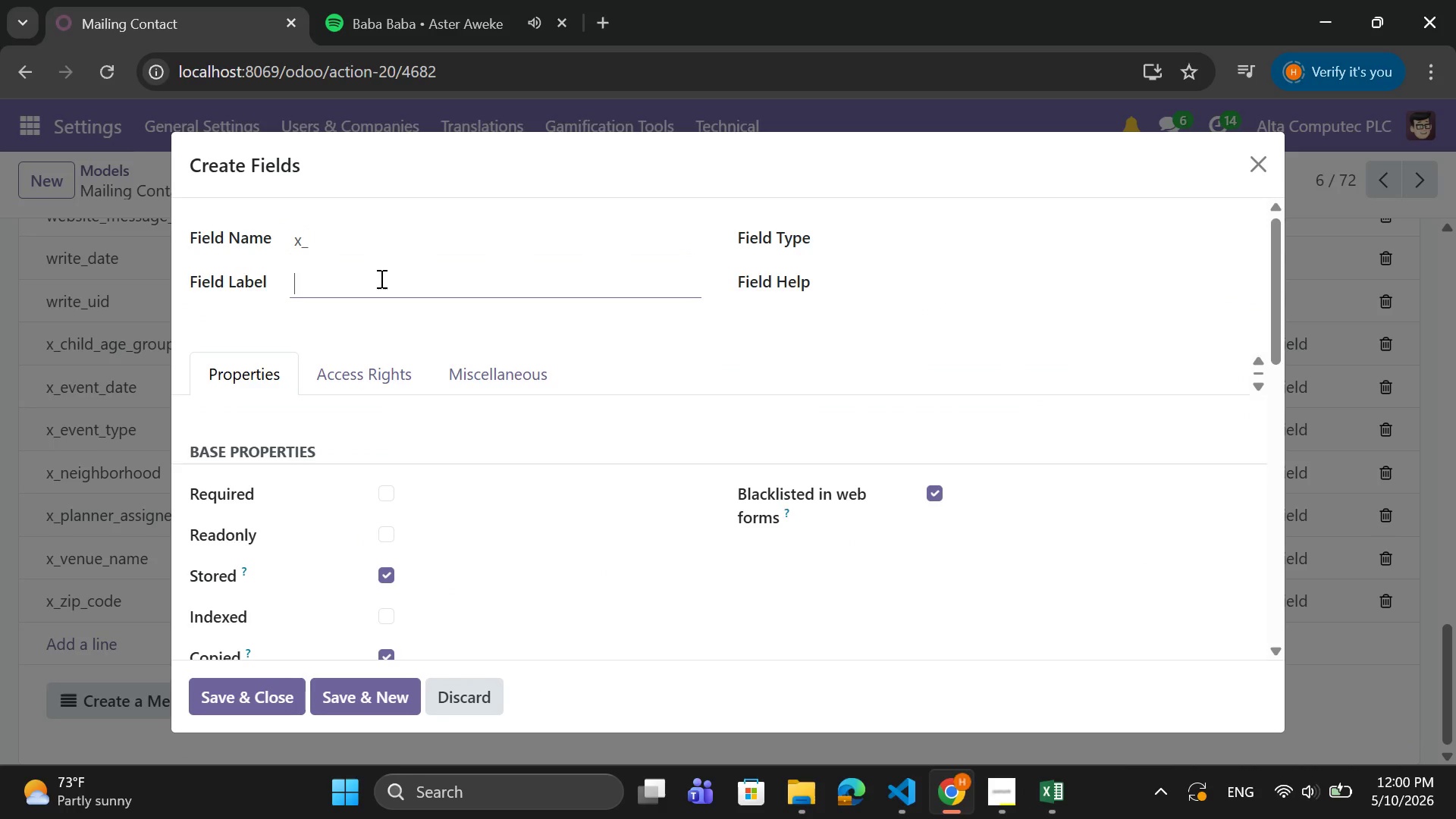 
key(Control+V)
 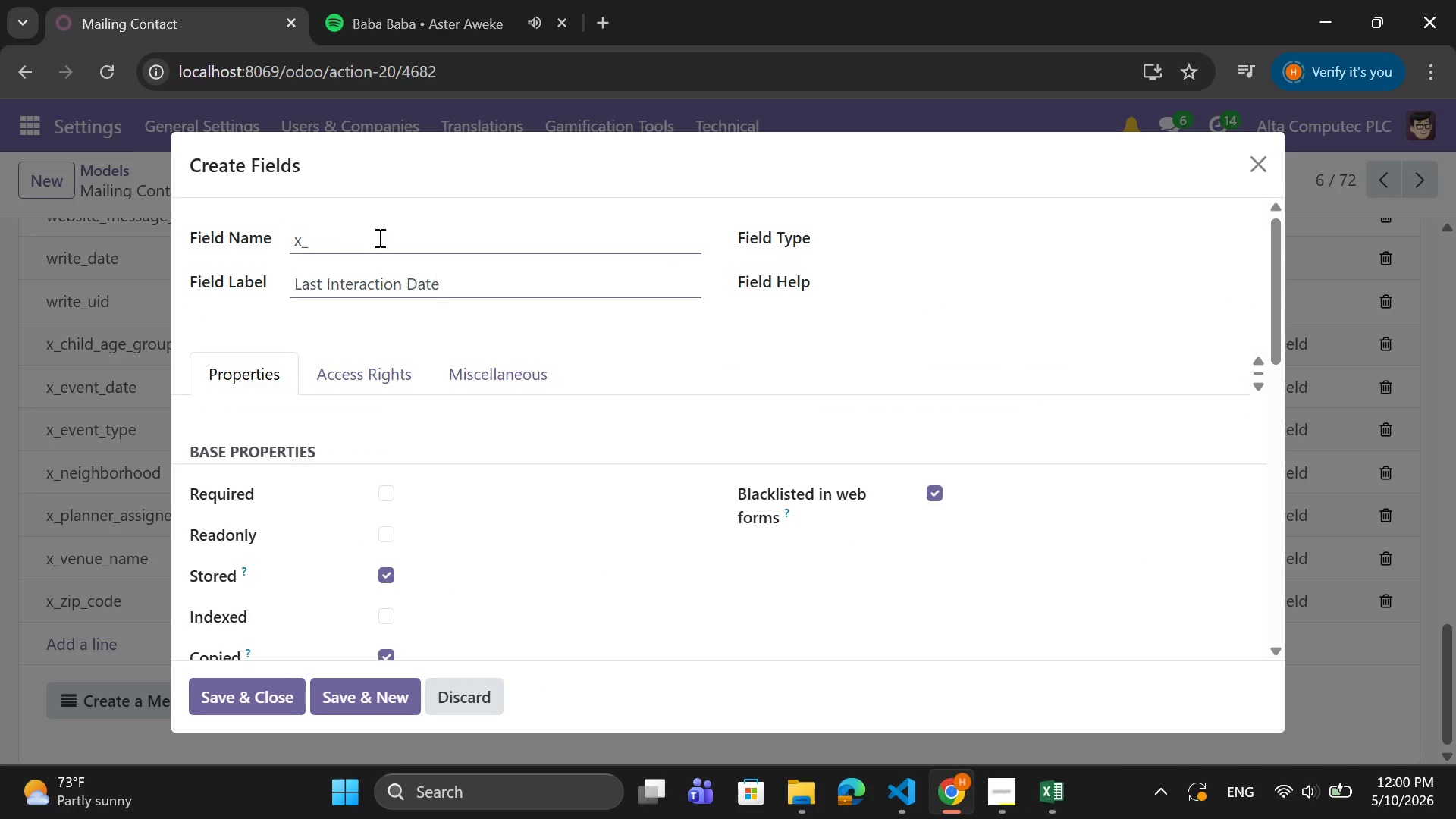 
left_click([378, 237])
 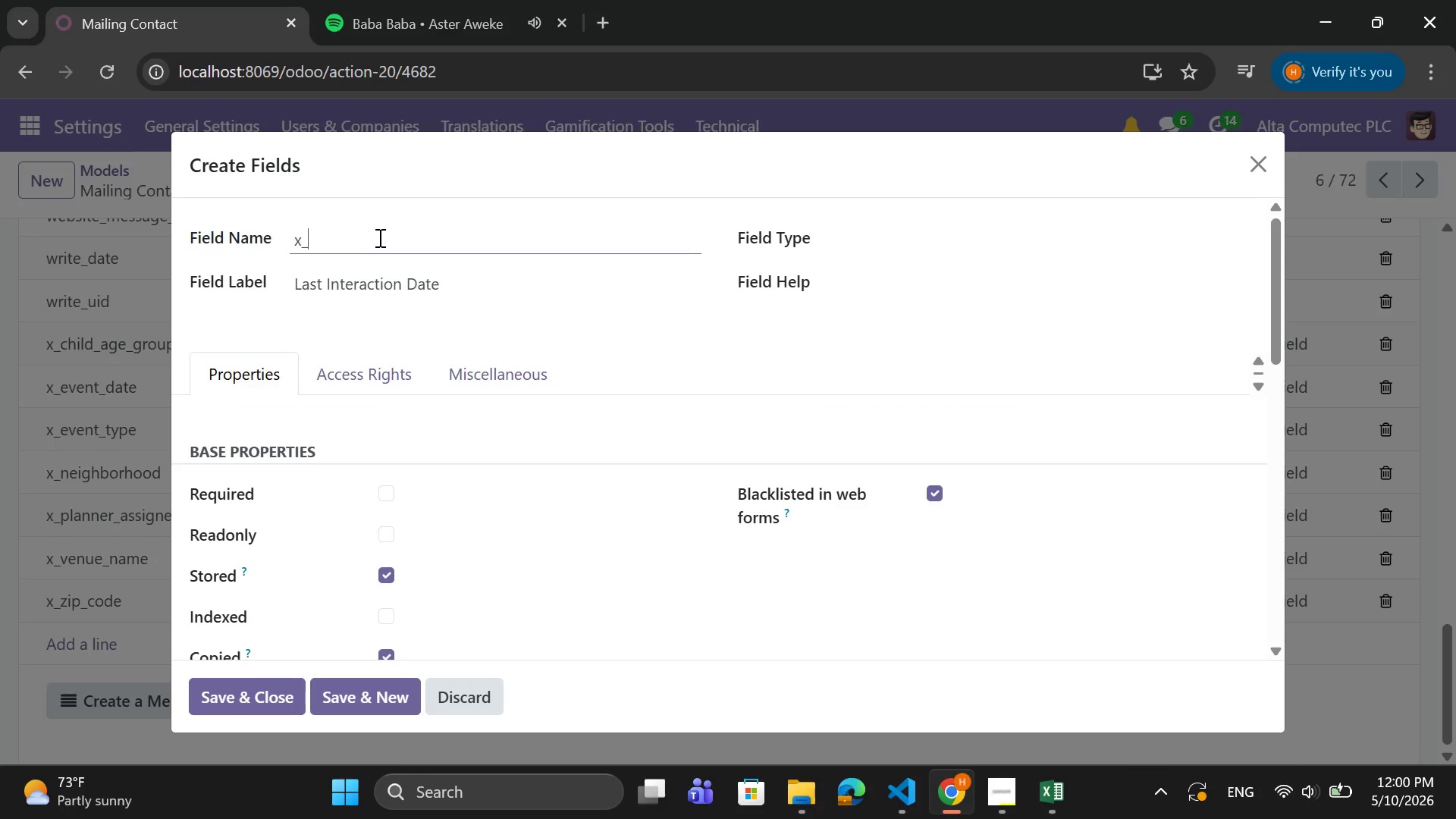 
type(last_interaction_date)
 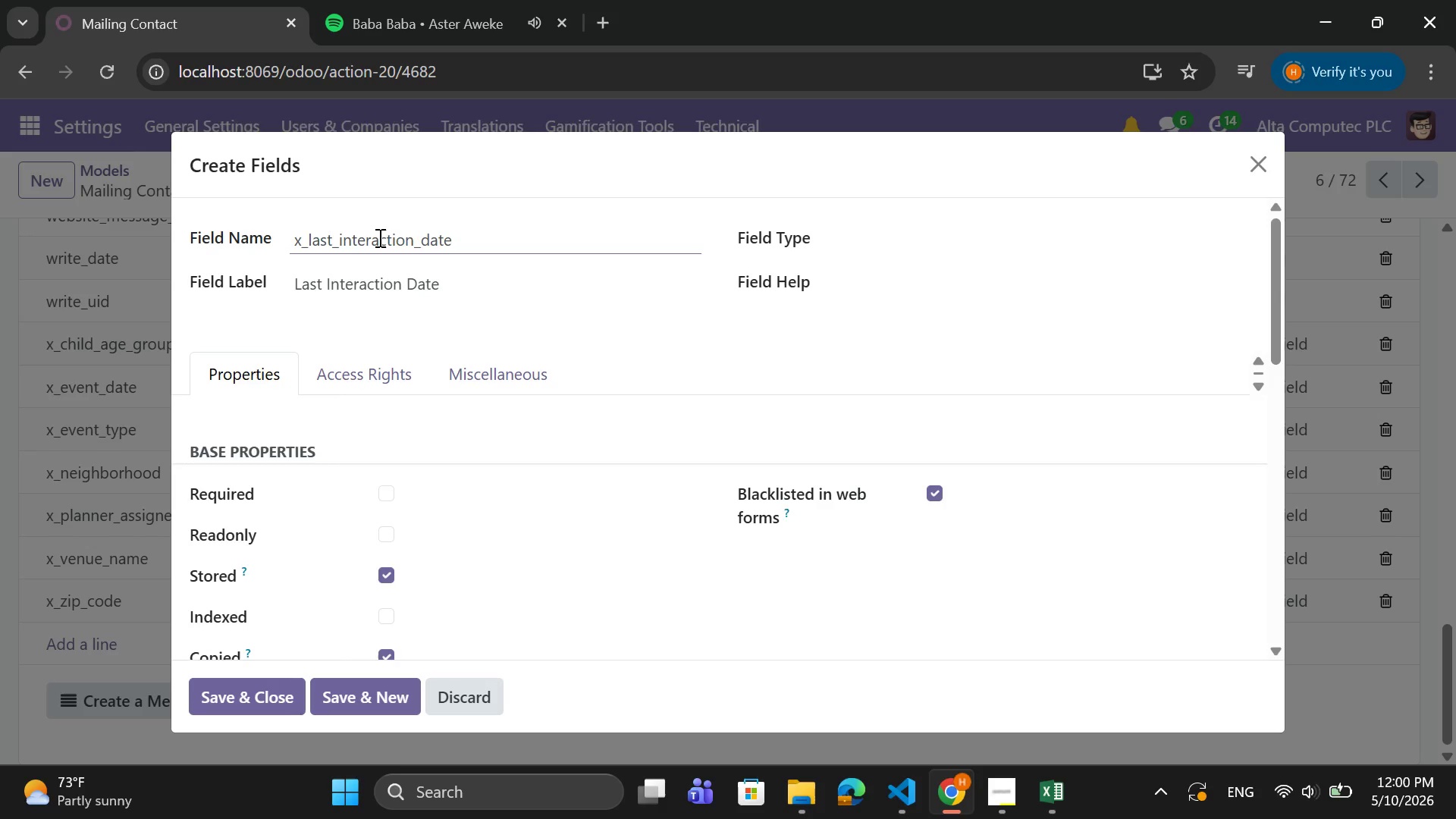 
double_click([915, 223])
 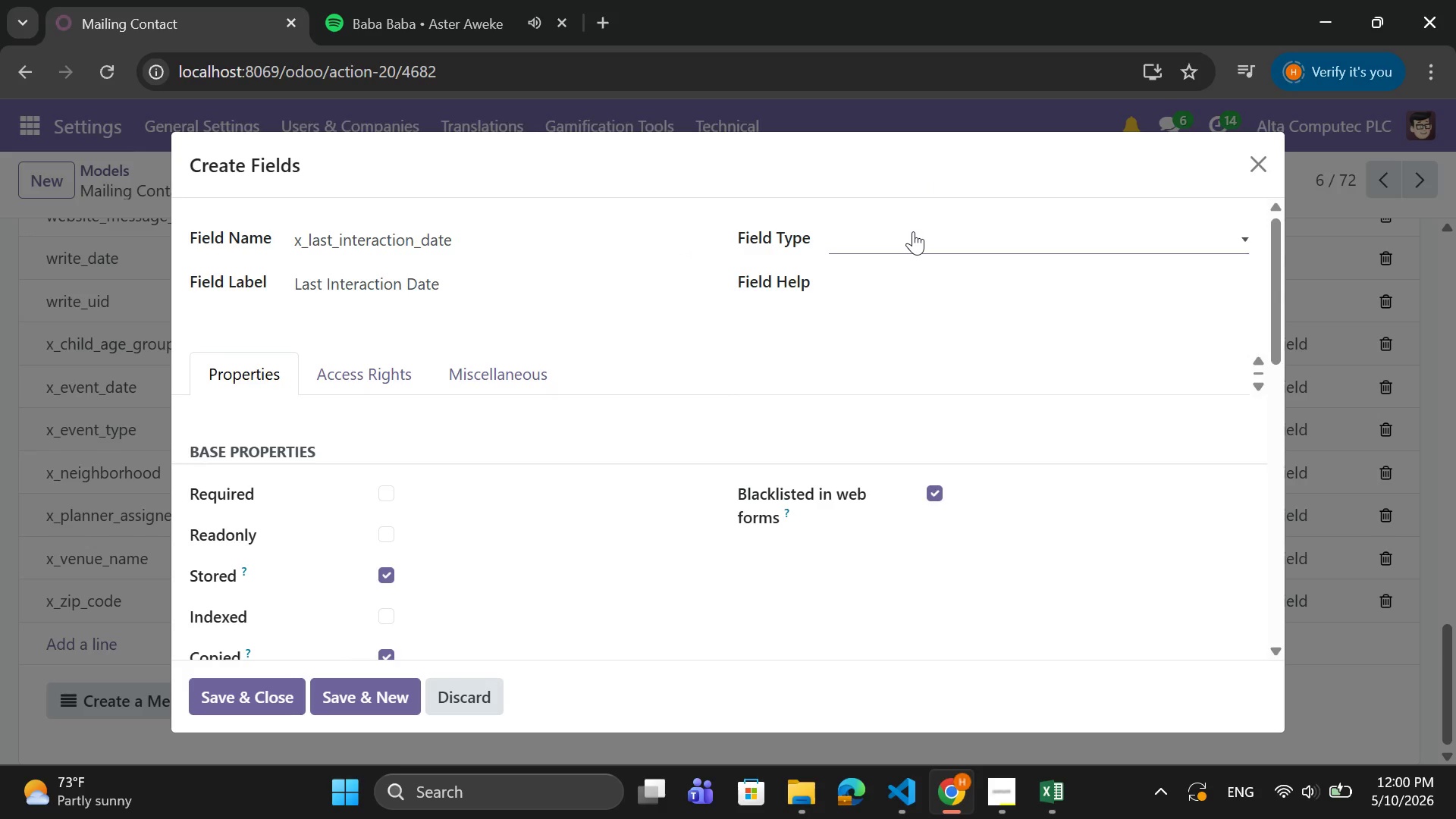 
left_click([913, 231])
 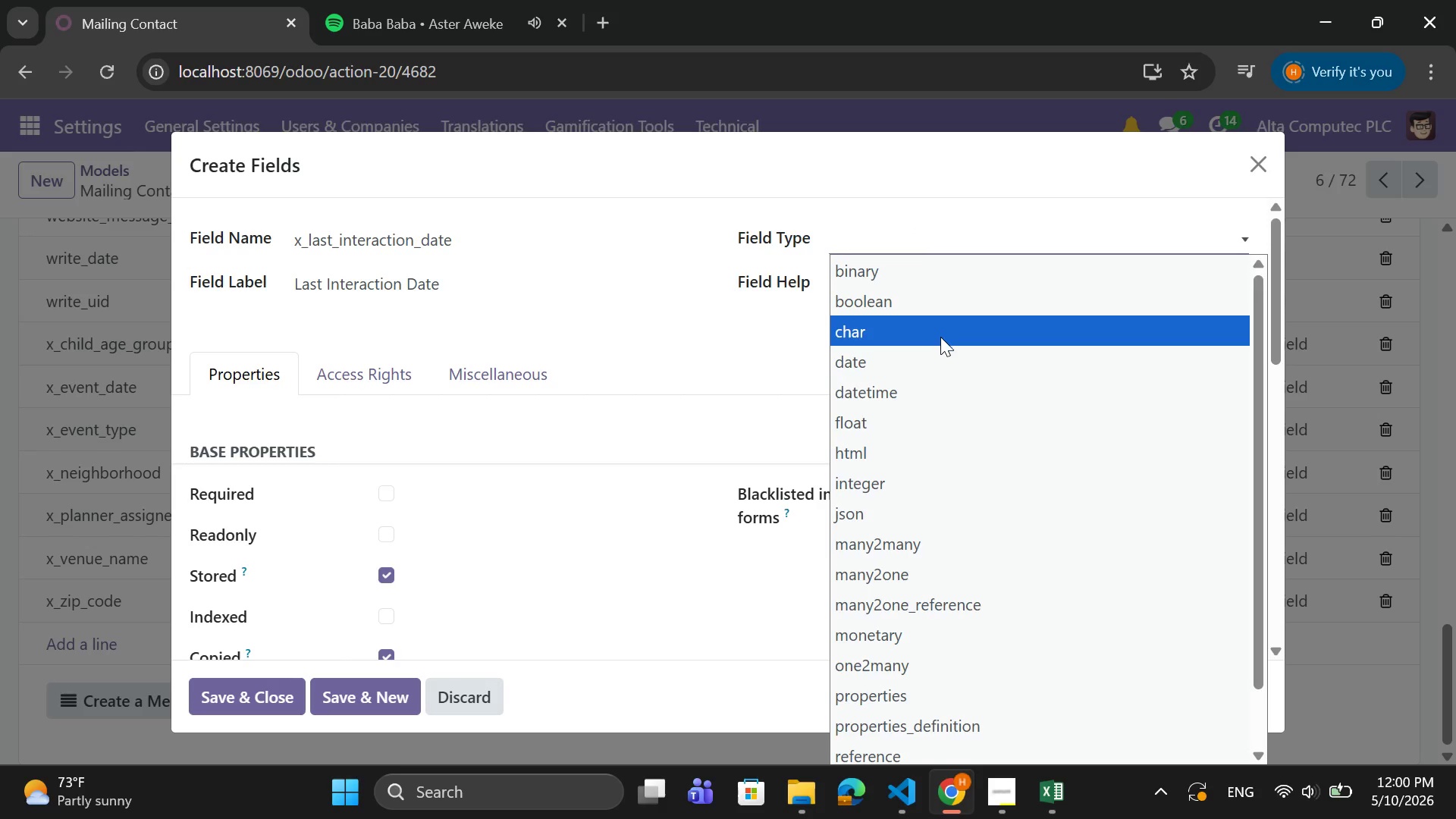 
left_click([936, 359])
 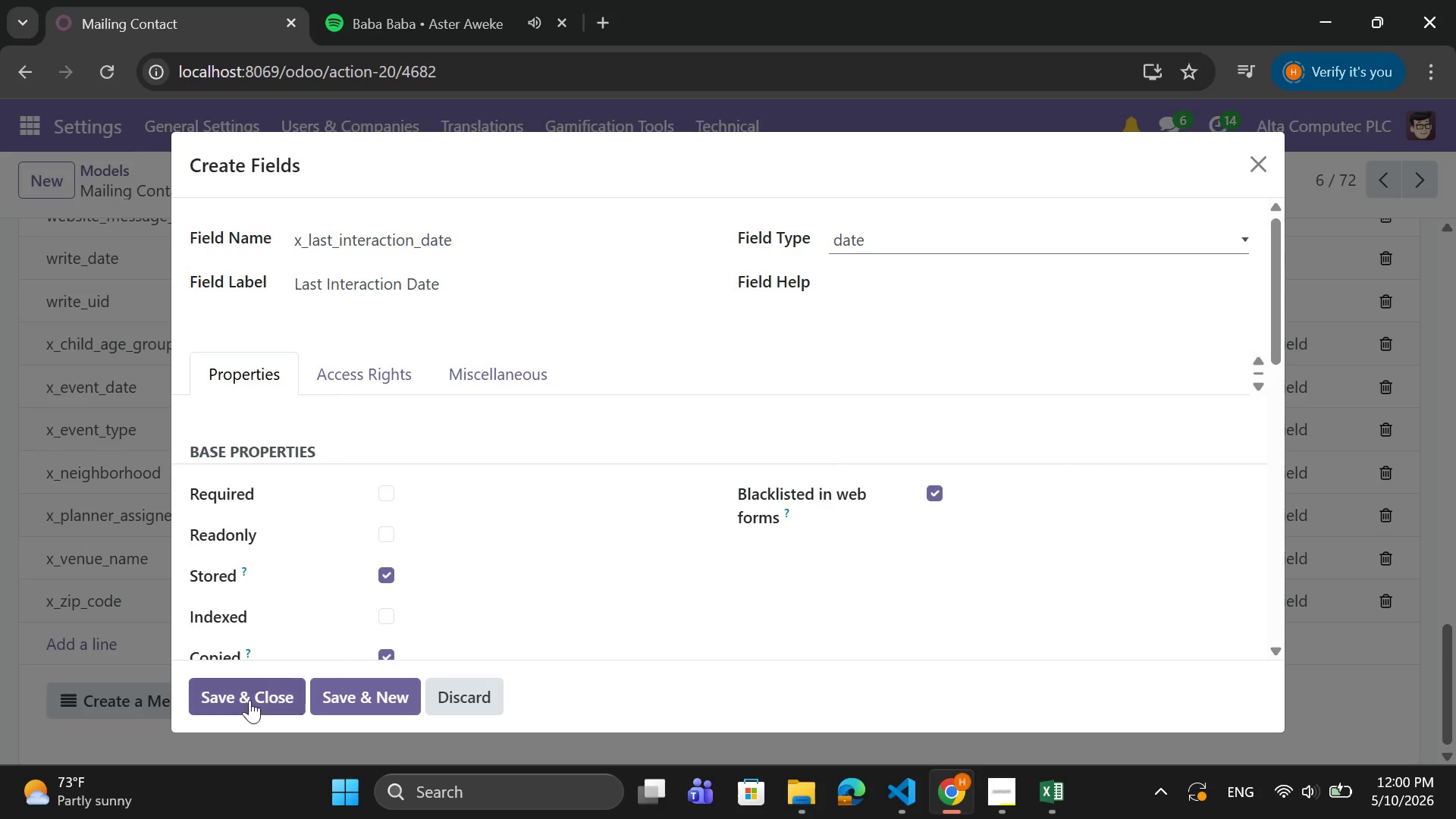 
left_click([249, 702])
 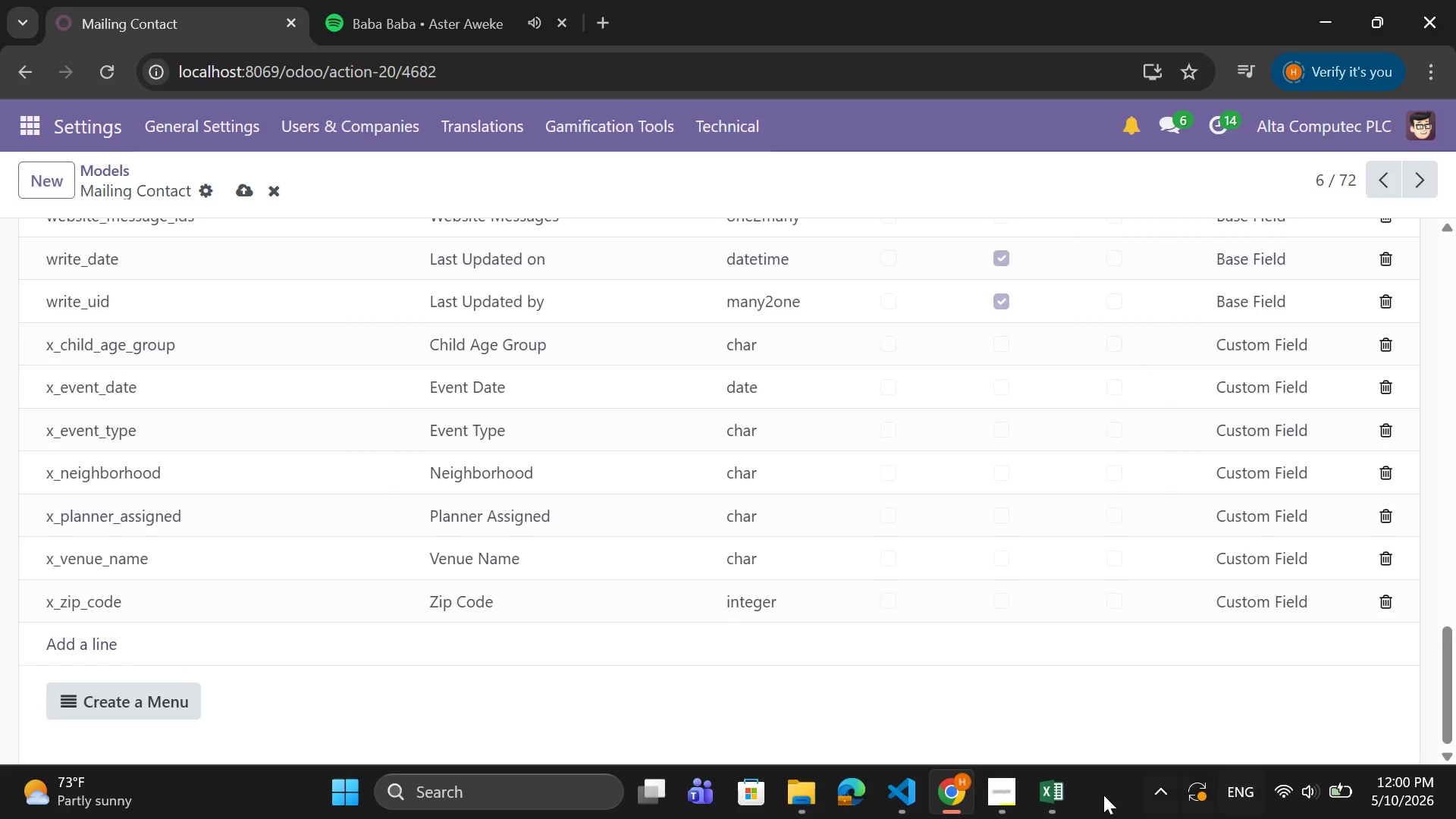 
left_click([1055, 799])
 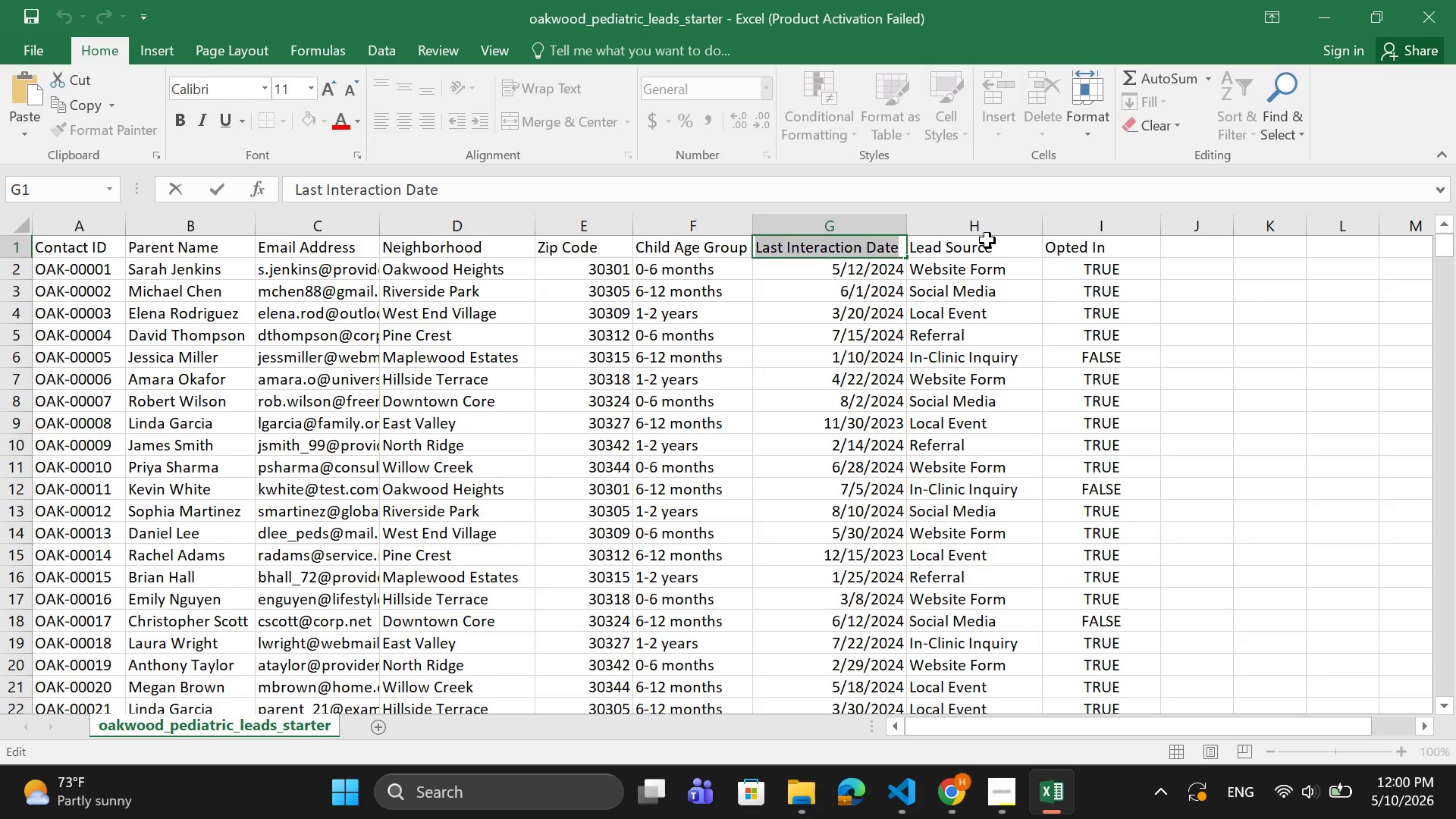 
left_click([987, 240])
 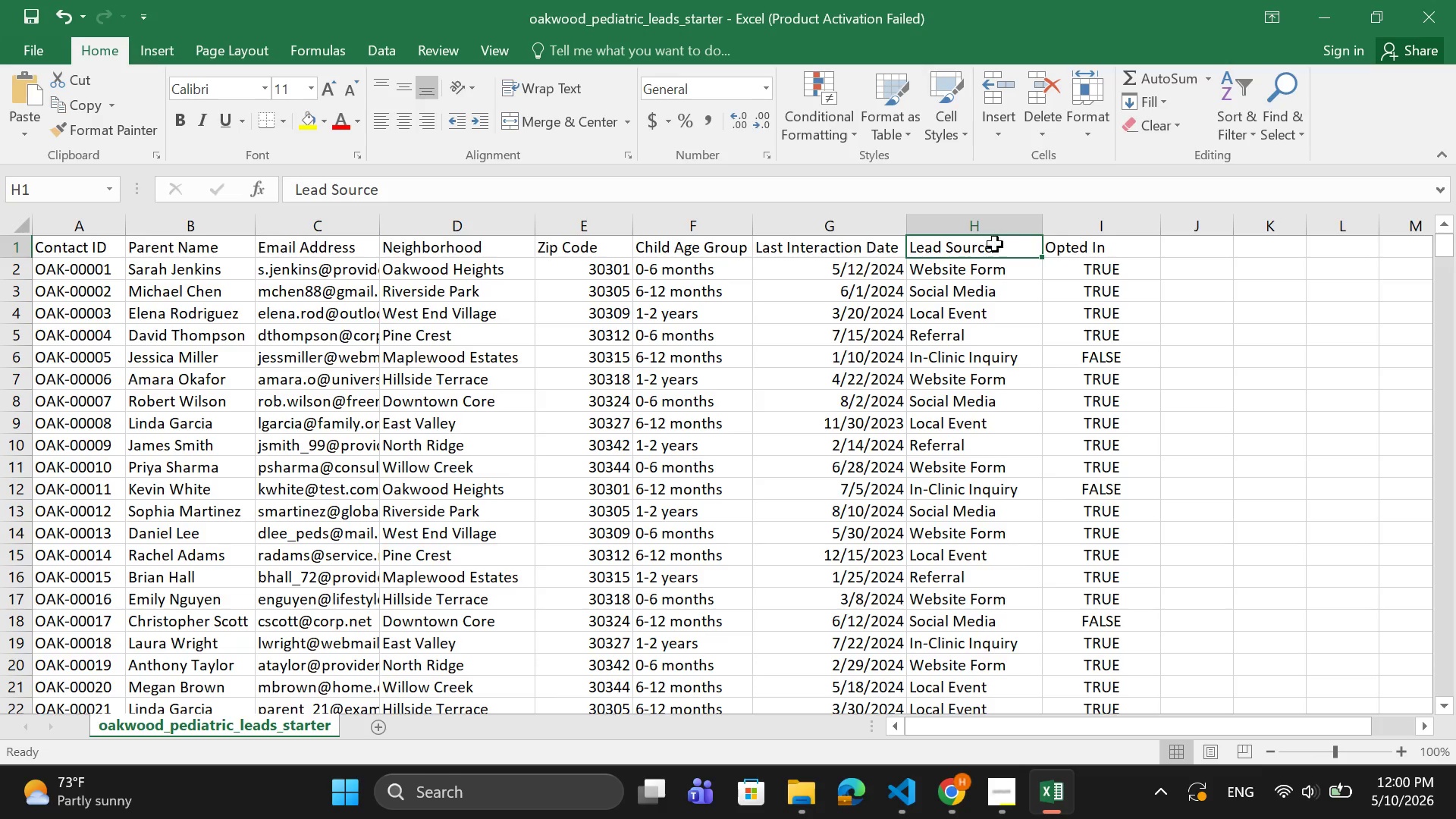 
double_click([995, 244])
 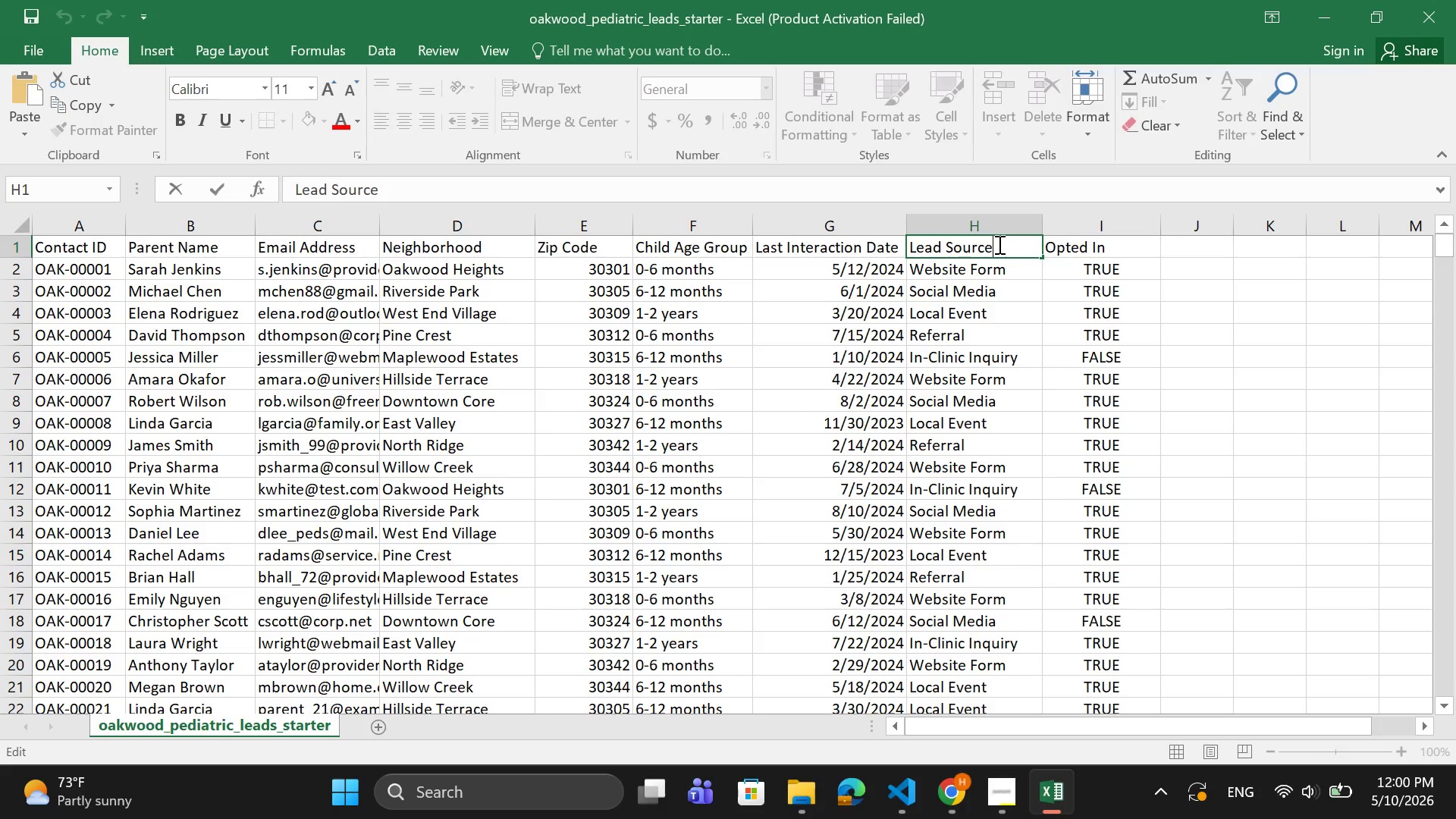 
left_click_drag(start_coordinate=[998, 244], to_coordinate=[910, 252])
 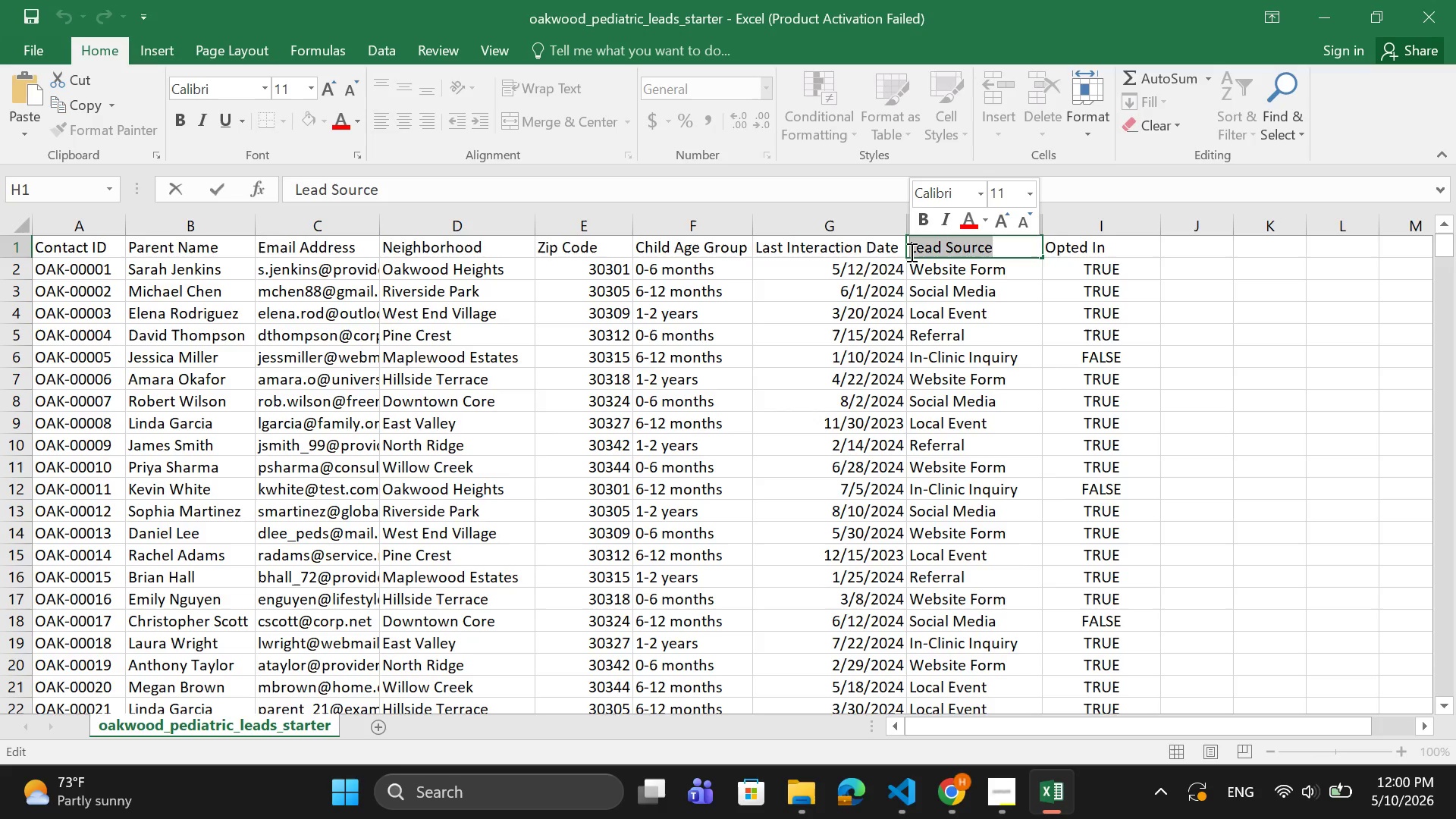 
hold_key(key=ControlLeft, duration=0.83)
 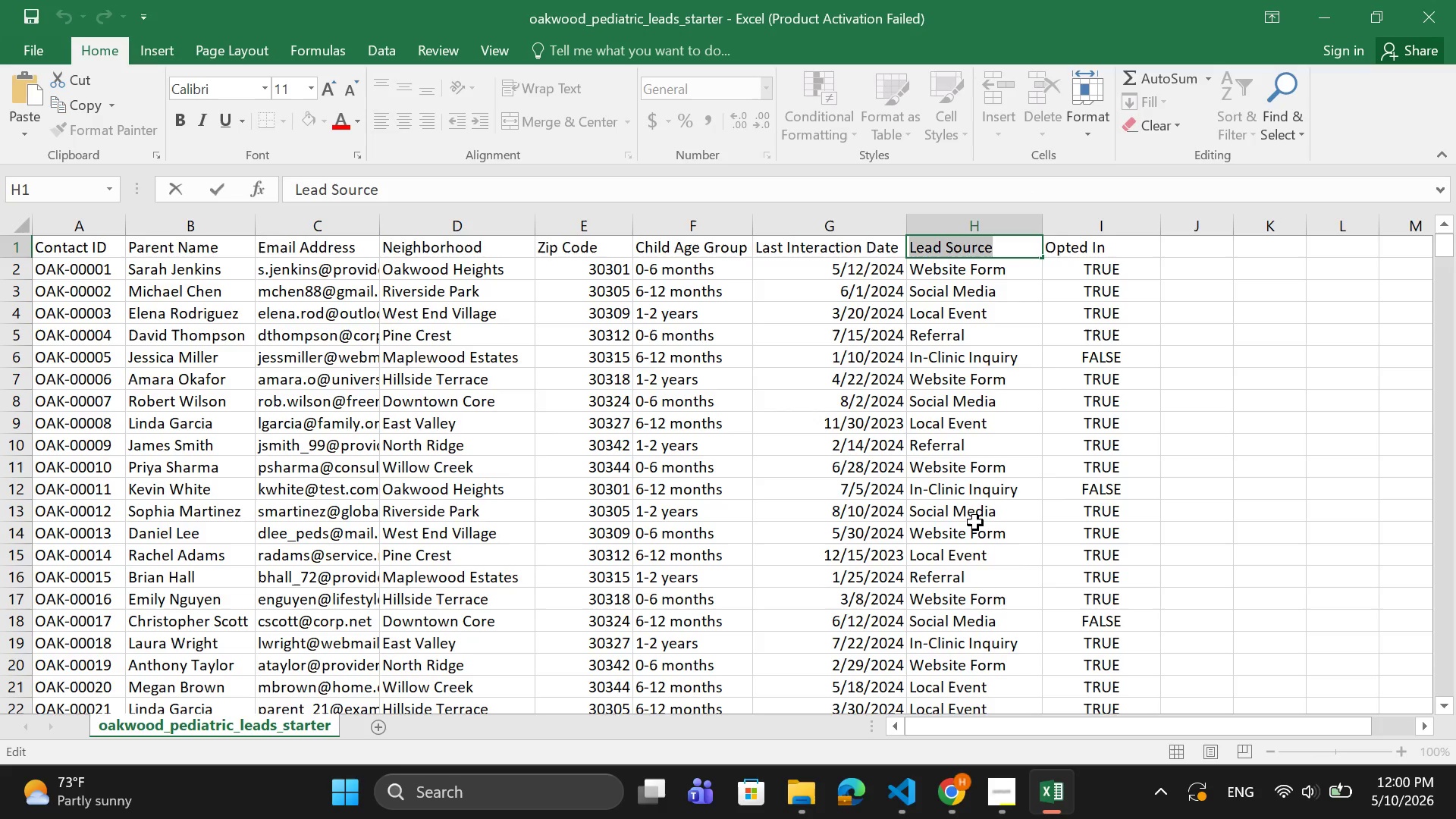 
hold_key(key=C, duration=0.31)
 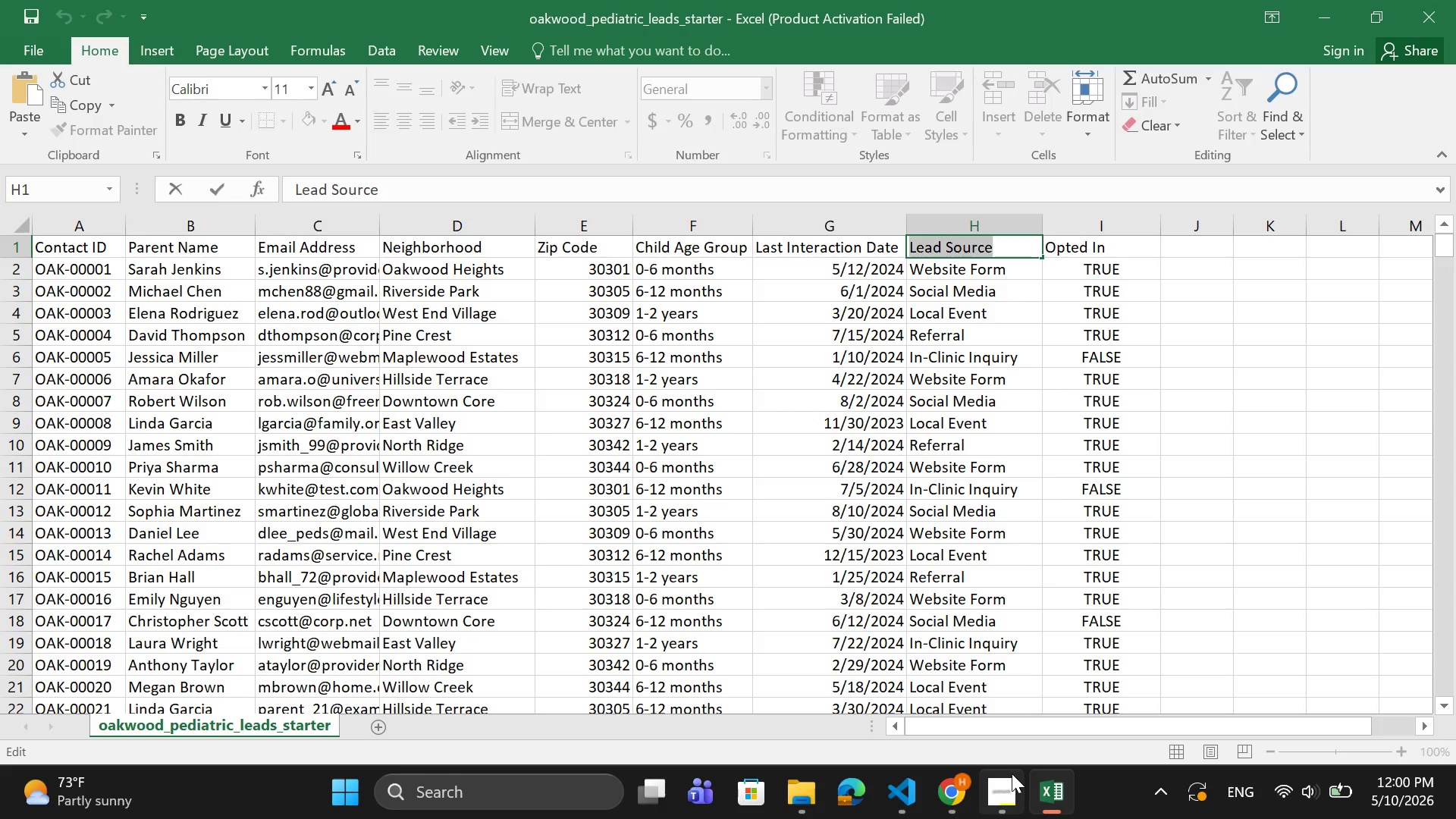 
wait(5.08)
 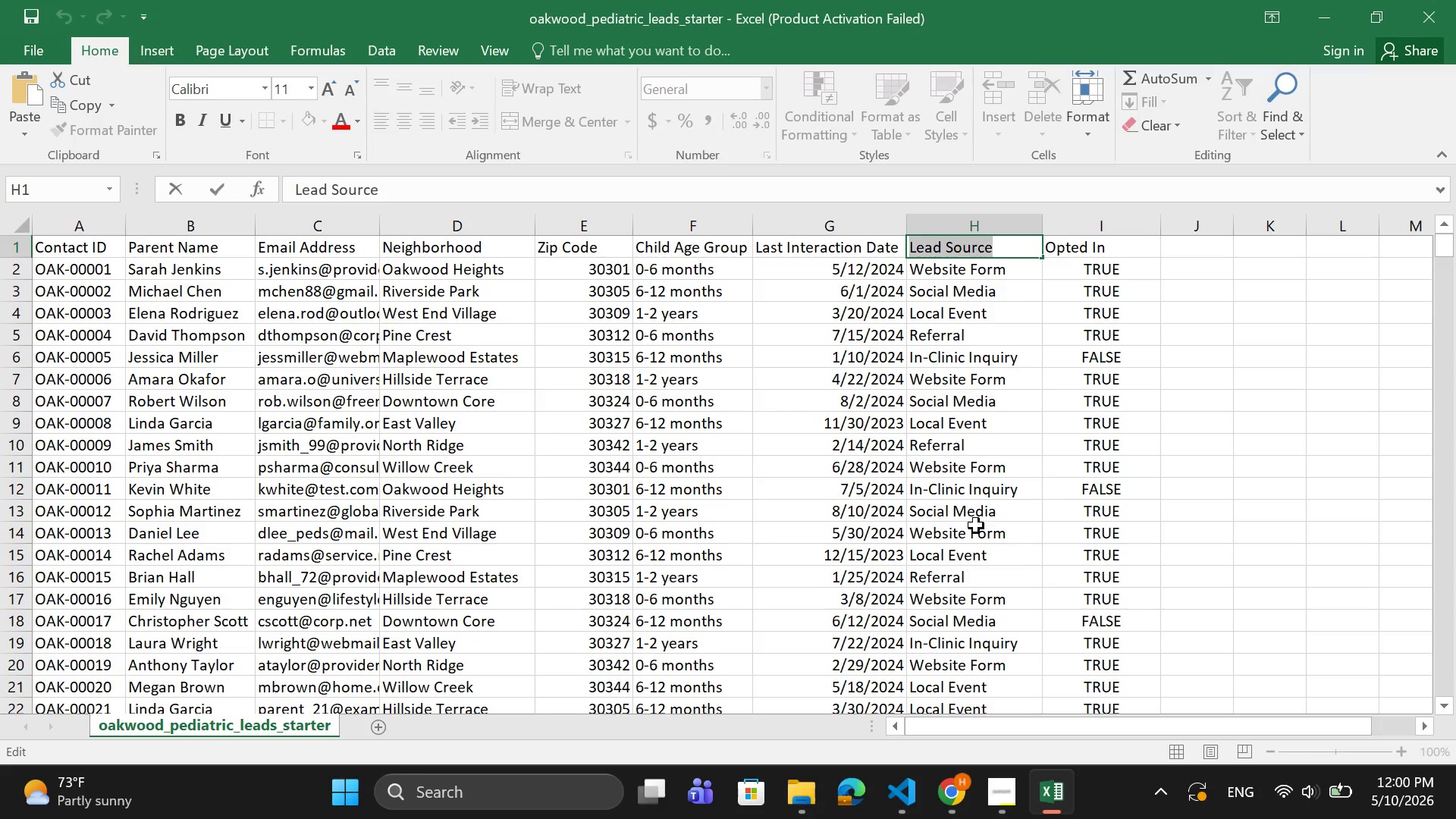 
left_click([963, 801])
 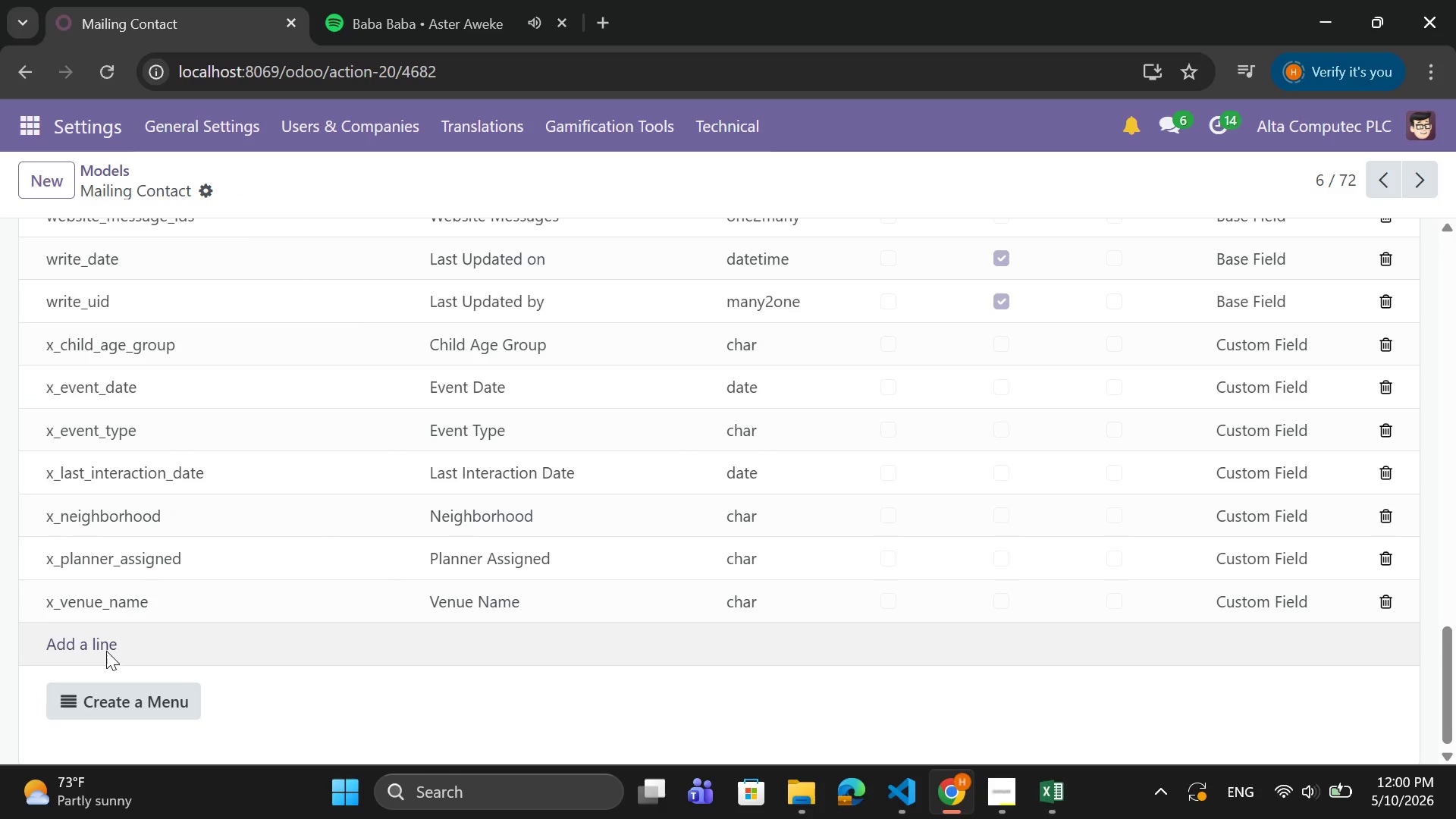 
left_click([99, 648])
 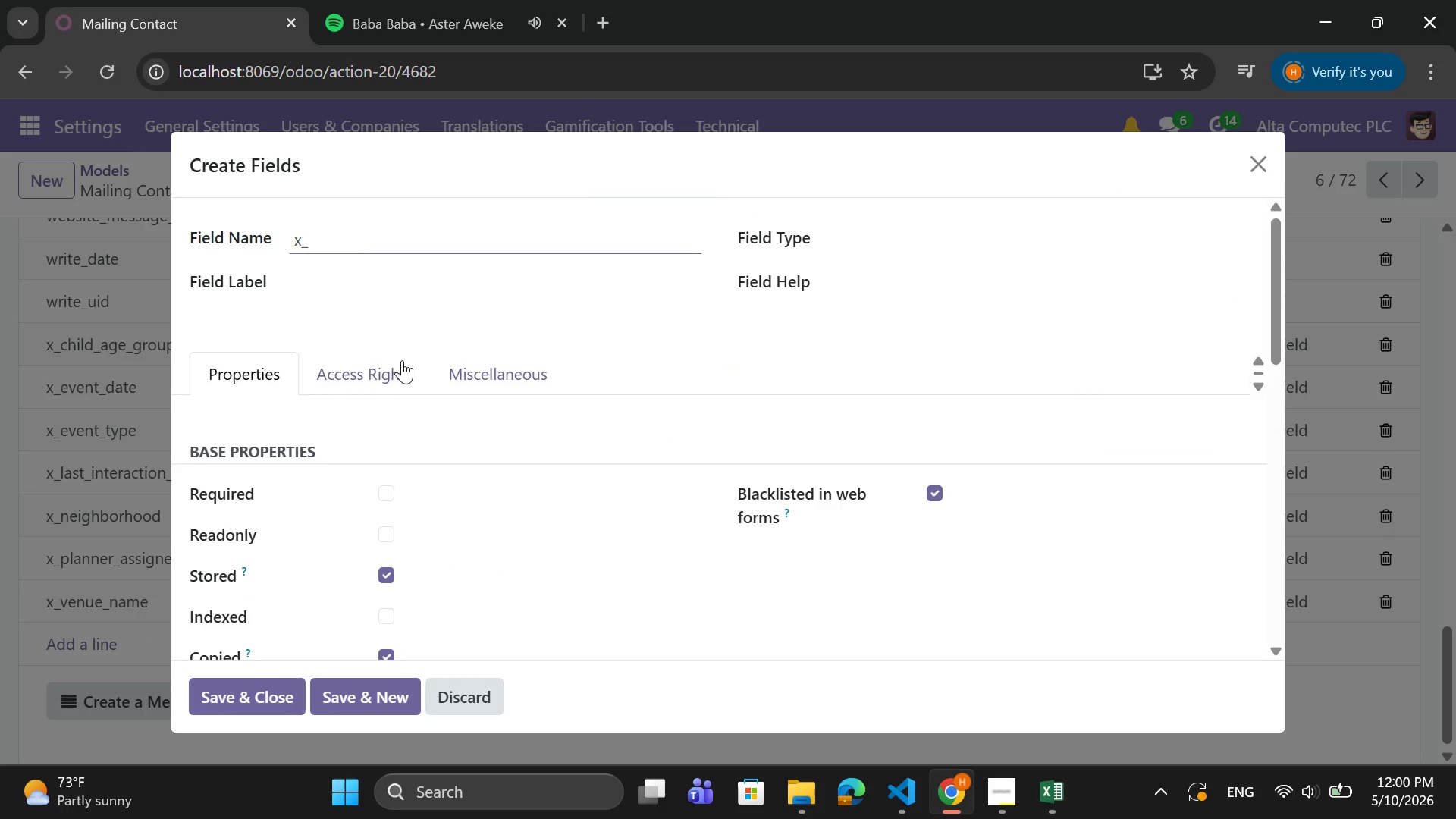 
left_click([416, 277])
 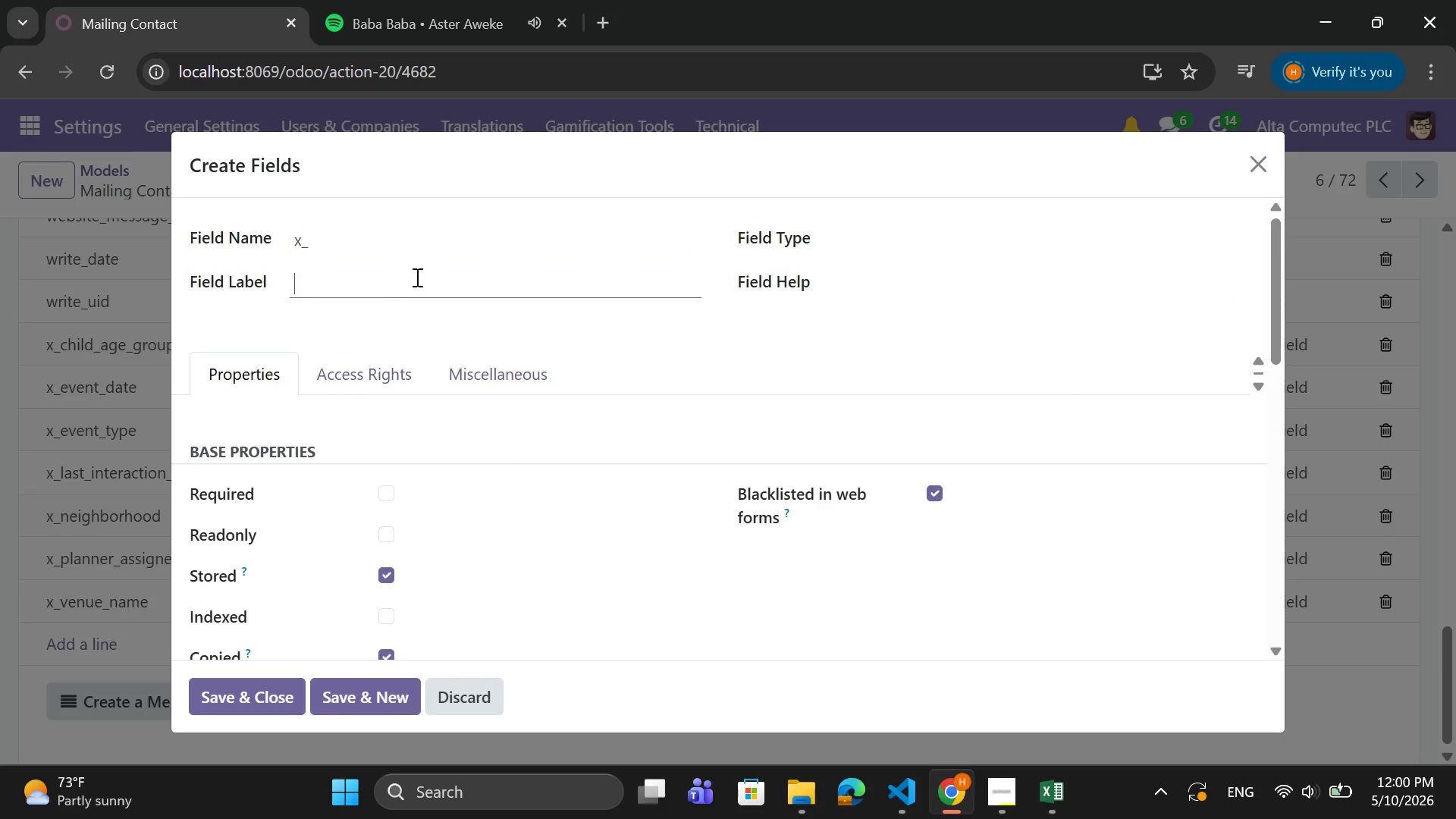 
key(Control+V)
 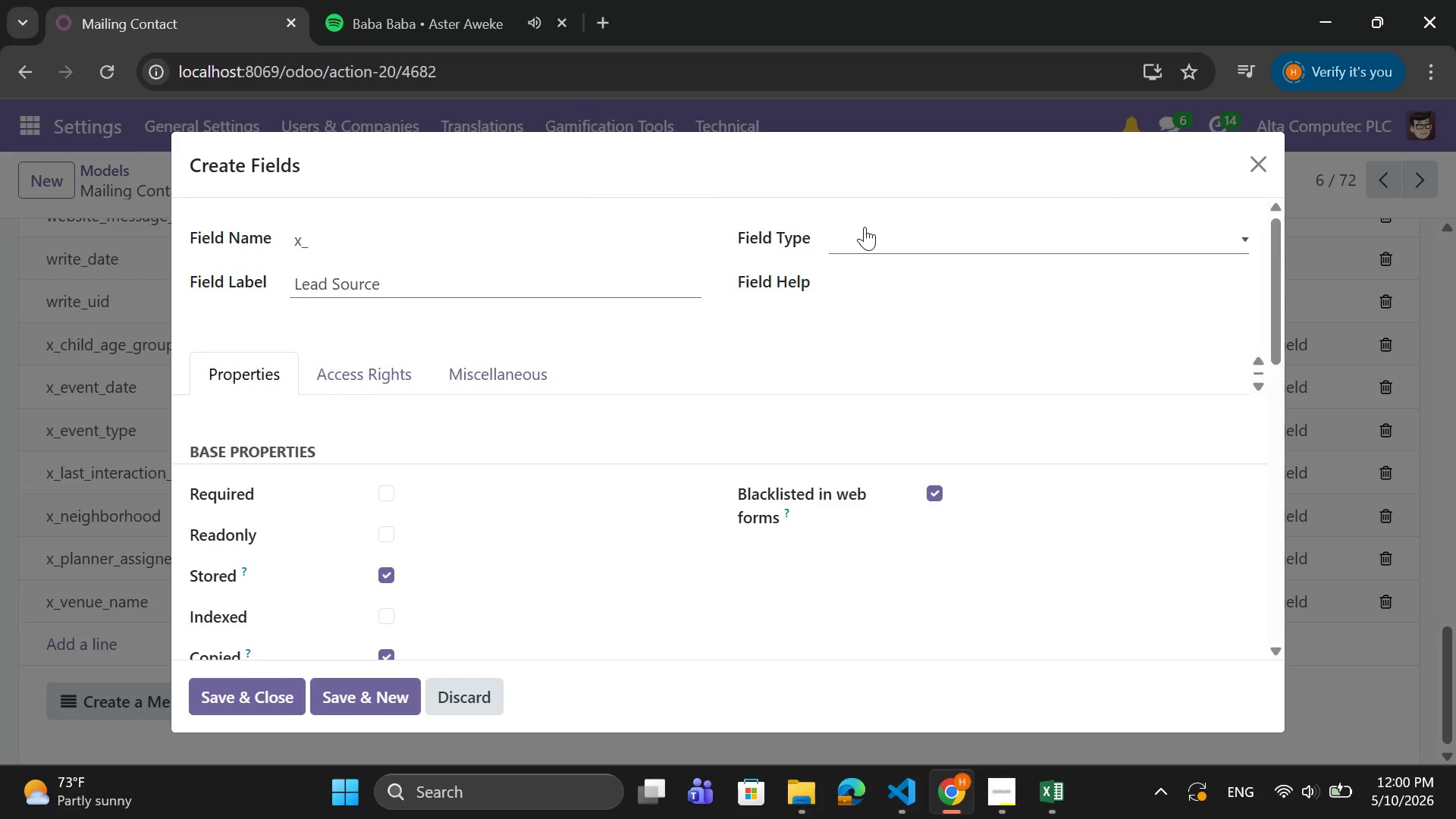 
left_click([864, 227])
 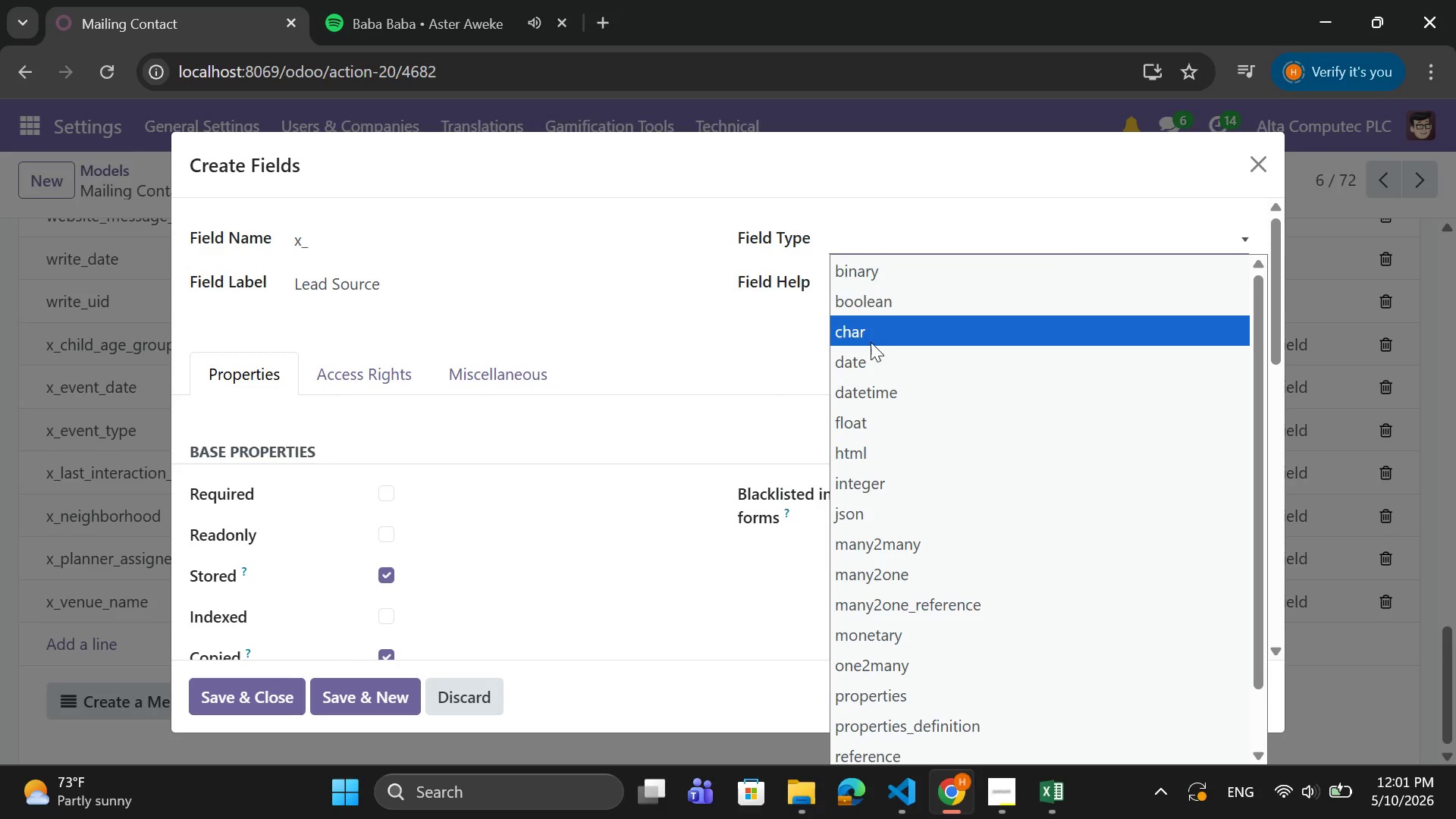 
left_click([871, 342])
 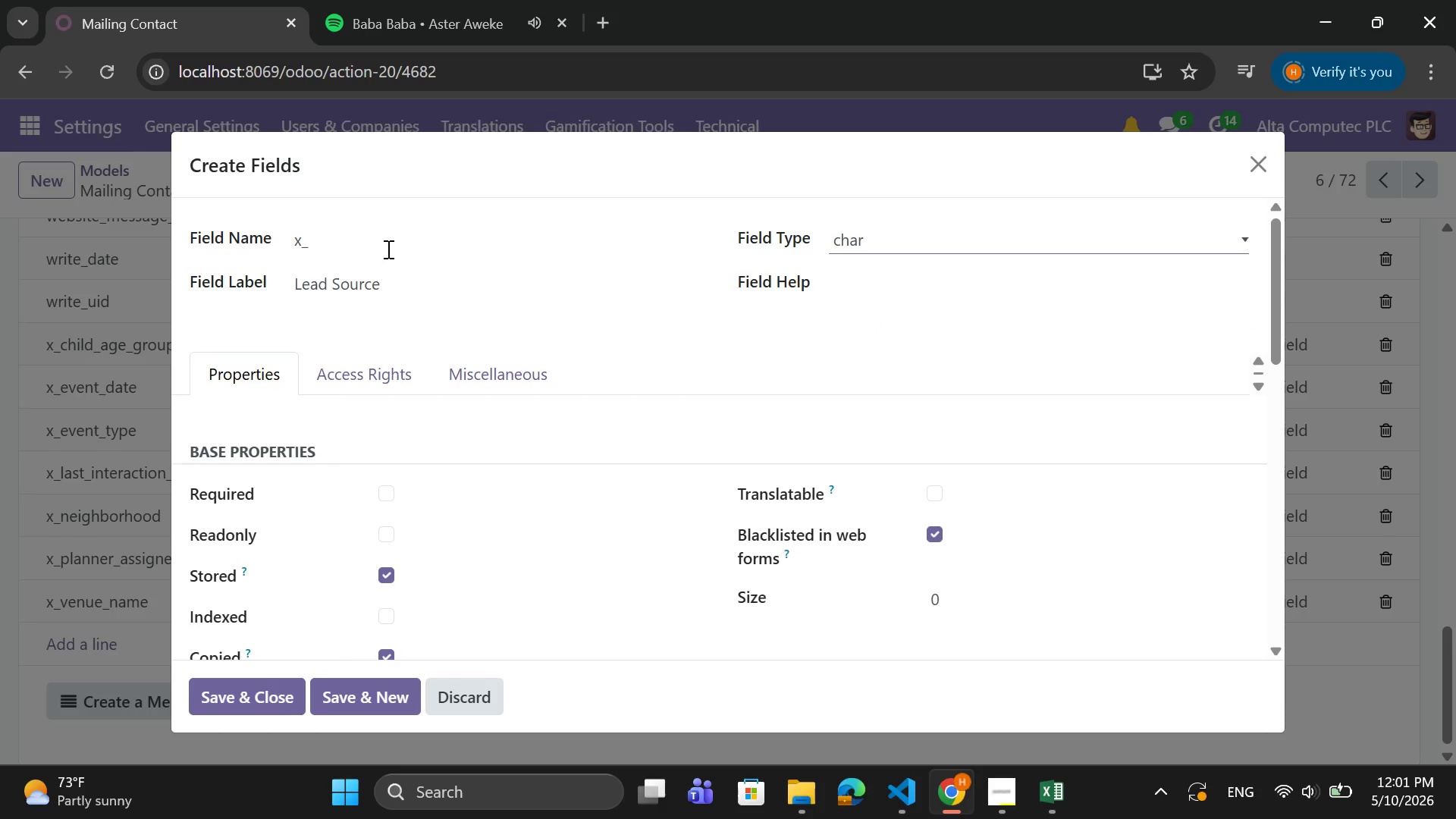 
left_click([390, 243])
 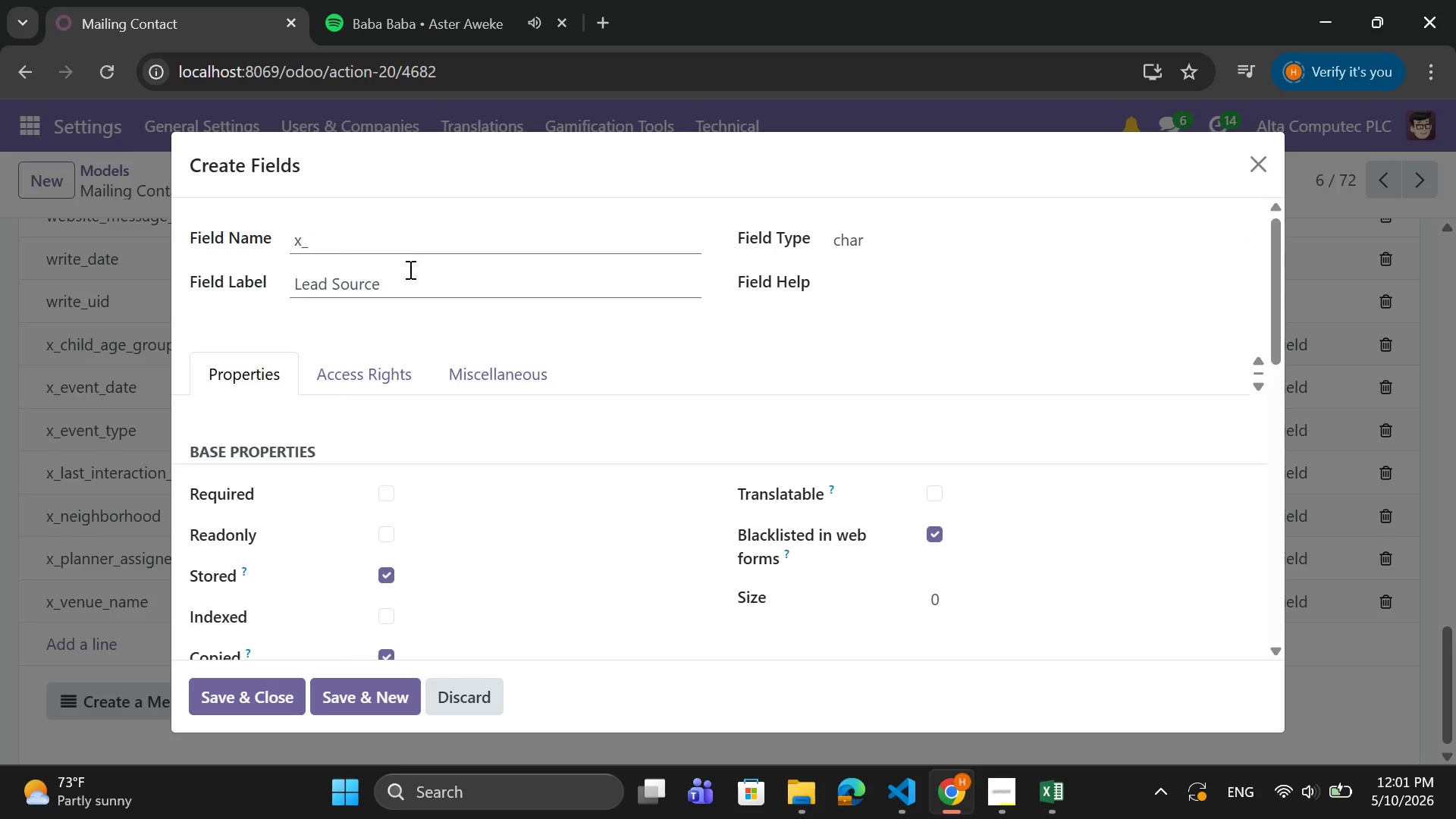 
type(lead_source)
 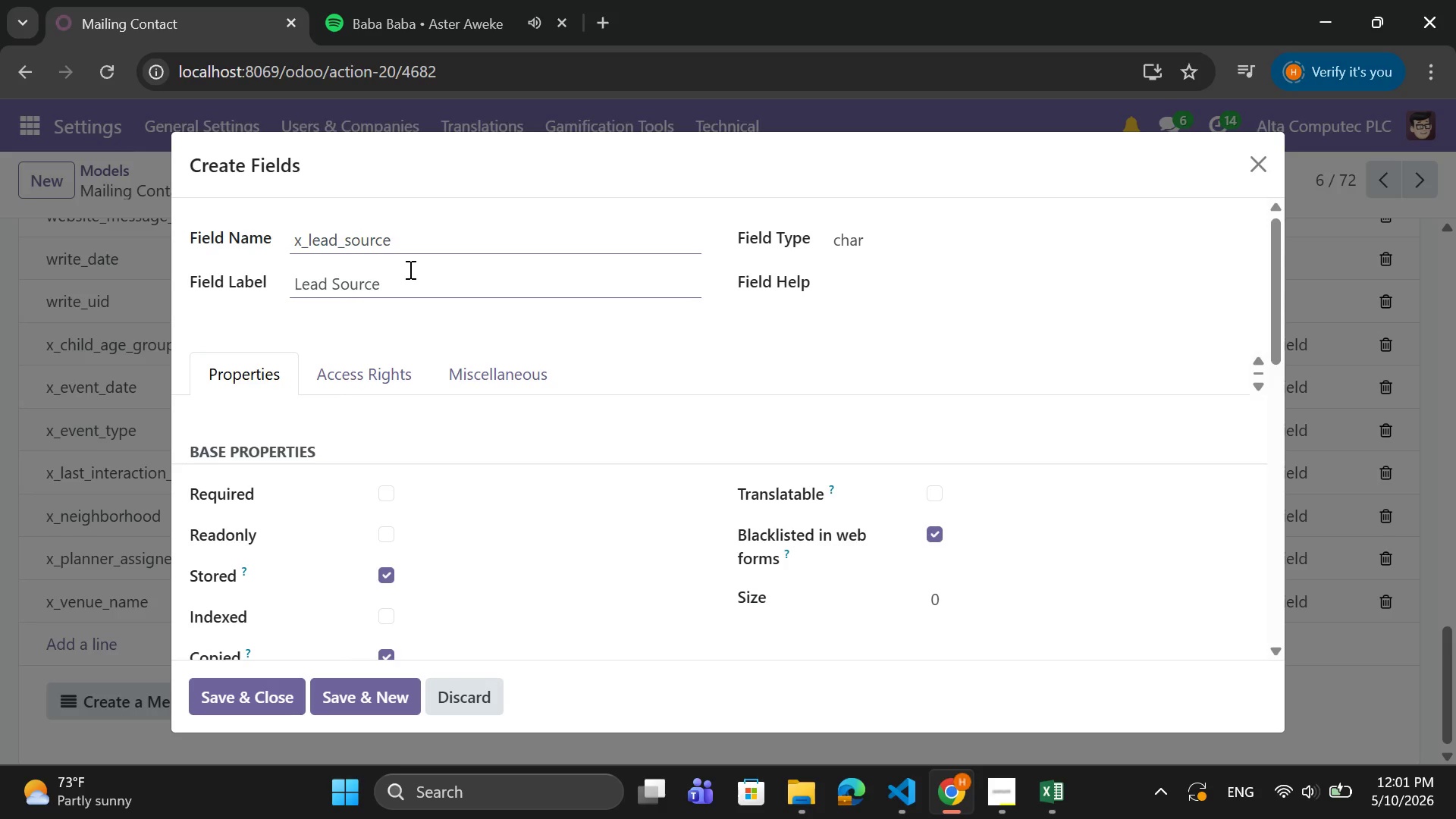 
left_click([258, 693])
 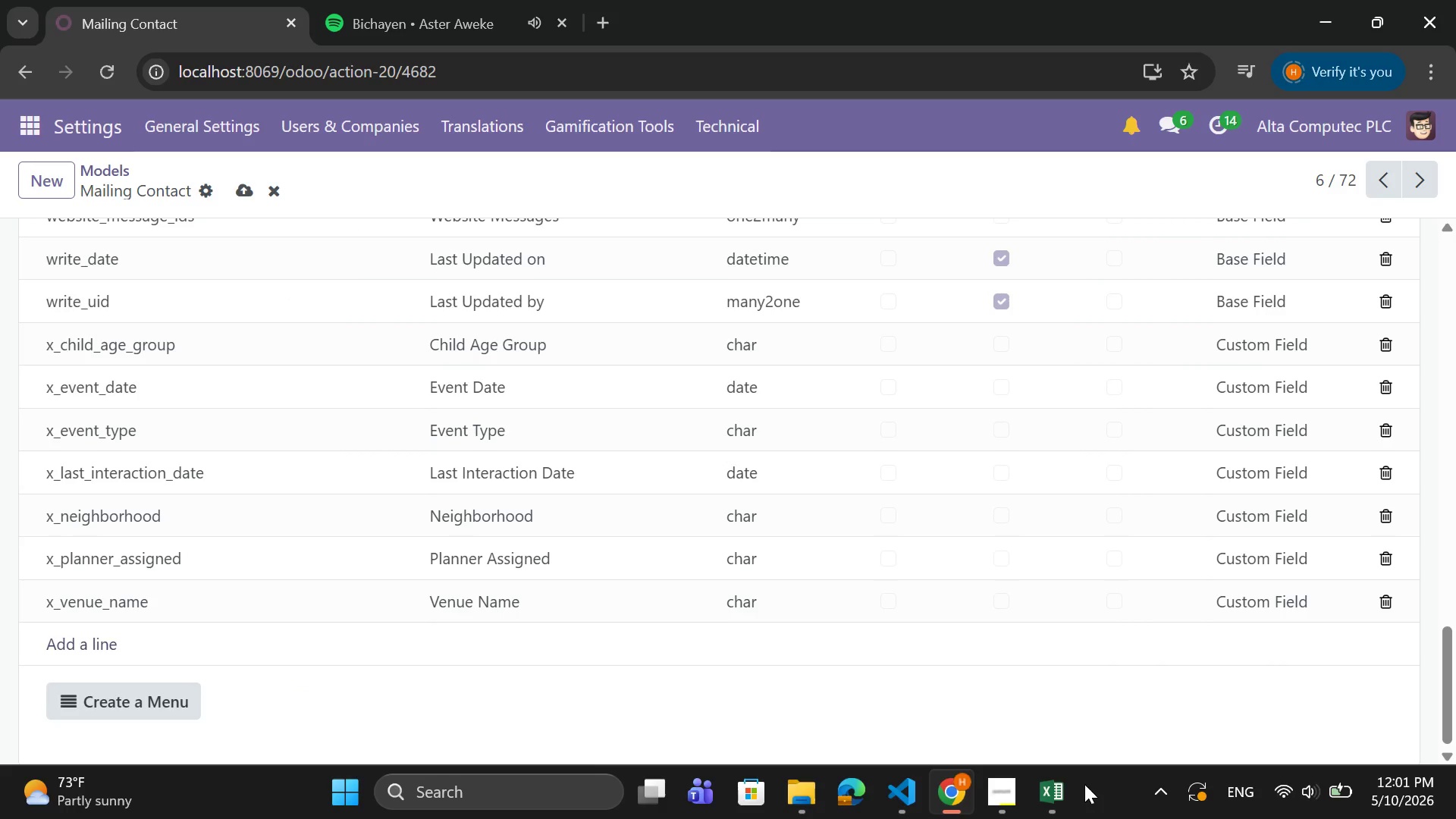 
left_click([1059, 796])
 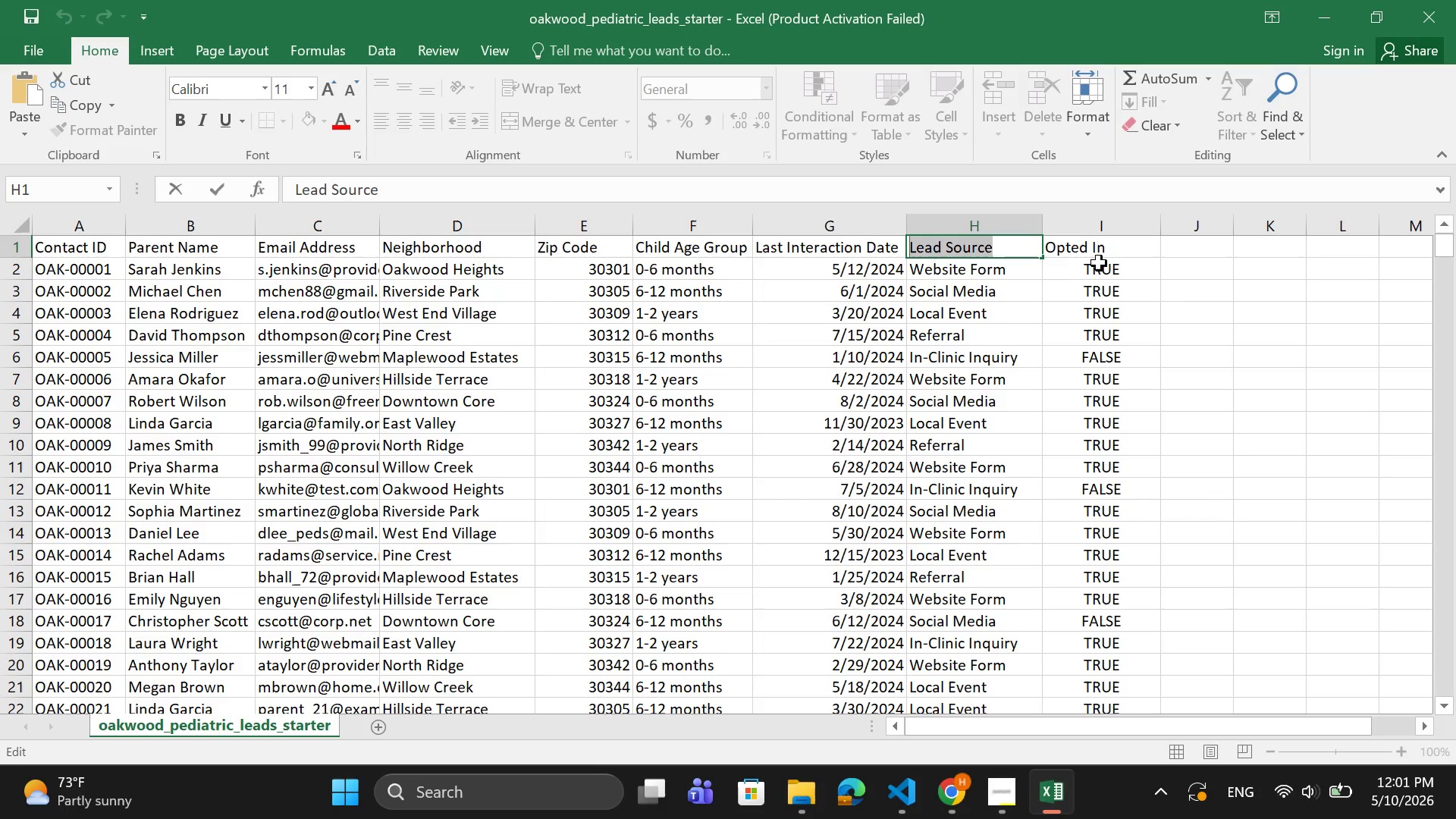 
left_click([1098, 253])
 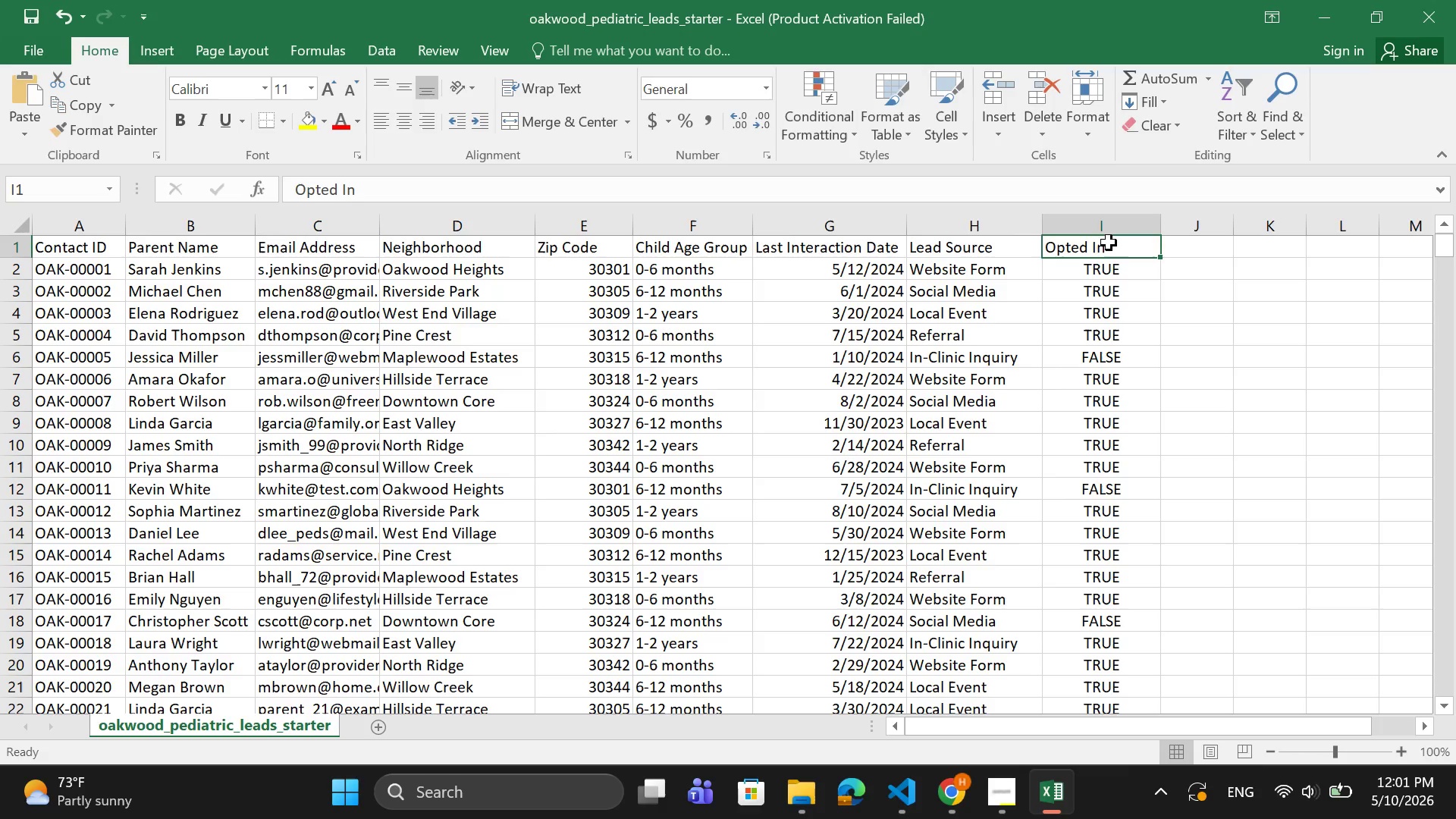 
double_click([1109, 243])
 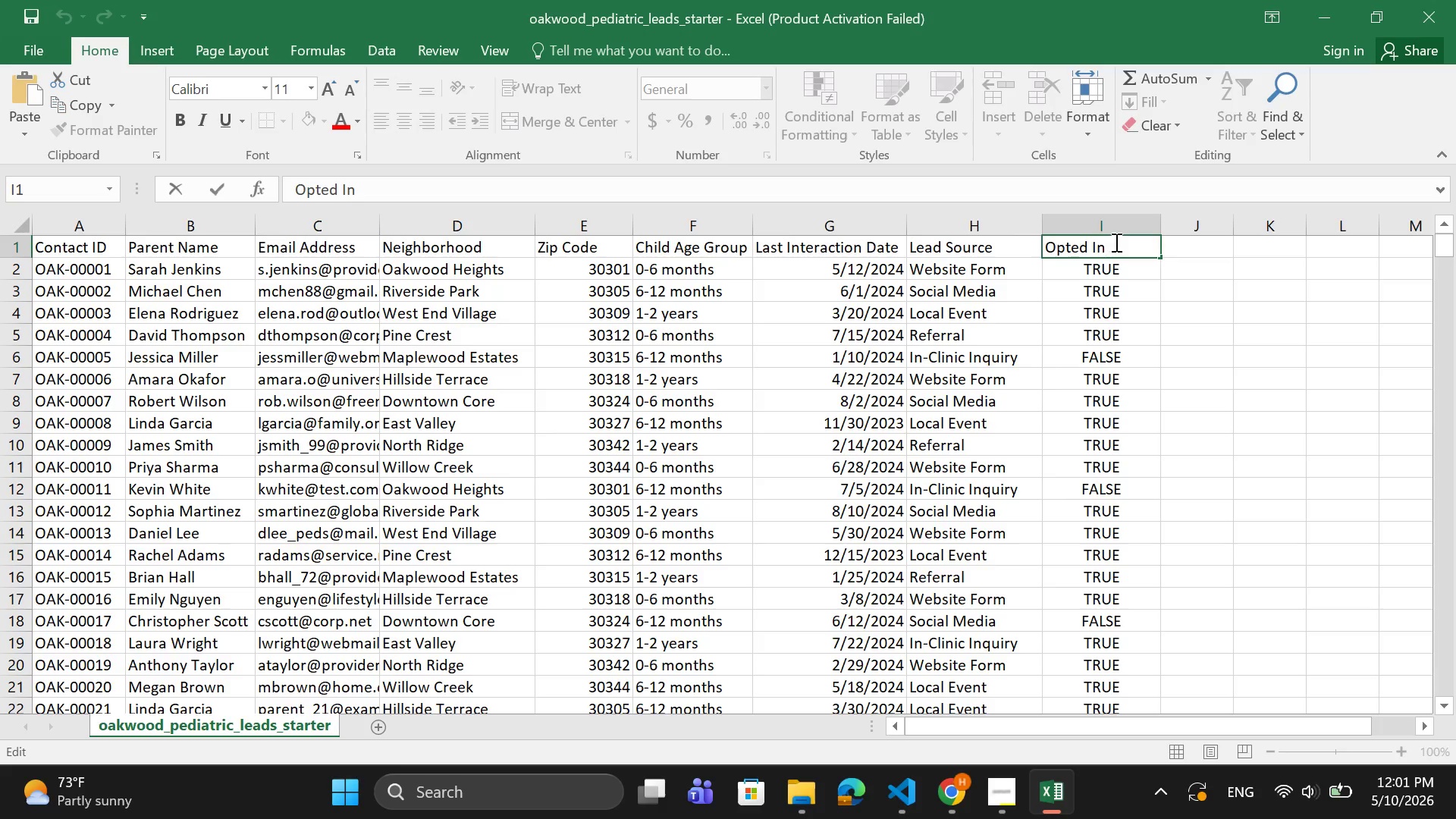 
left_click_drag(start_coordinate=[1115, 242], to_coordinate=[1050, 243])
 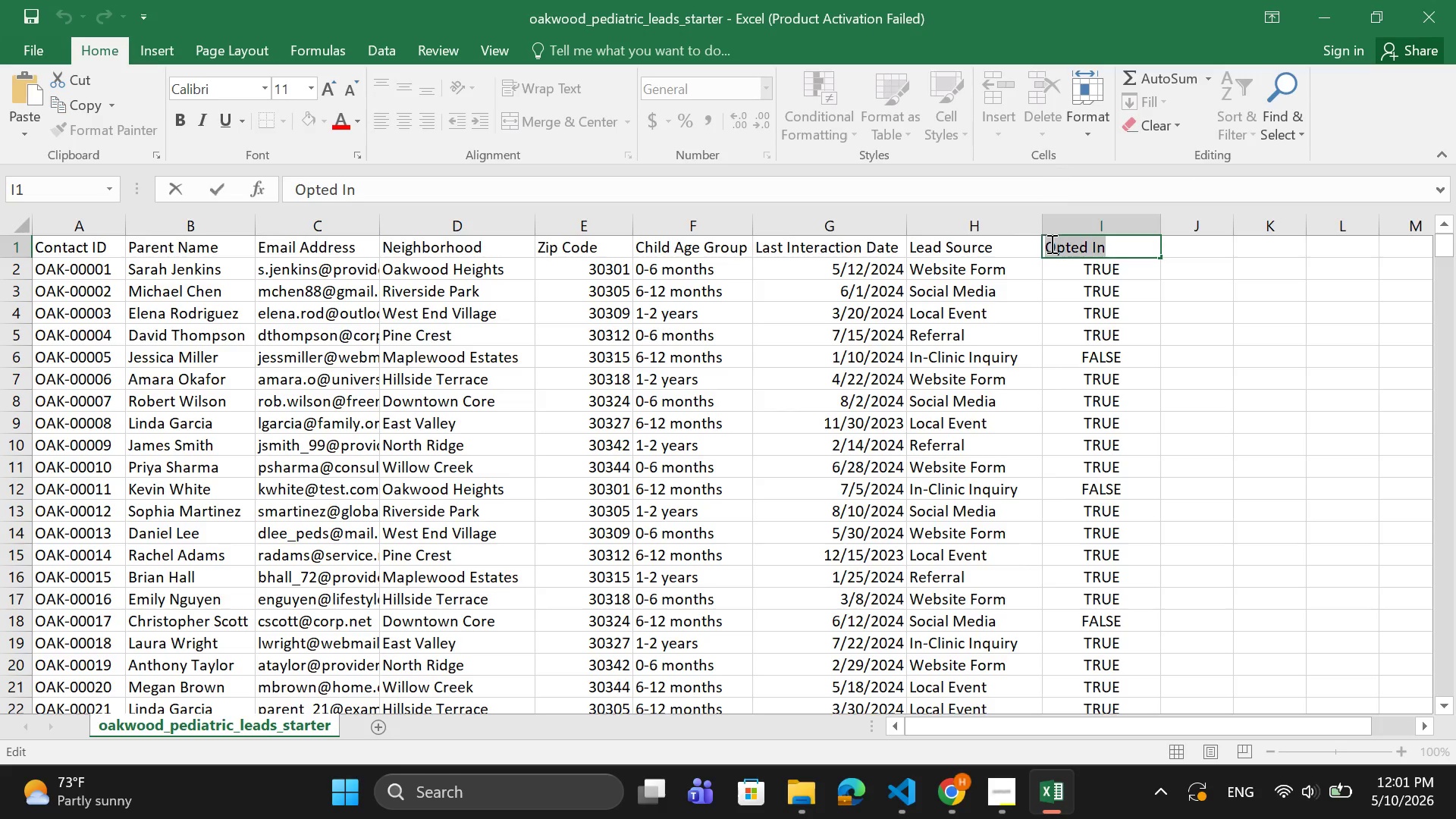 
key(Control+C)
 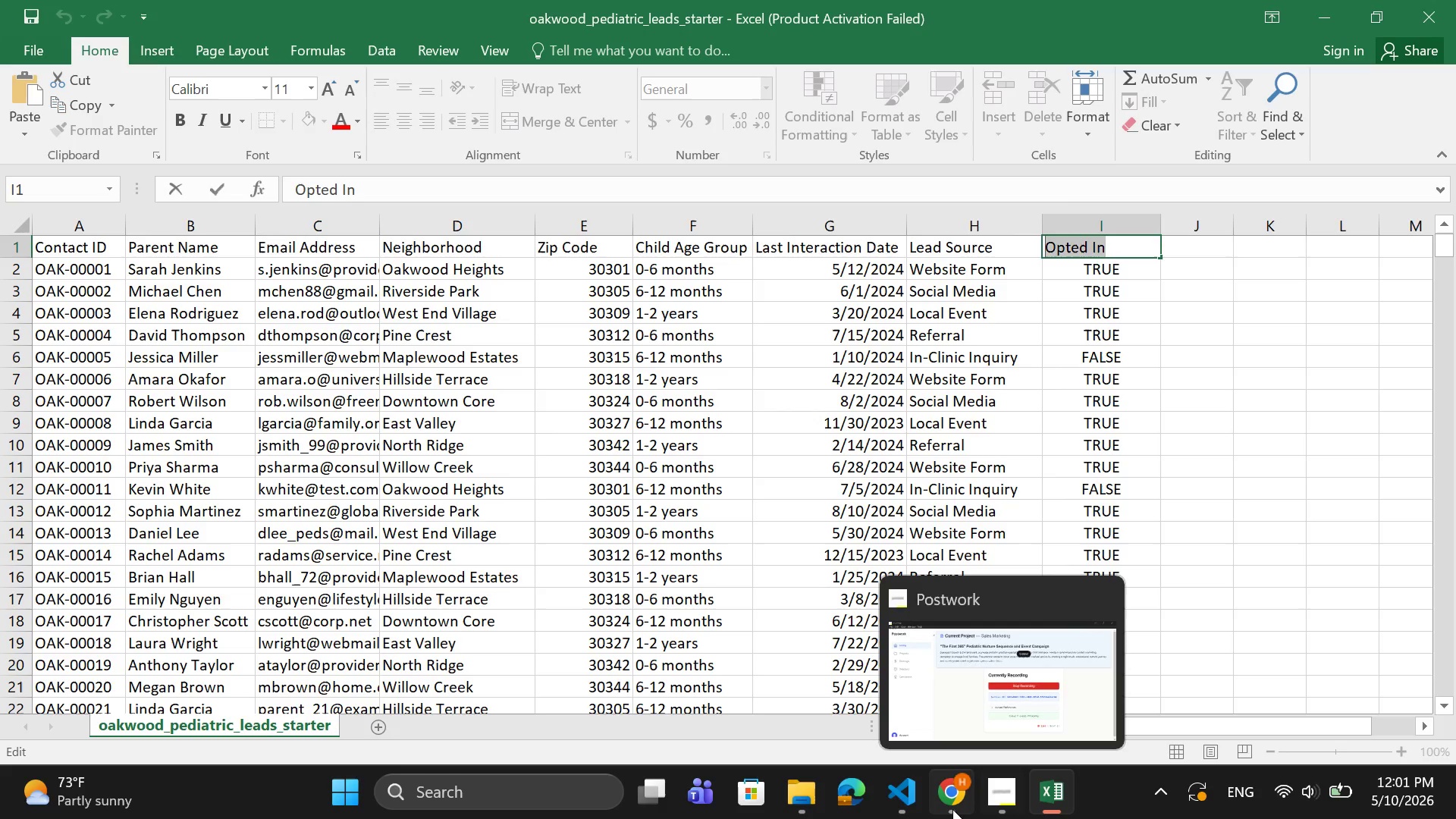 
left_click([952, 809])
 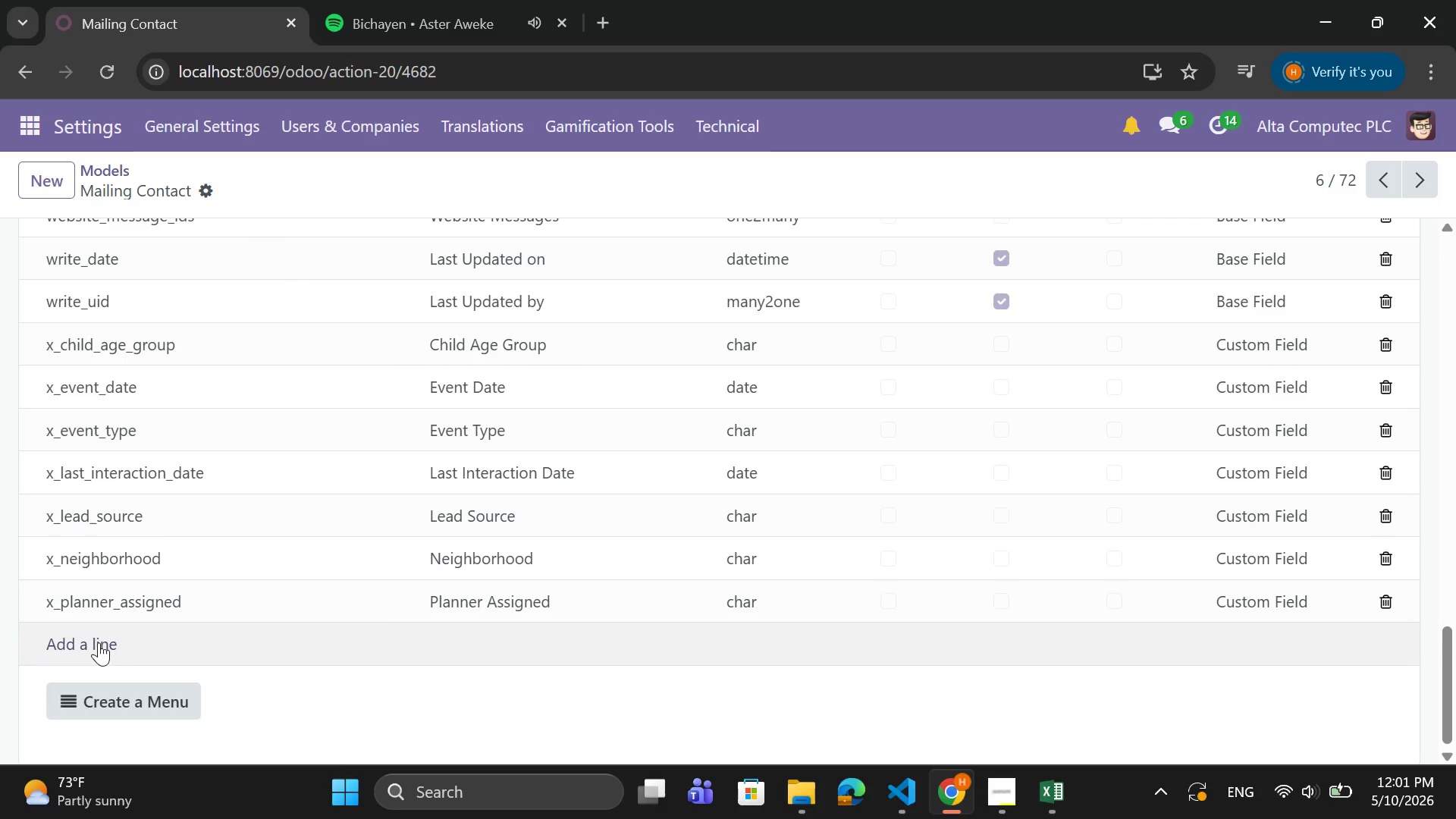 
left_click([99, 642])
 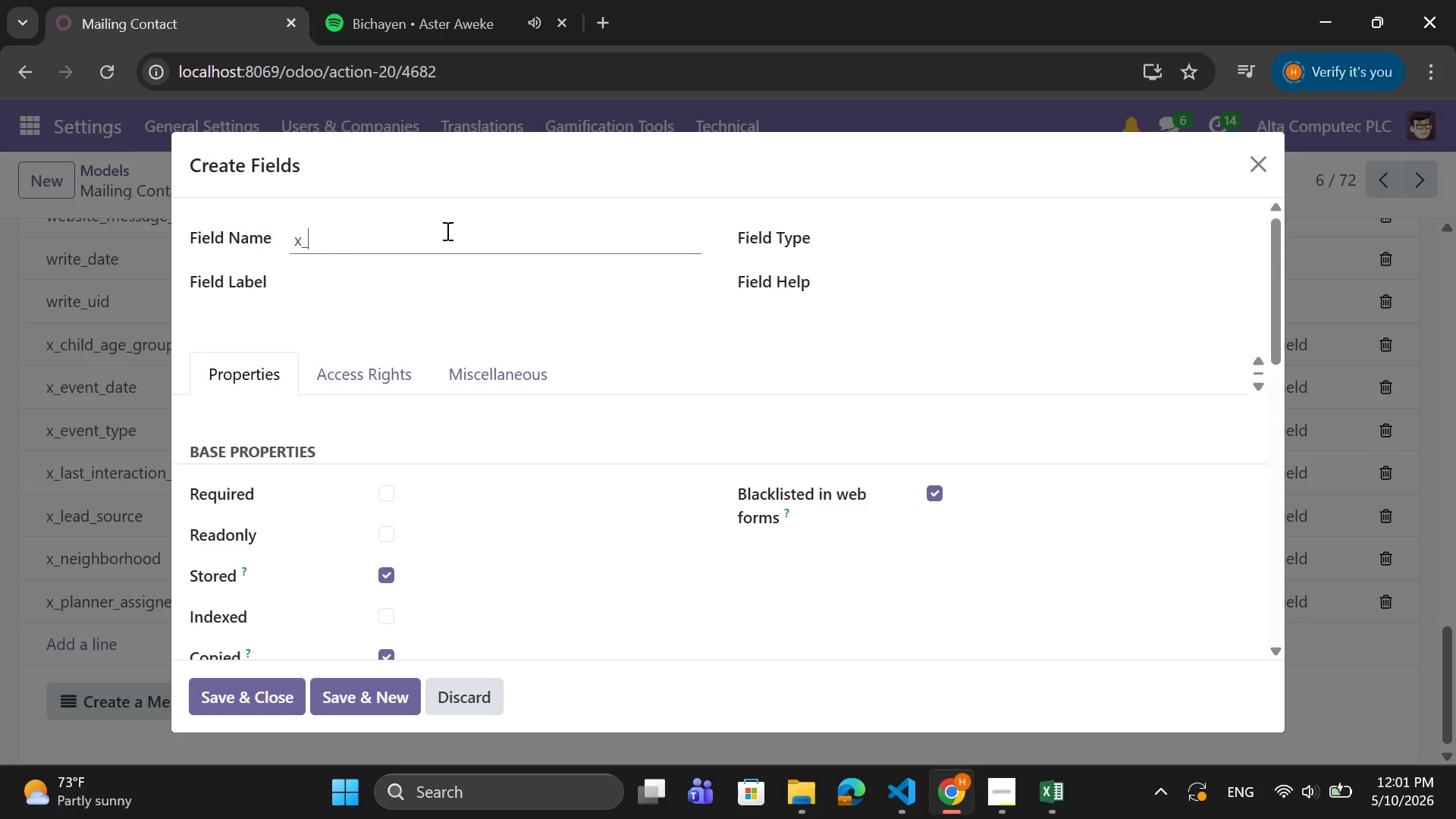 
left_click([409, 300])
 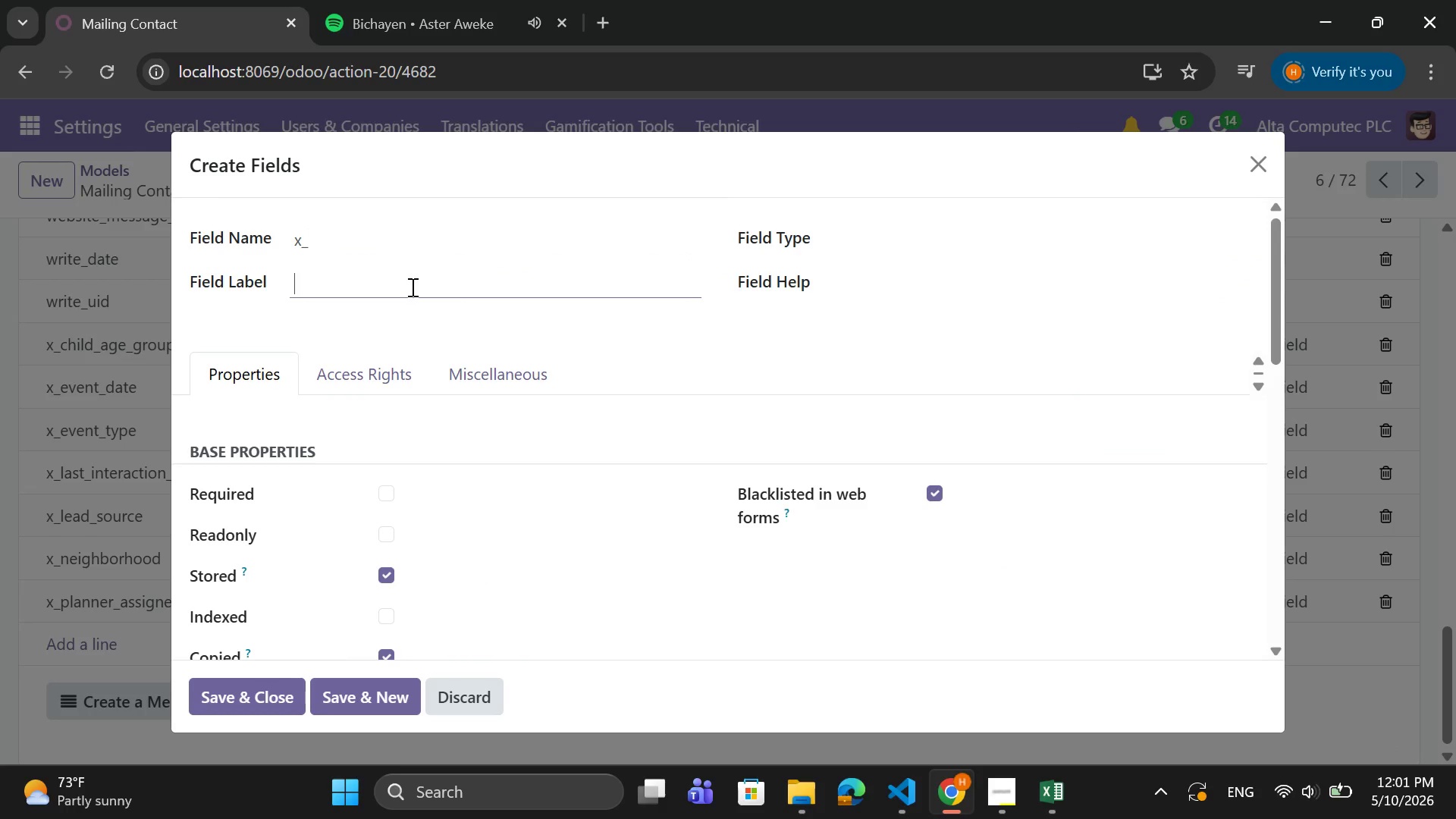 
key(Control+V)
 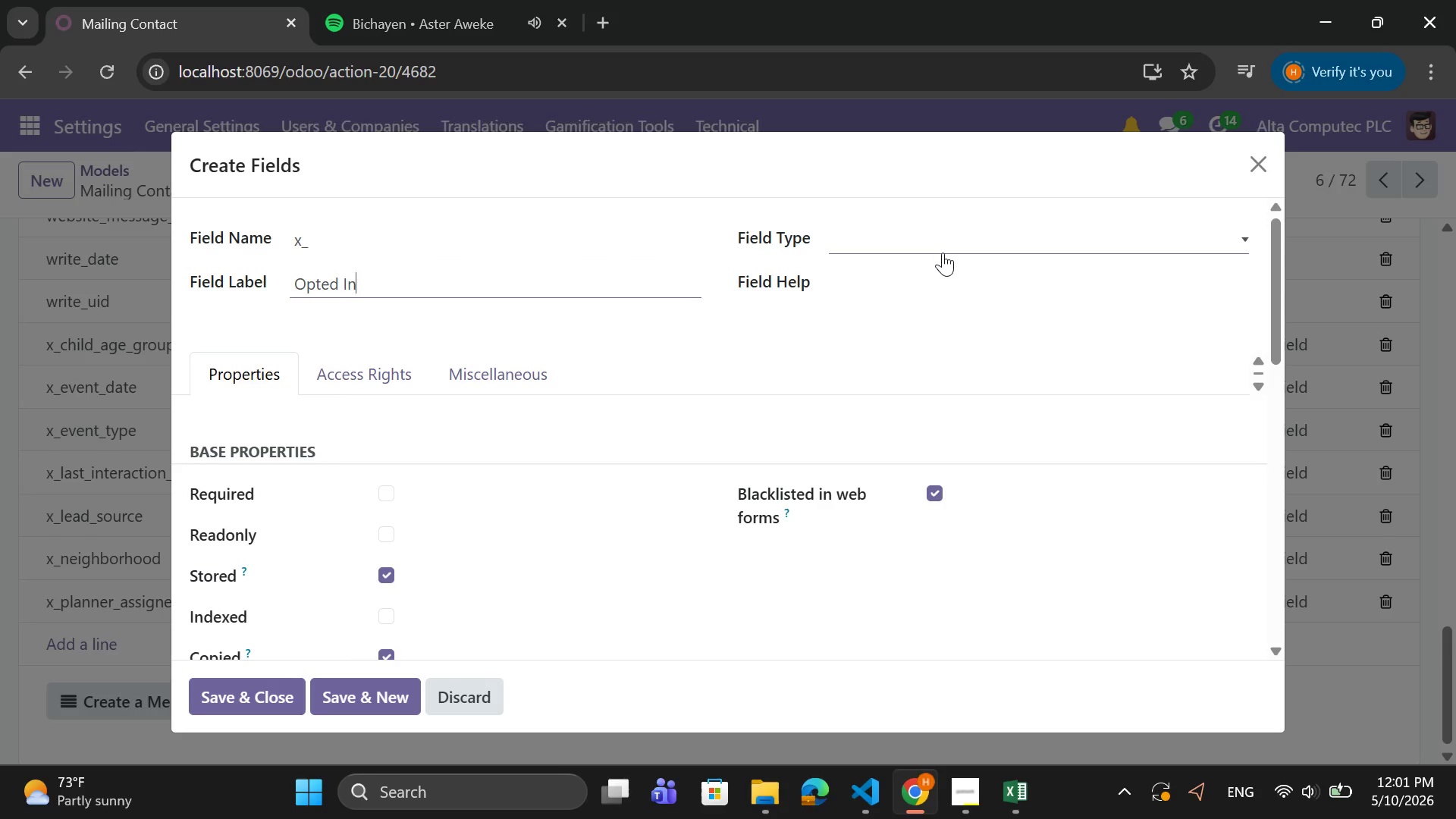 
left_click([942, 231])
 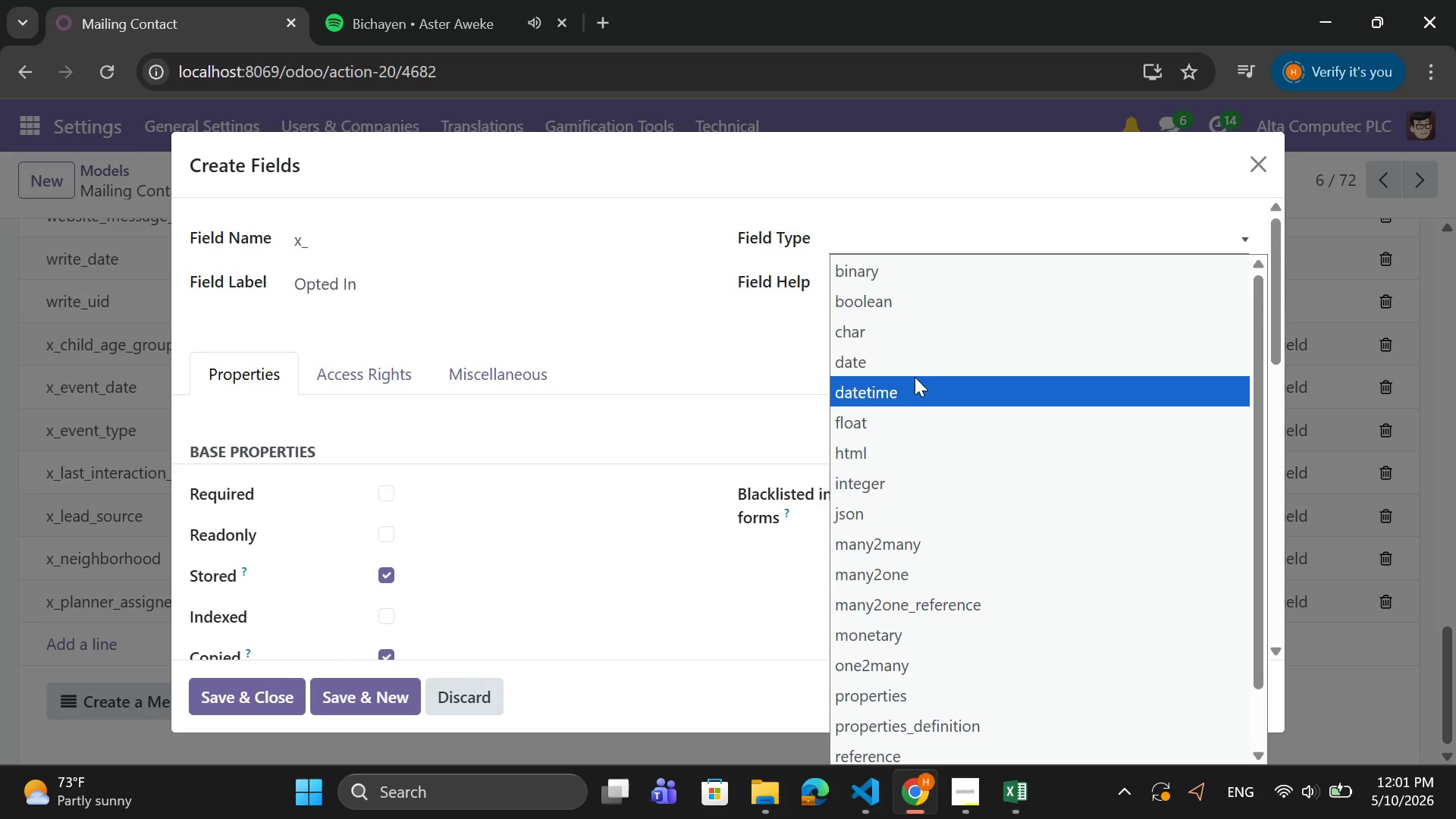 
left_click([908, 303])
 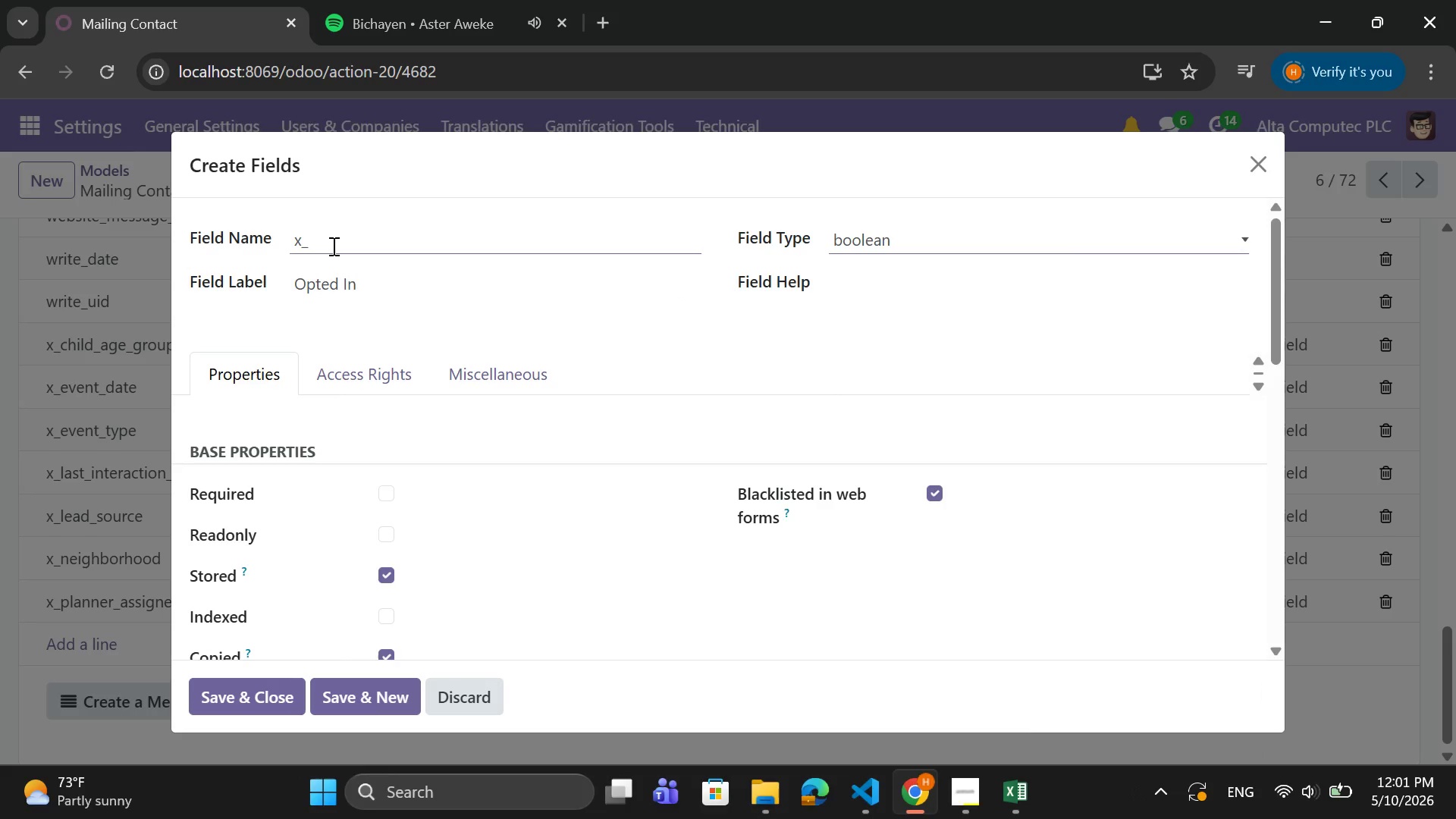 
left_click([333, 240])
 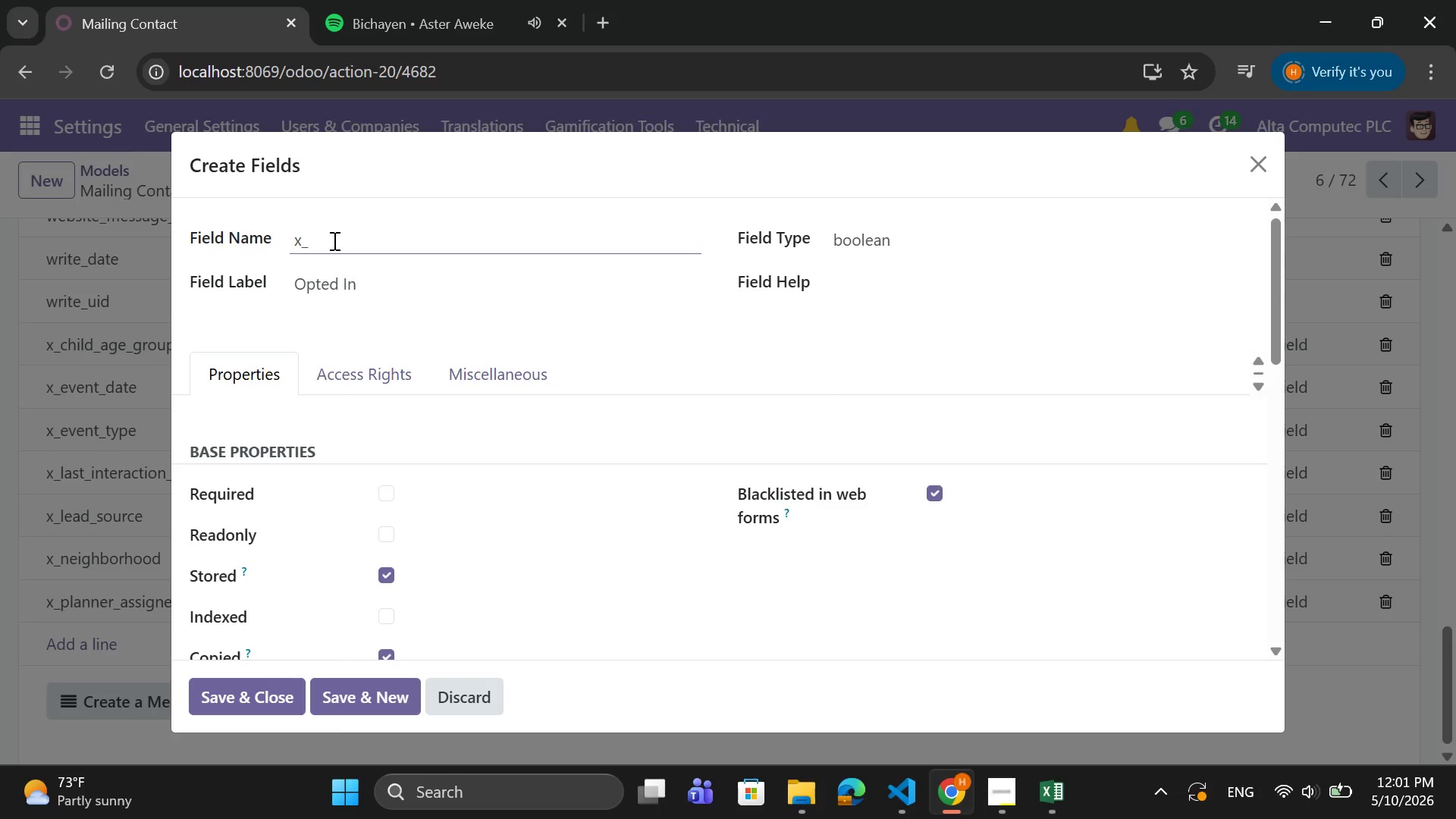 
type(opted_in)
 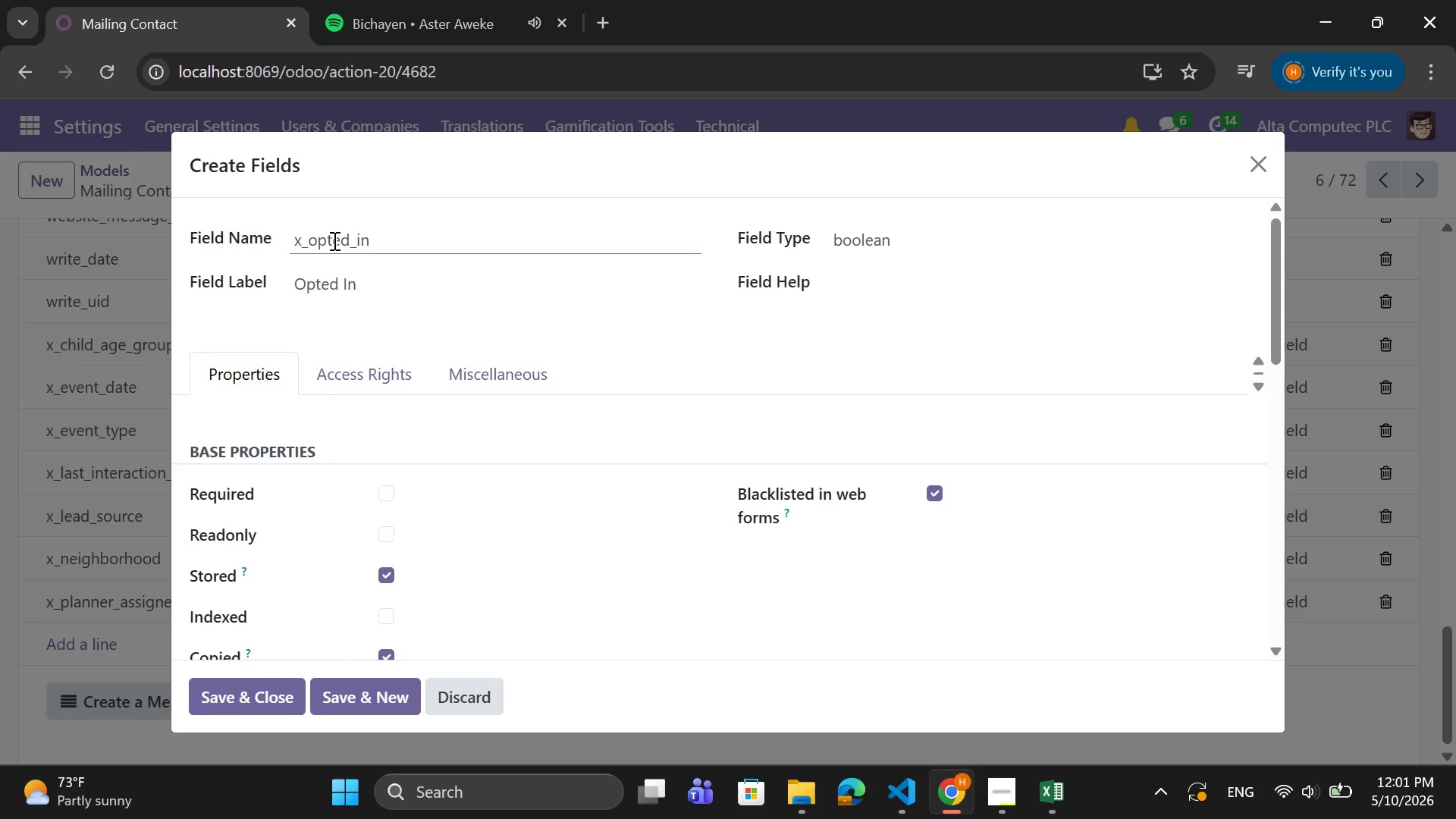 
left_click([214, 699])
 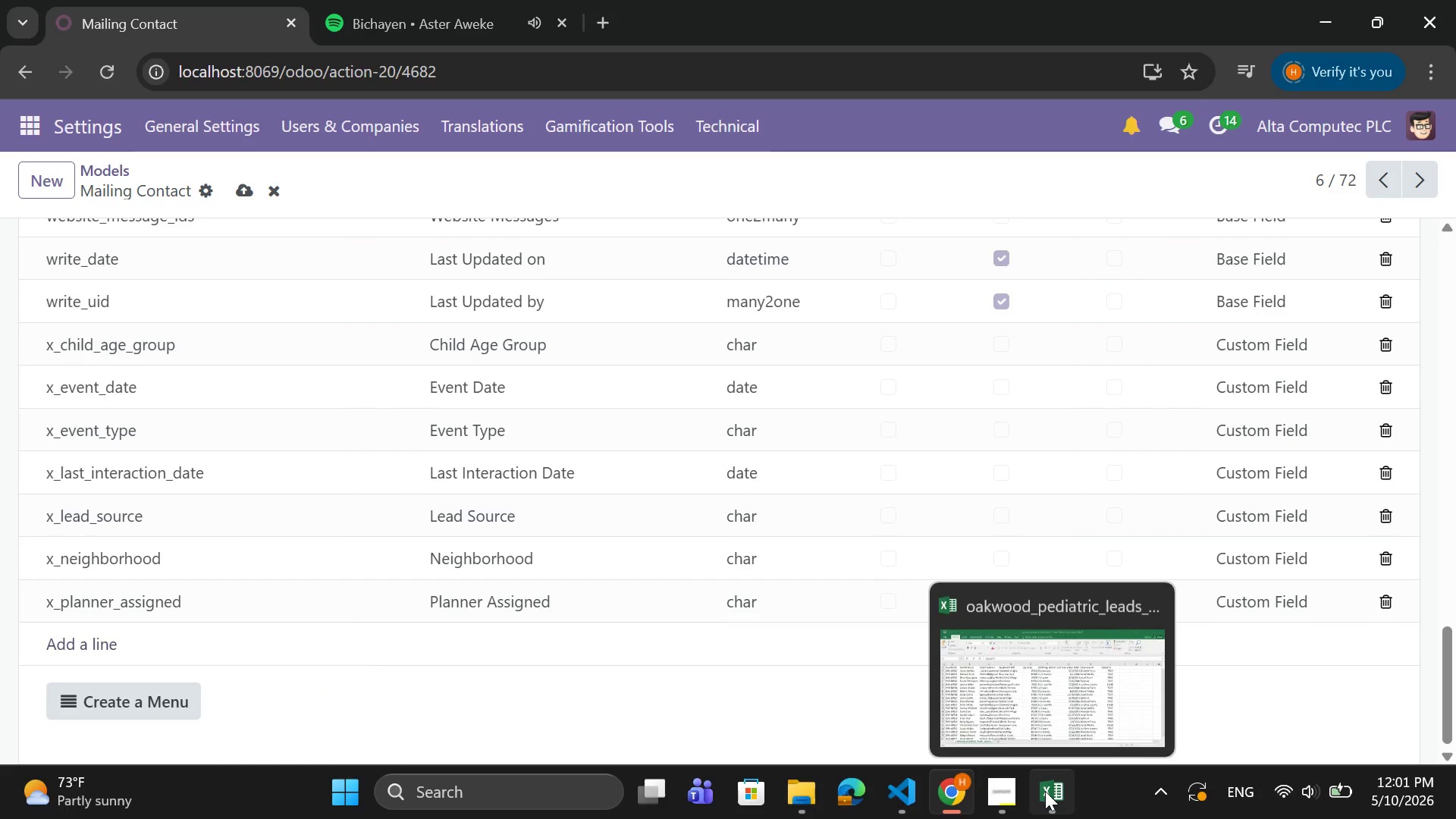 
wait(8.38)
 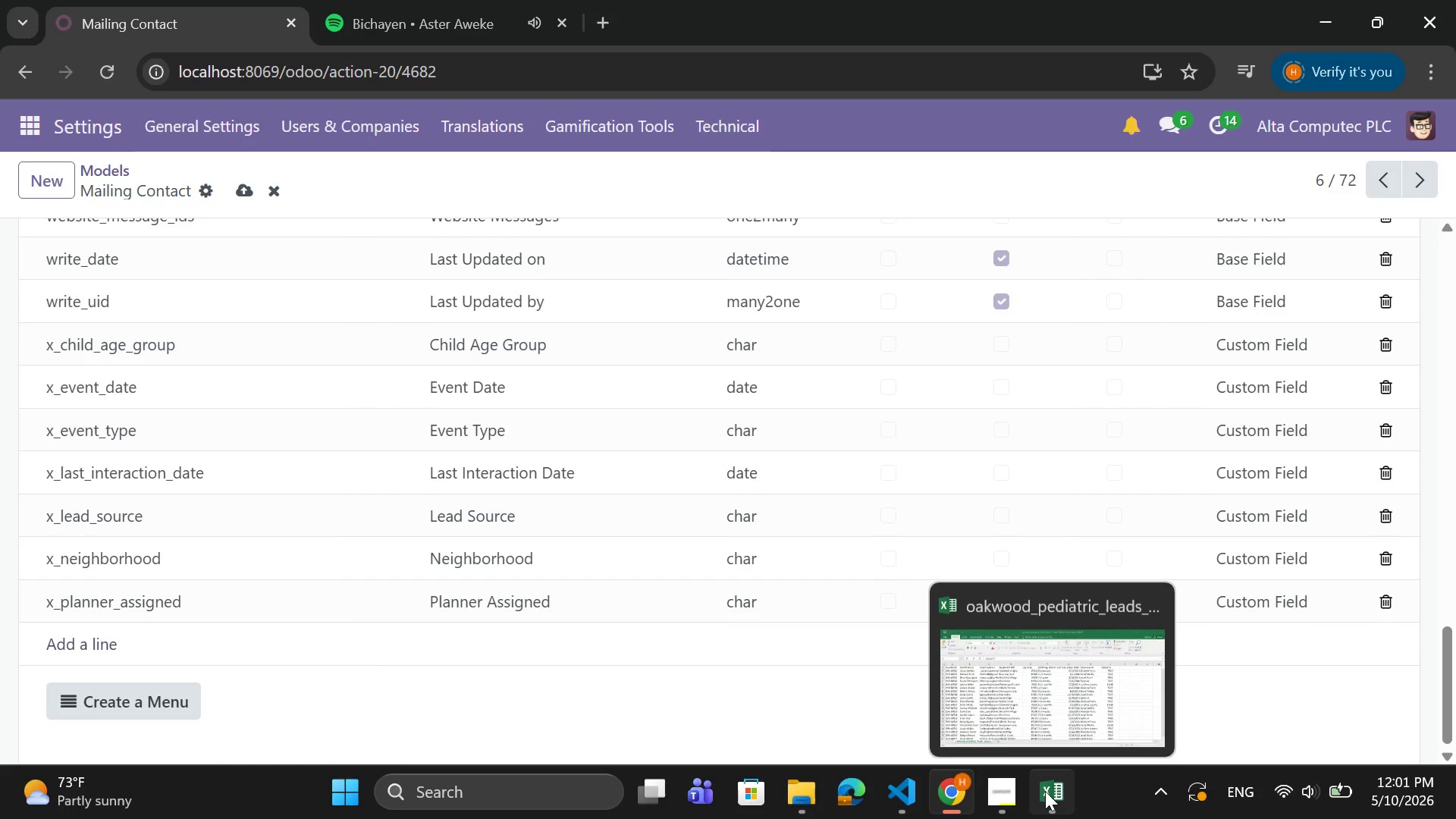 
left_click([113, 340])
 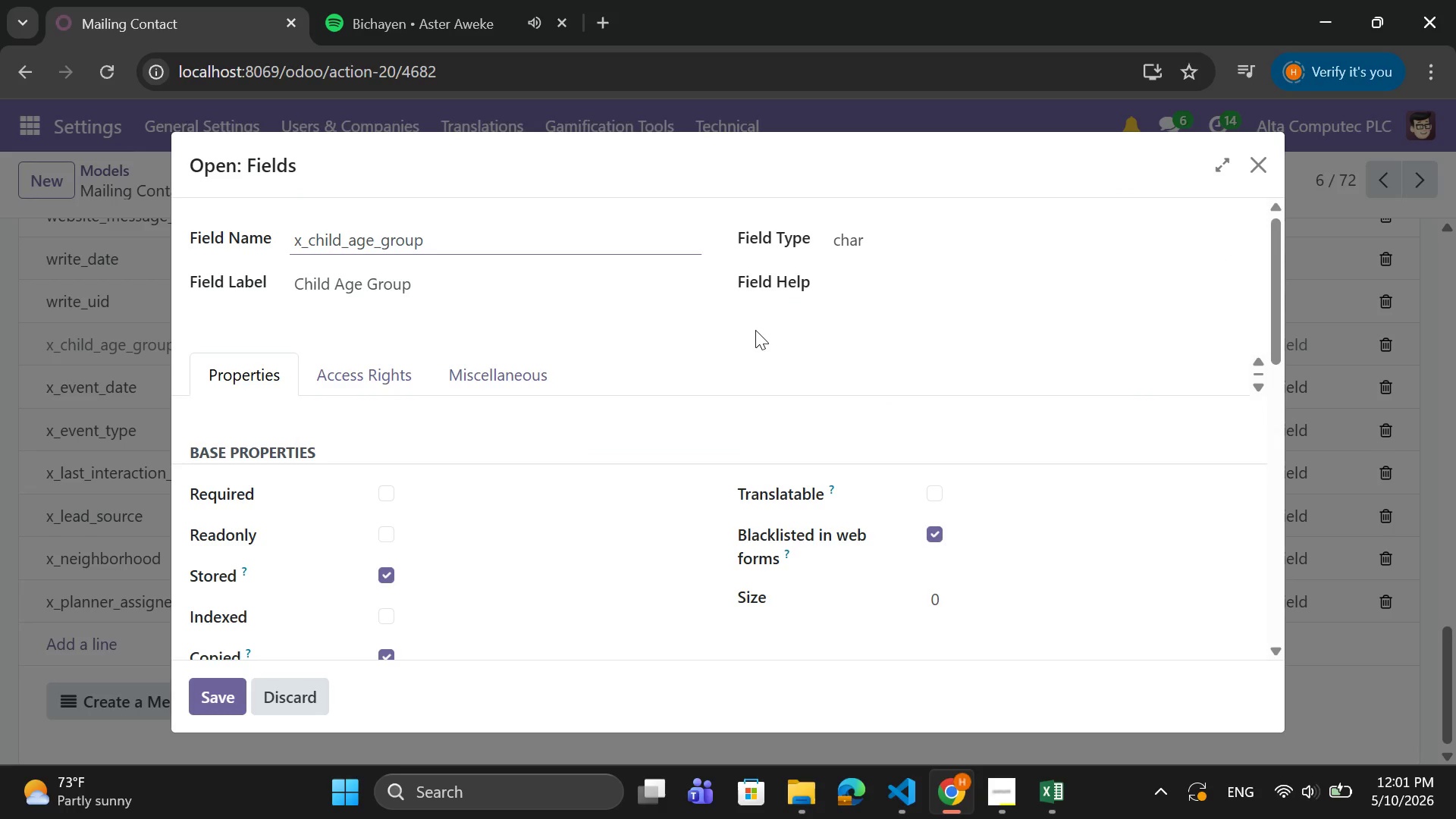 
left_click([872, 244])
 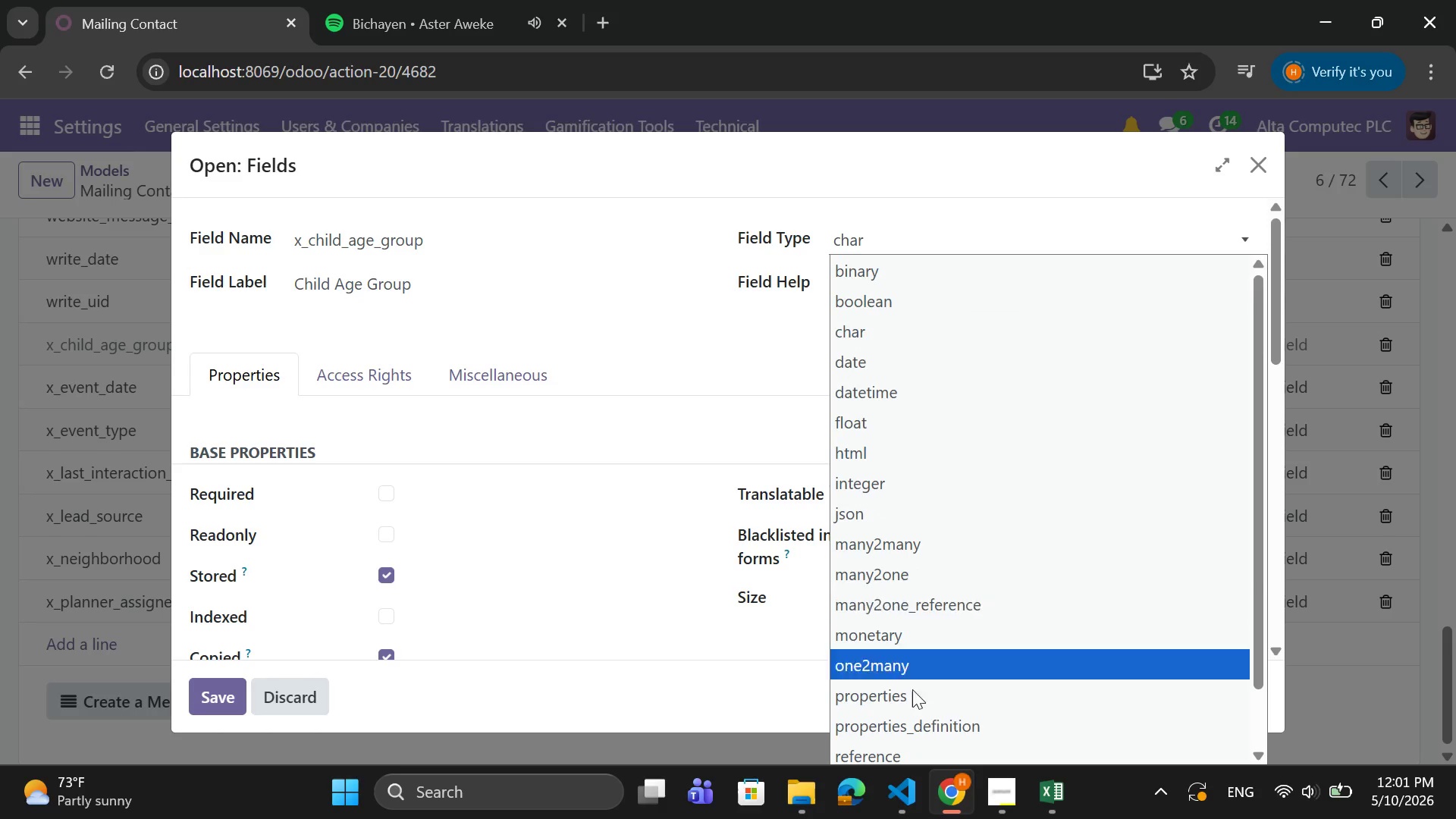 
scroll: coordinate [909, 709], scroll_direction: down, amount: 2.0
 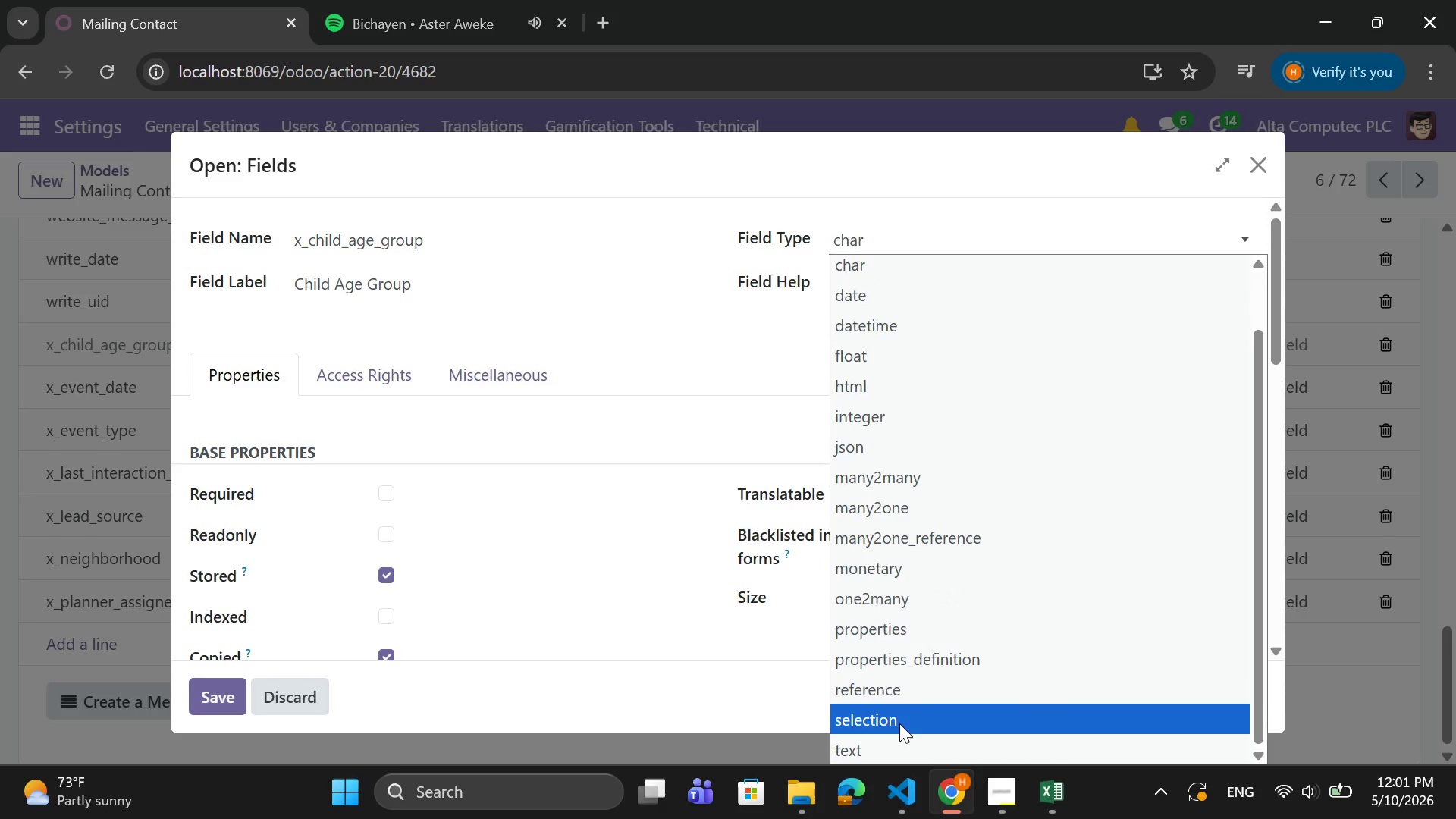 
left_click([899, 723])
 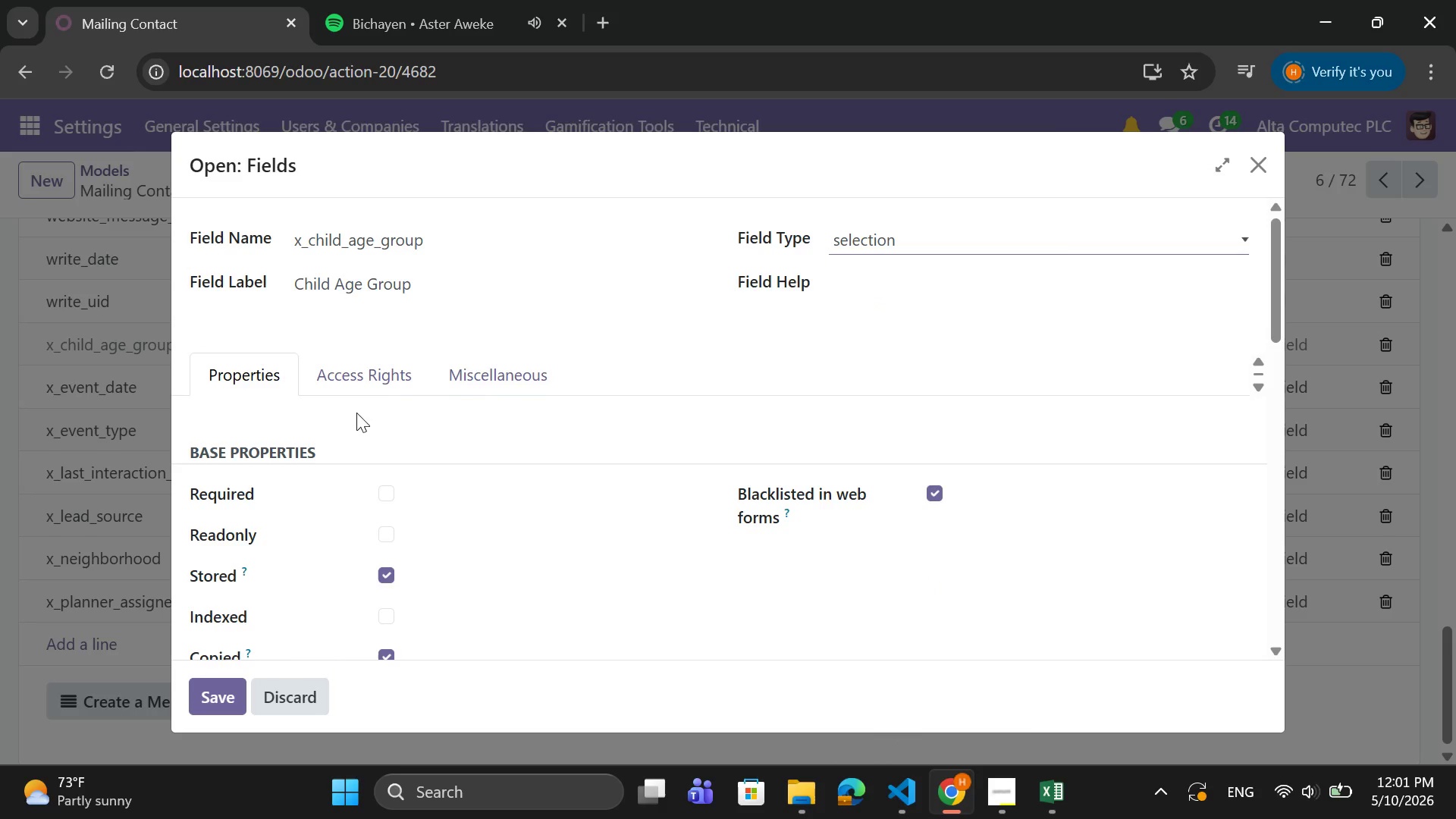 
scroll: coordinate [357, 409], scroll_direction: down, amount: 3.0
 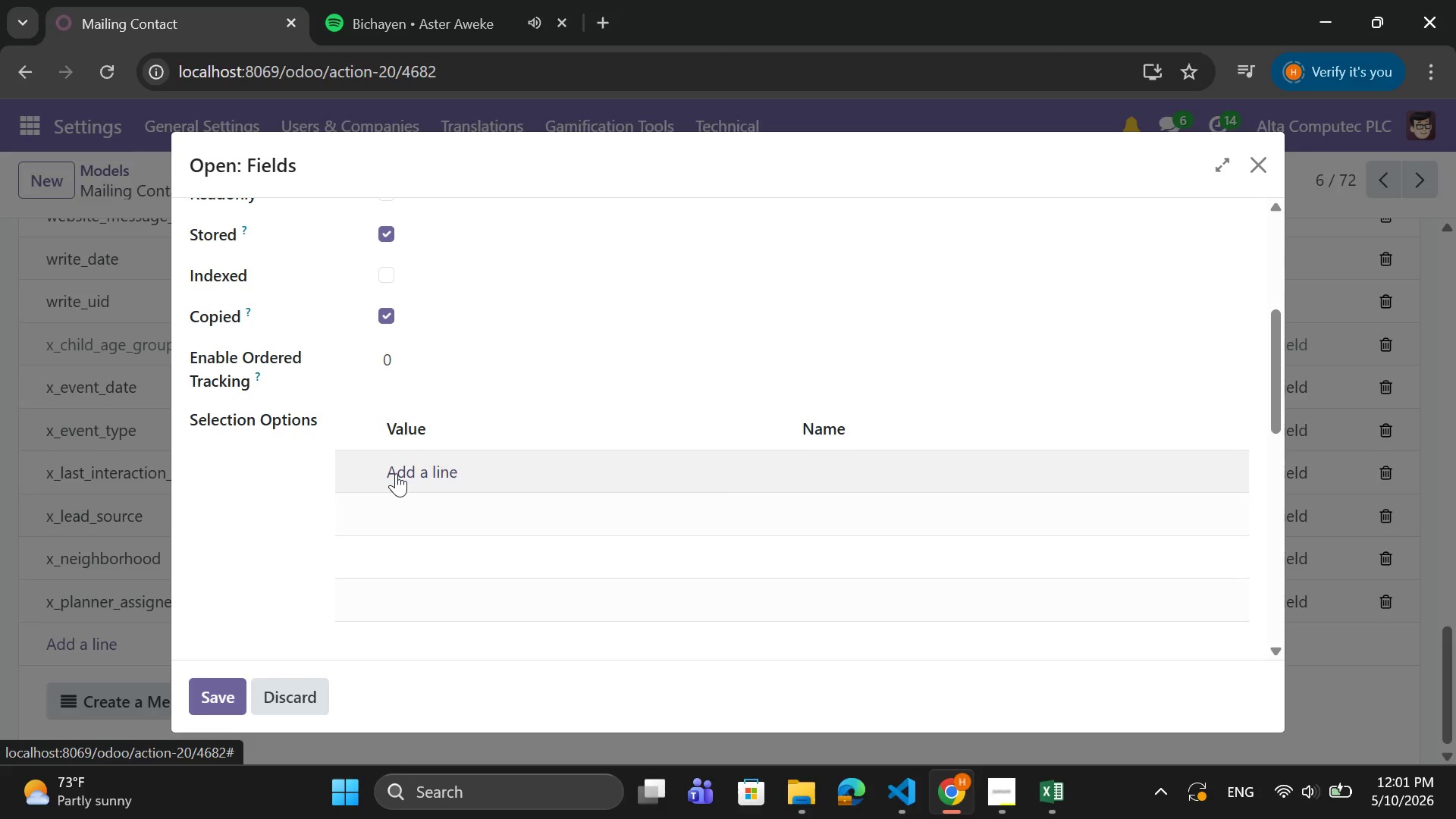 
left_click([396, 473])
 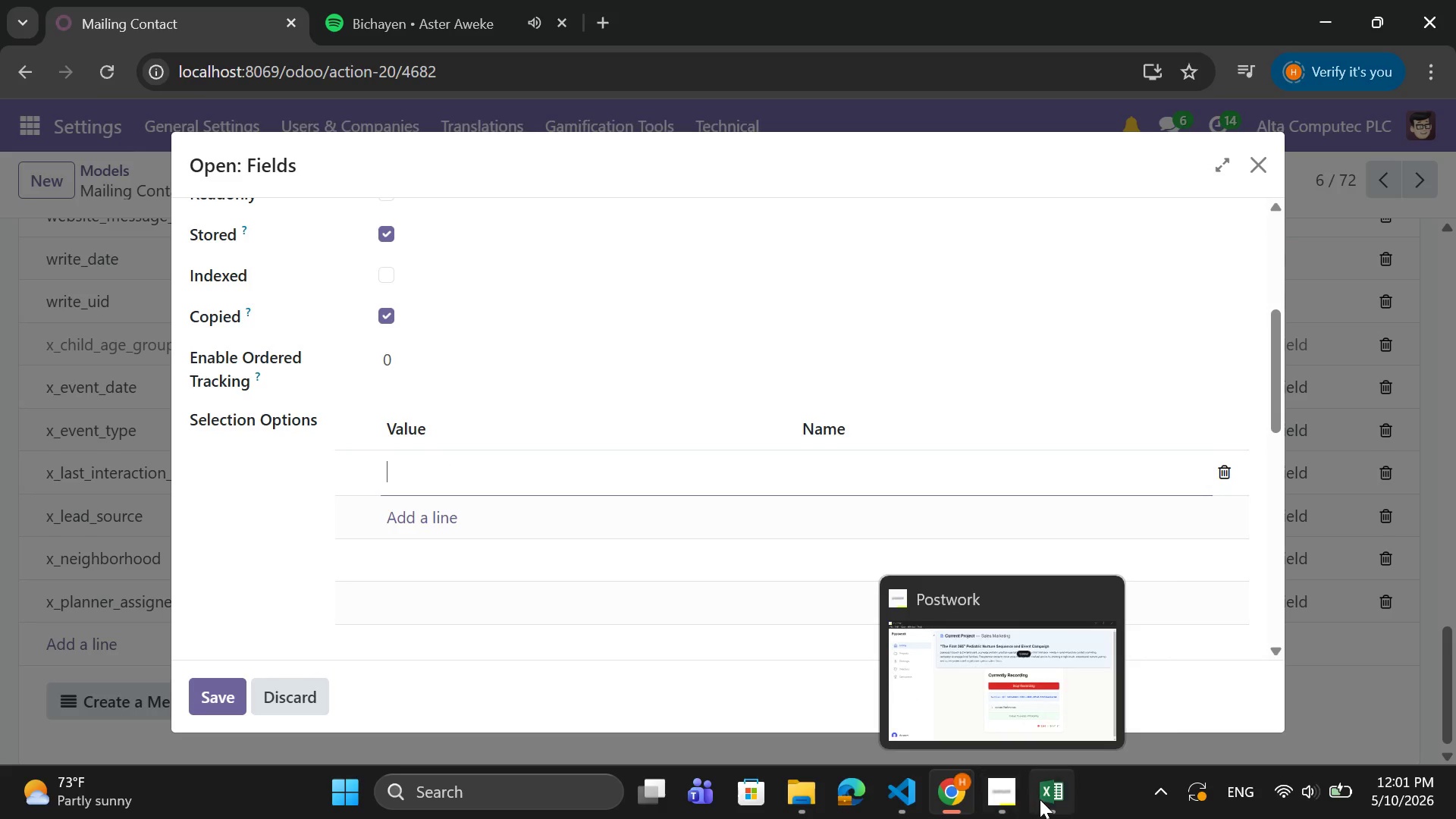 
left_click([1040, 799])
 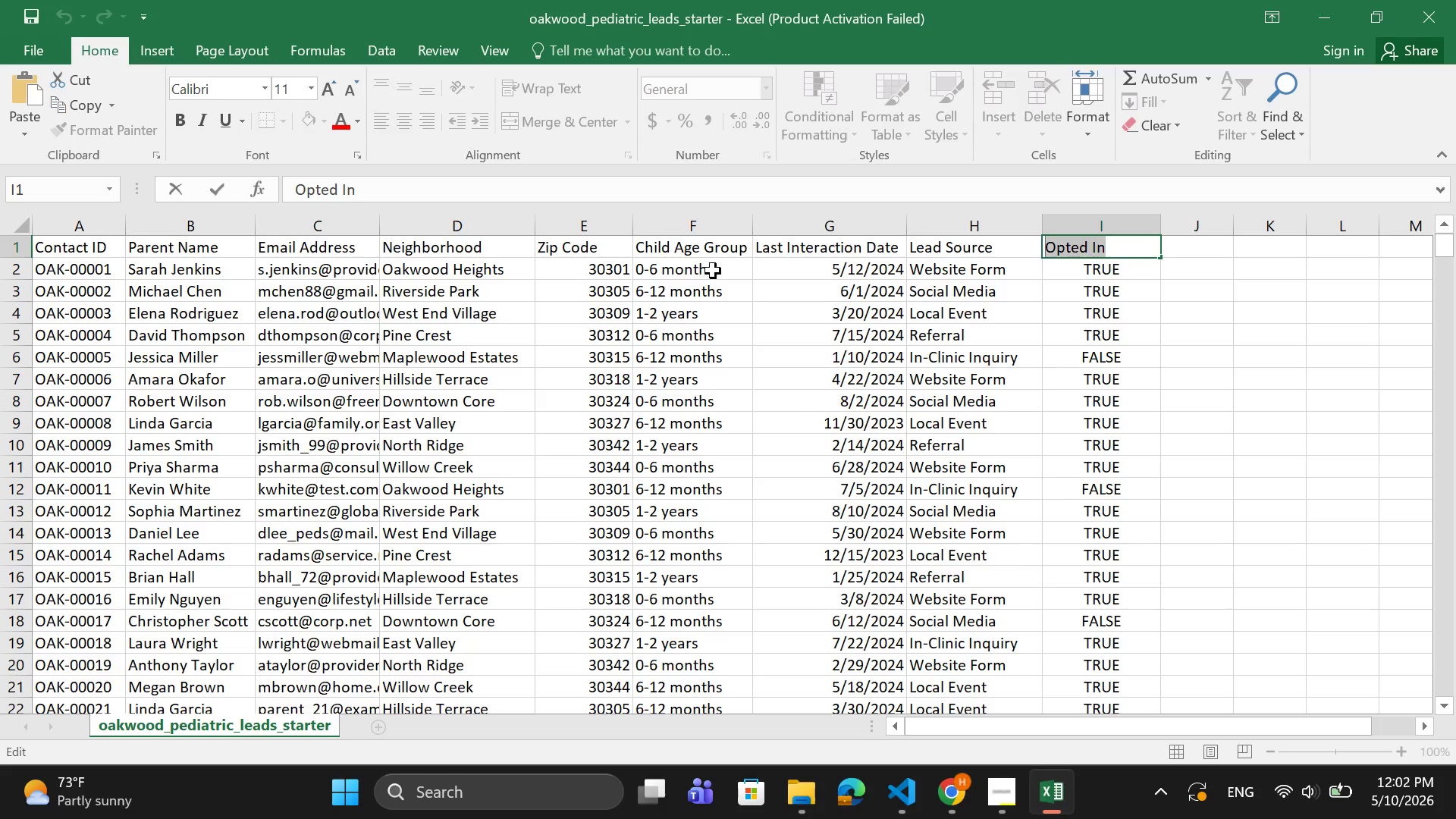 
double_click([714, 269])
 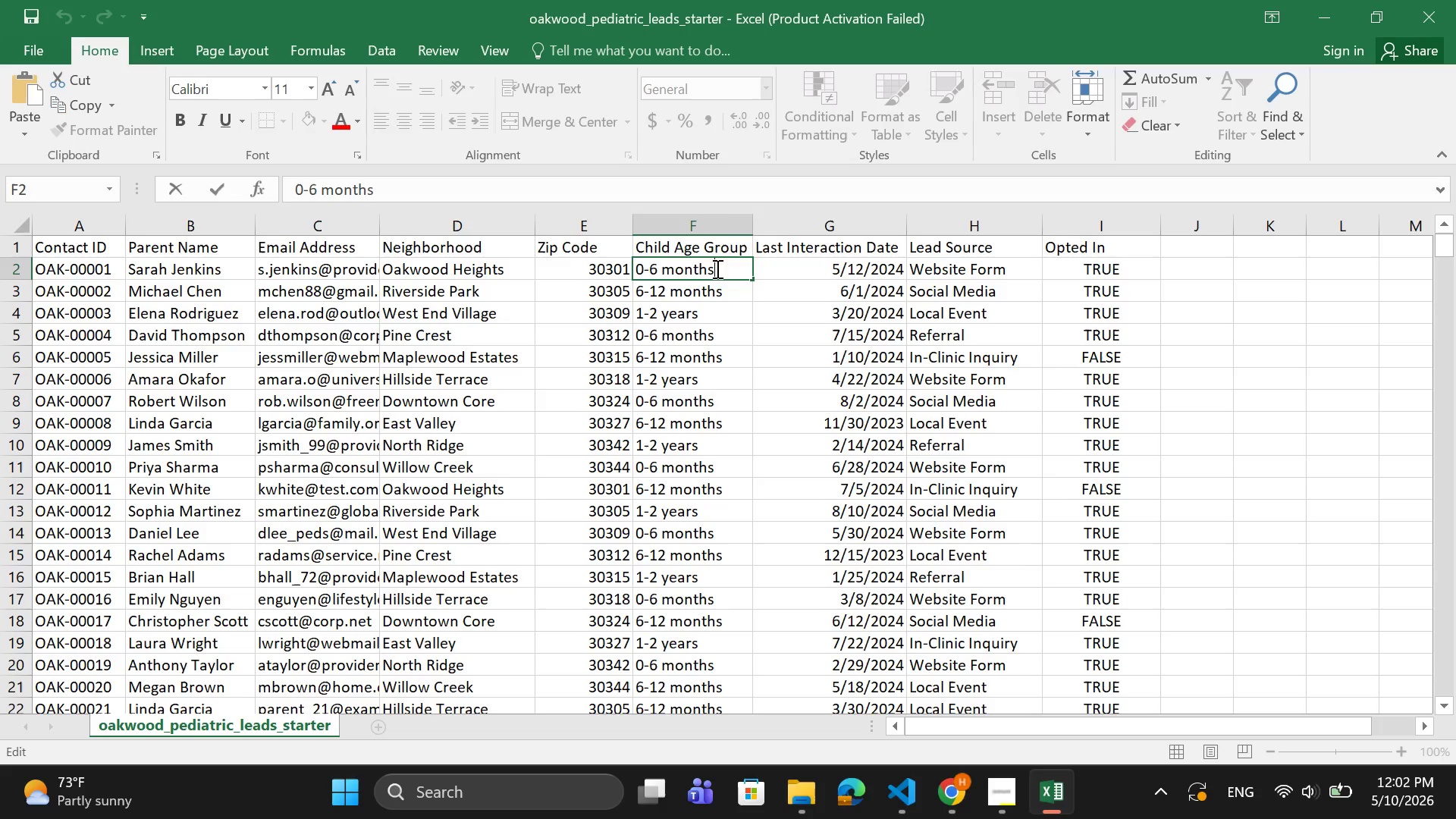 
left_click_drag(start_coordinate=[716, 268], to_coordinate=[635, 263])
 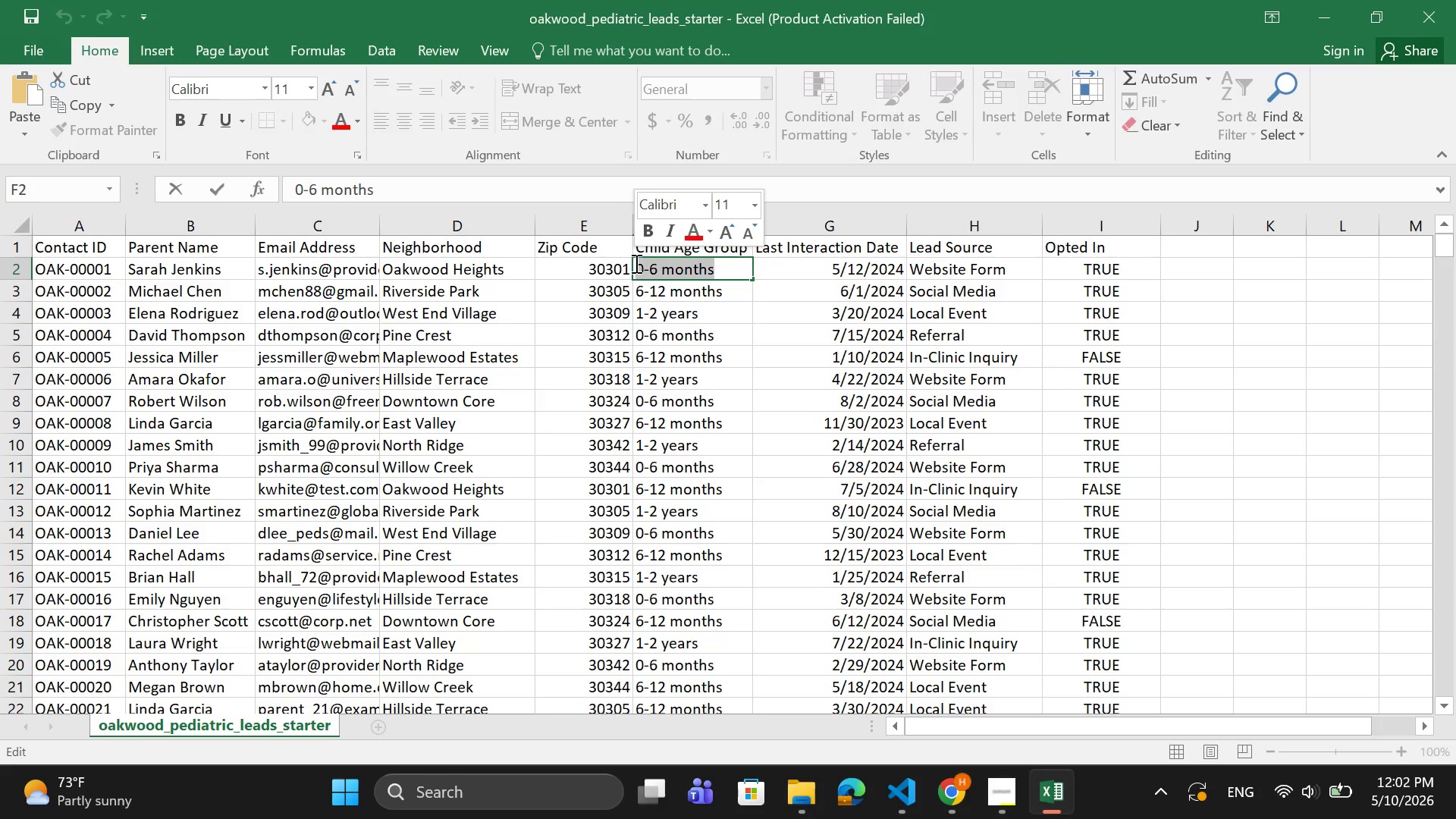 
key(Control+C)
 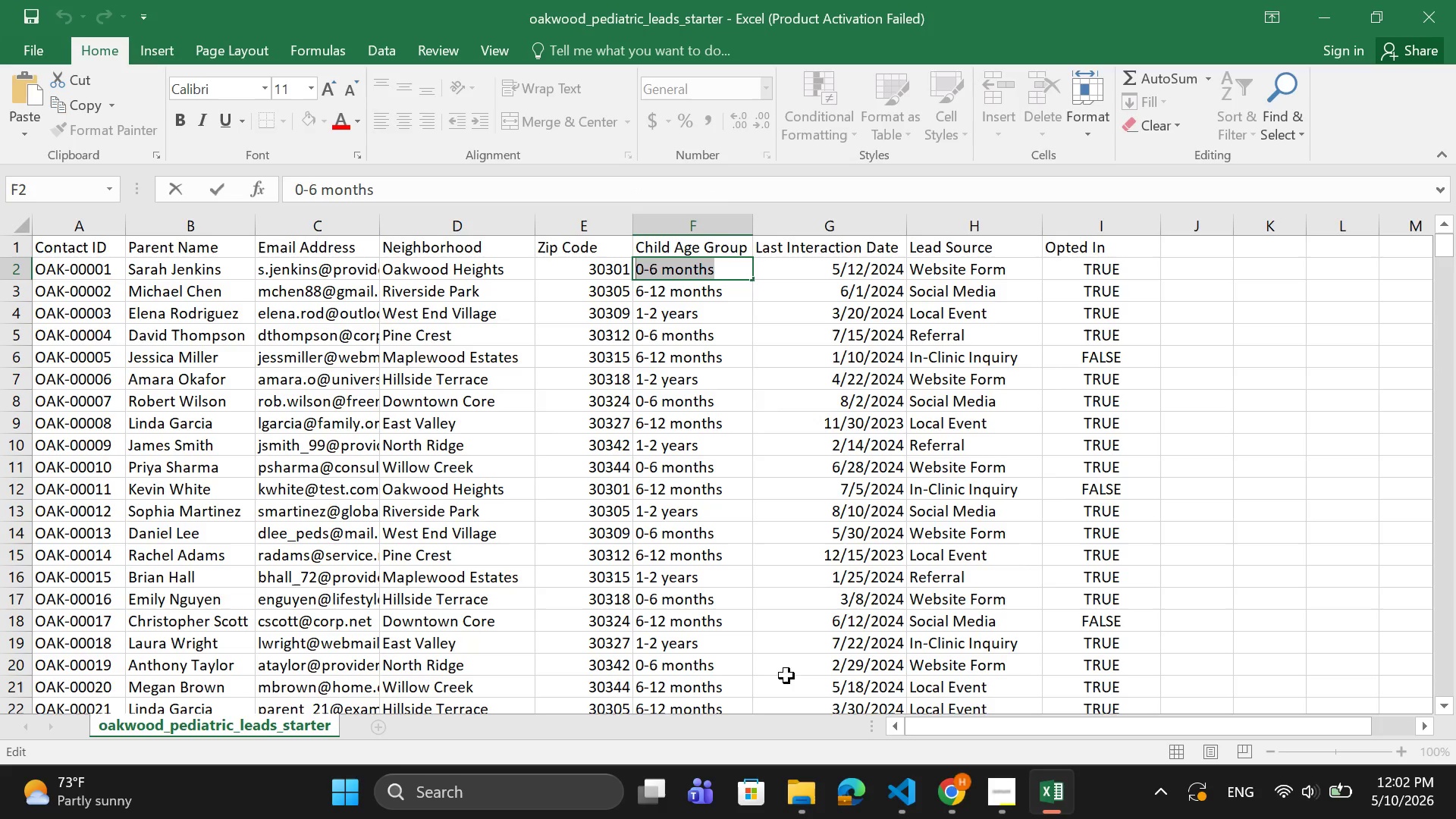 
scroll: coordinate [645, 585], scroll_direction: down, amount: 4.0
 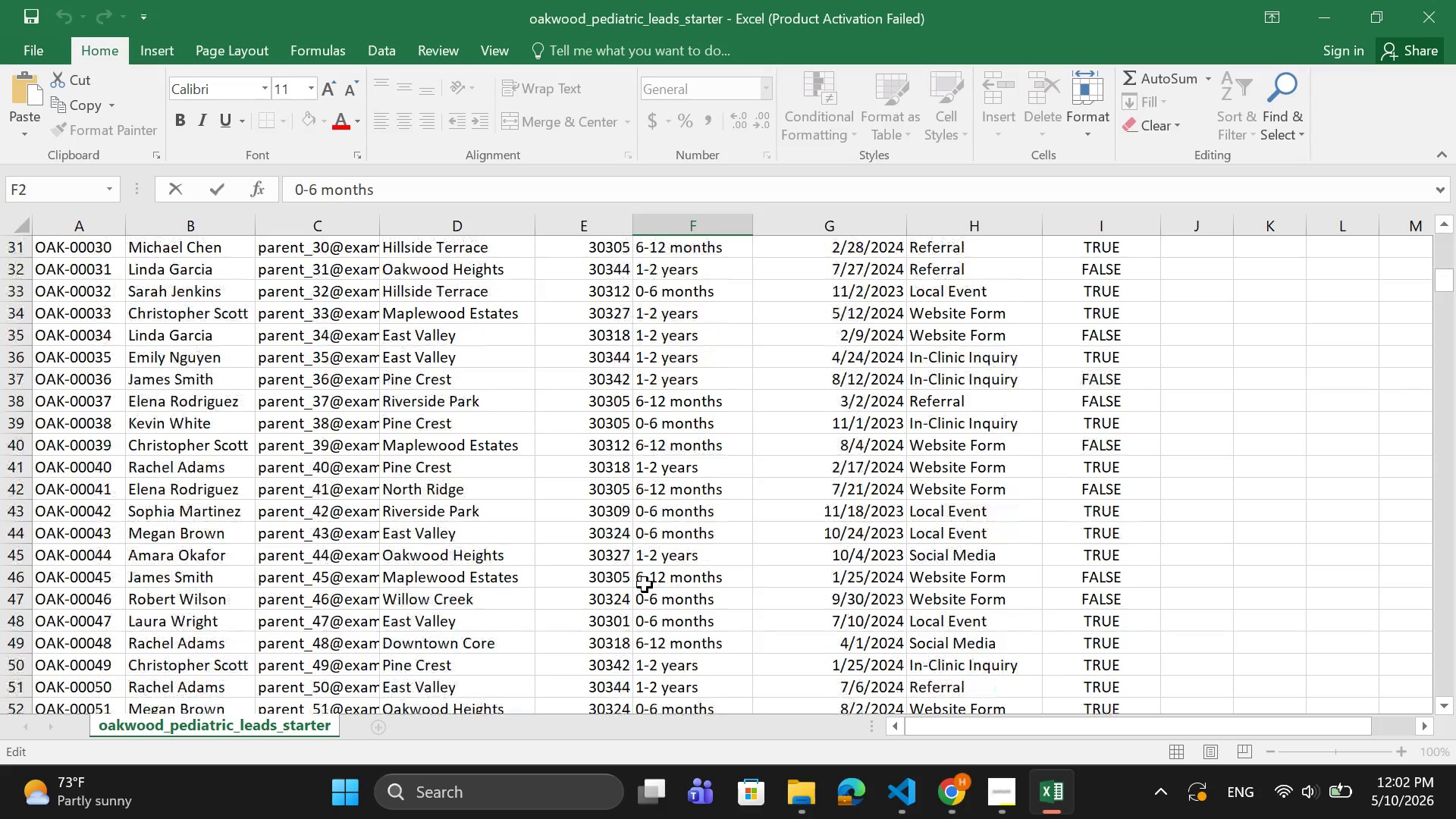 
scroll: coordinate [645, 585], scroll_direction: up, amount: 14.0
 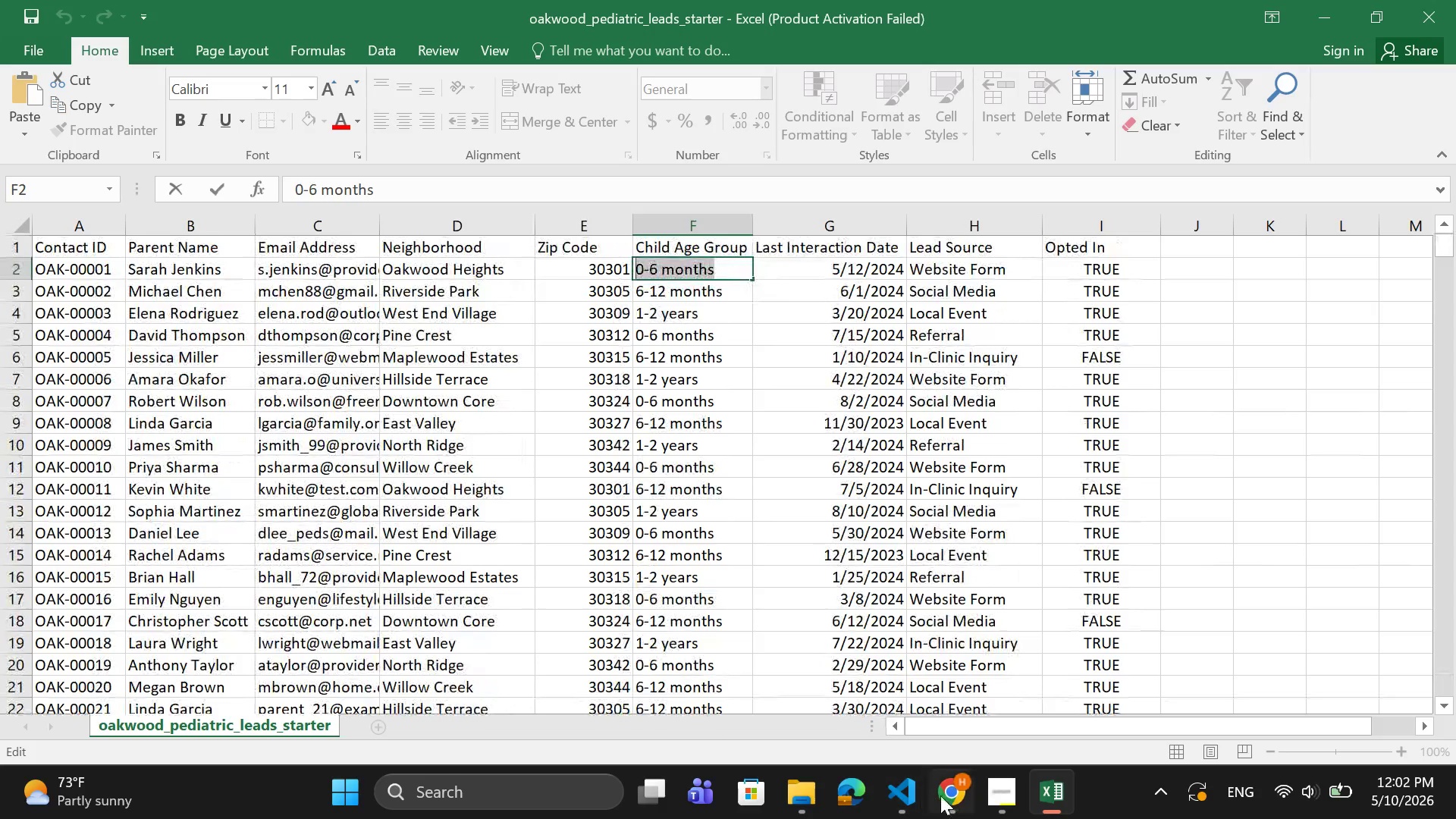 
left_click([947, 793])
 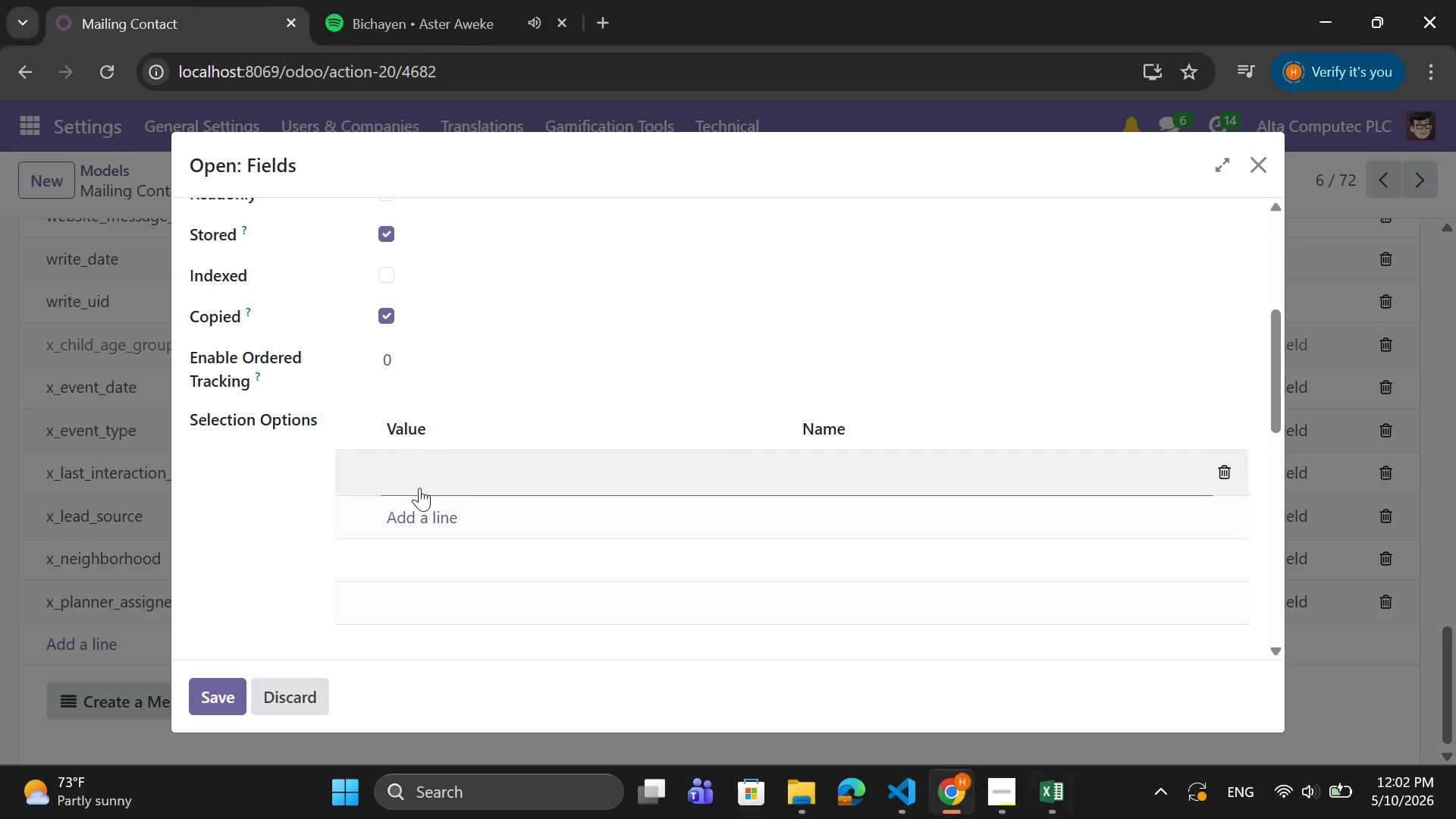 
key(Control+V)
 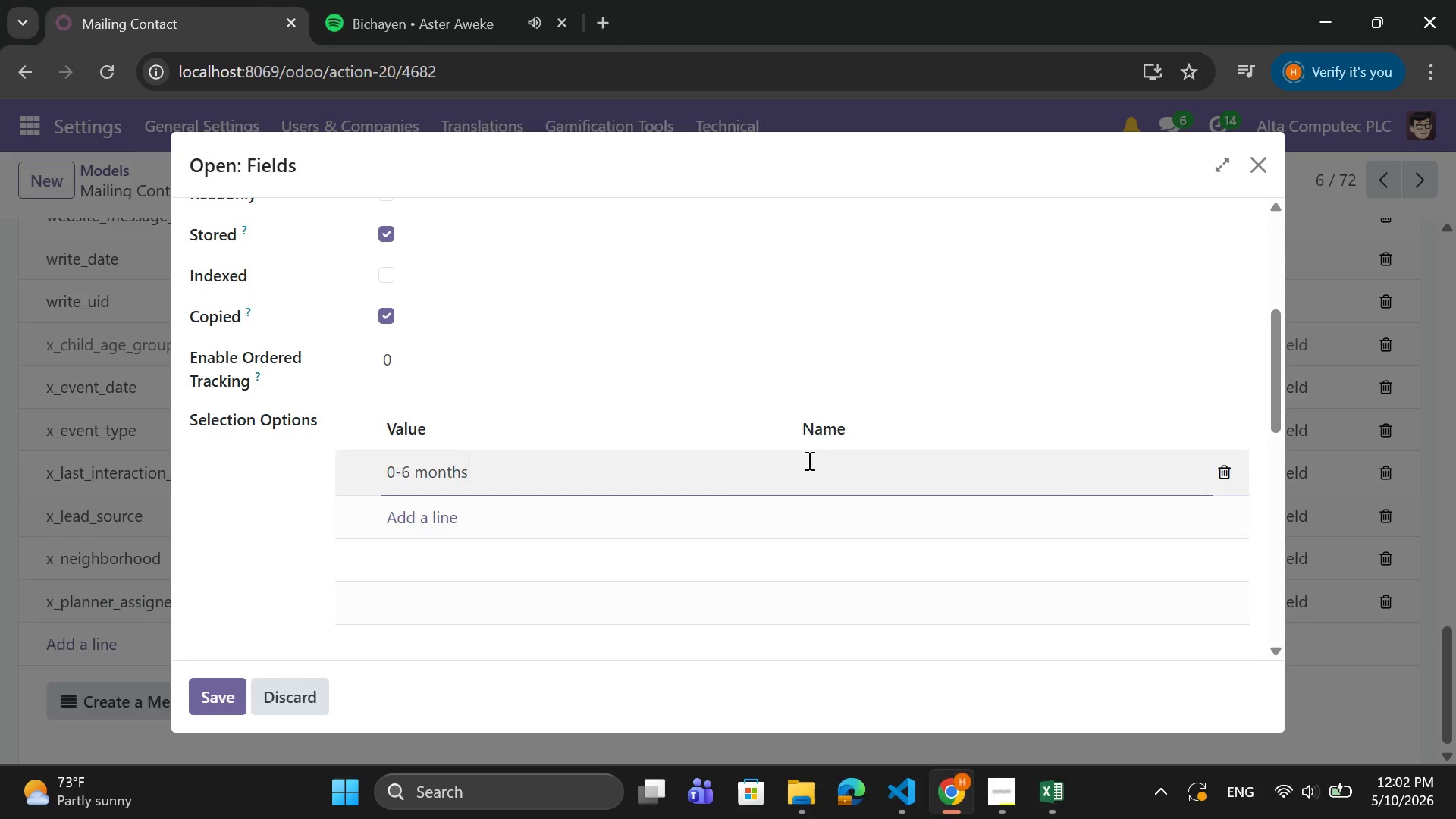 
left_click([802, 469])
 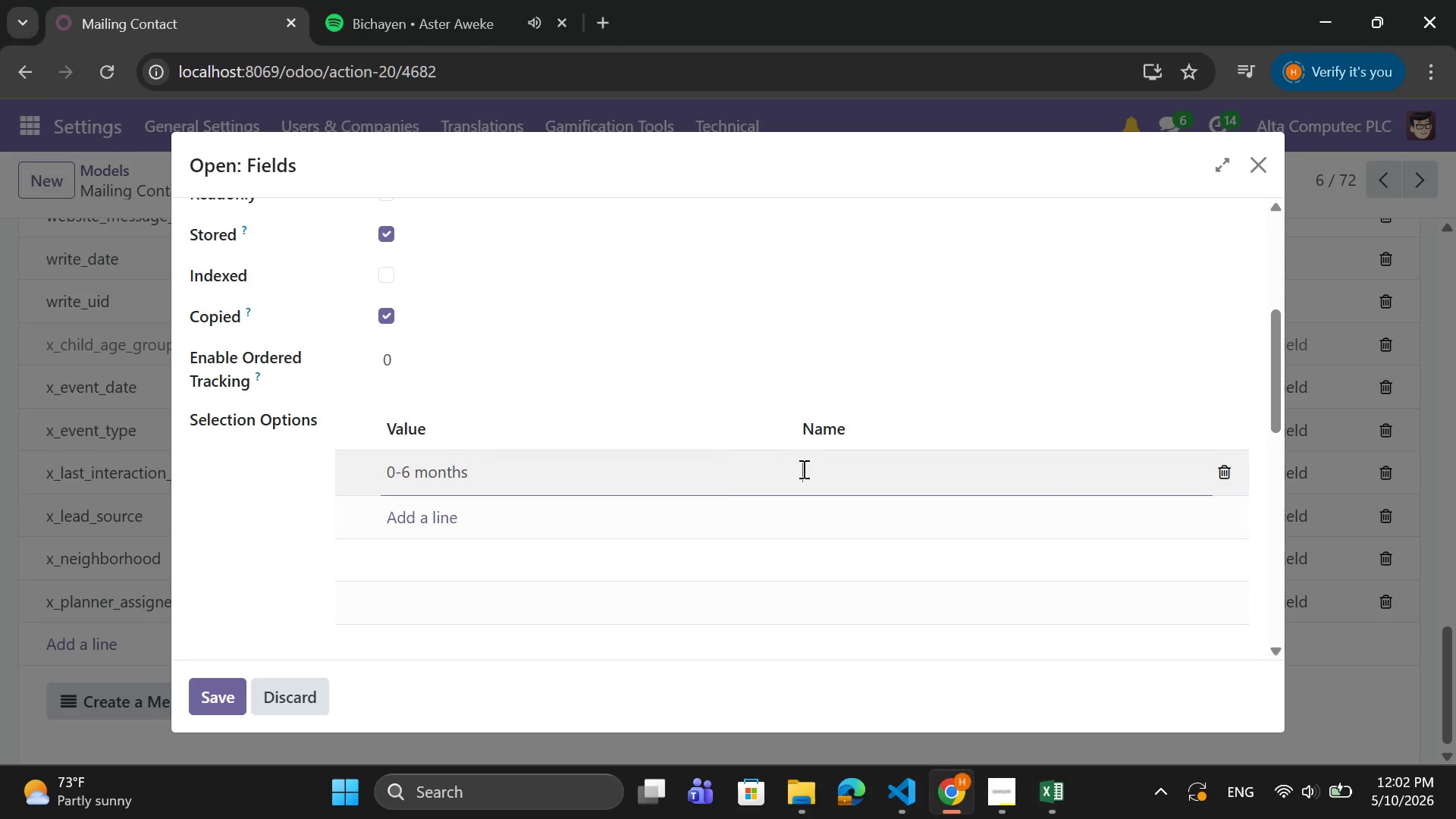 
key(Control+V)
 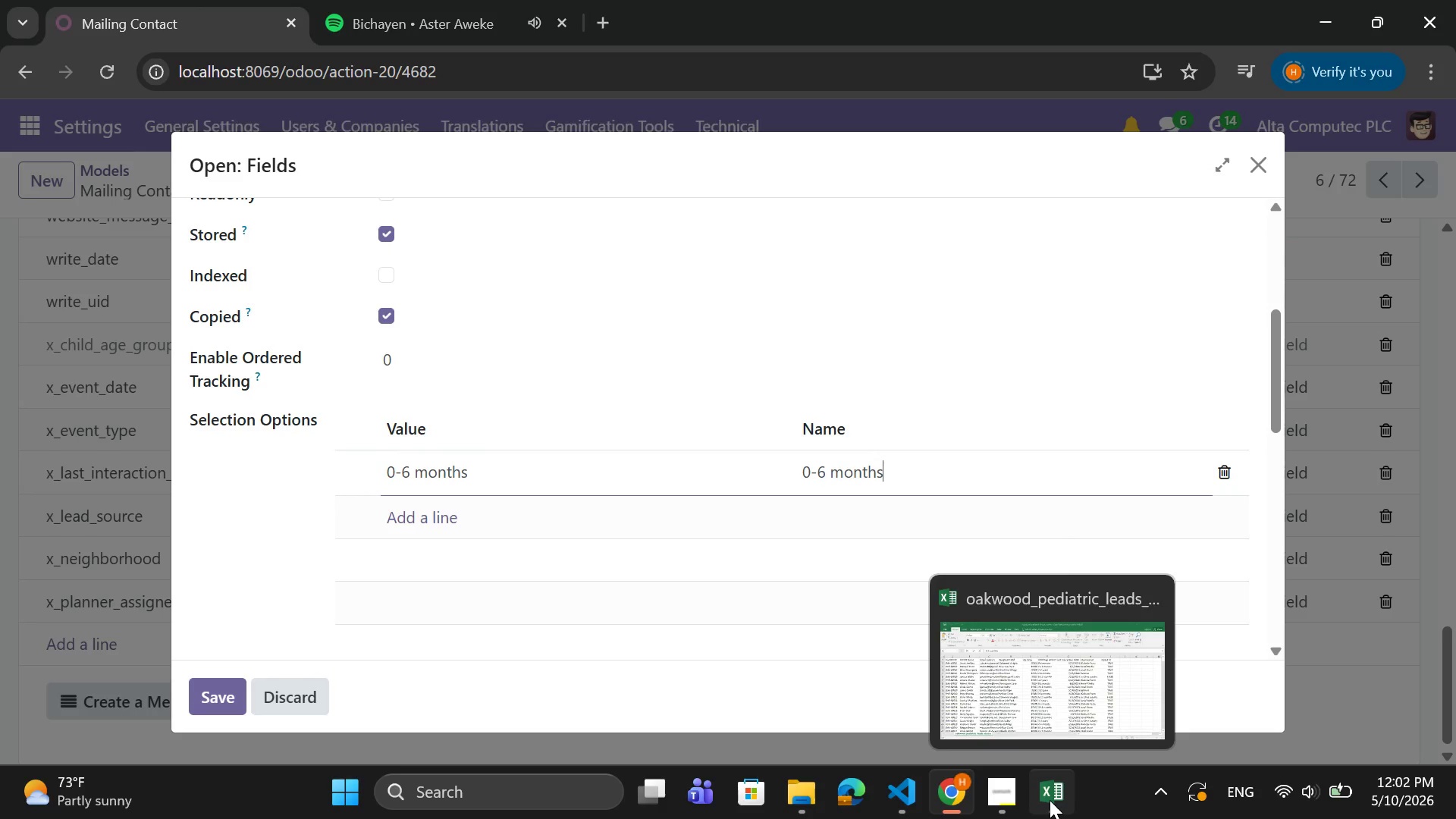 
left_click([1050, 800])
 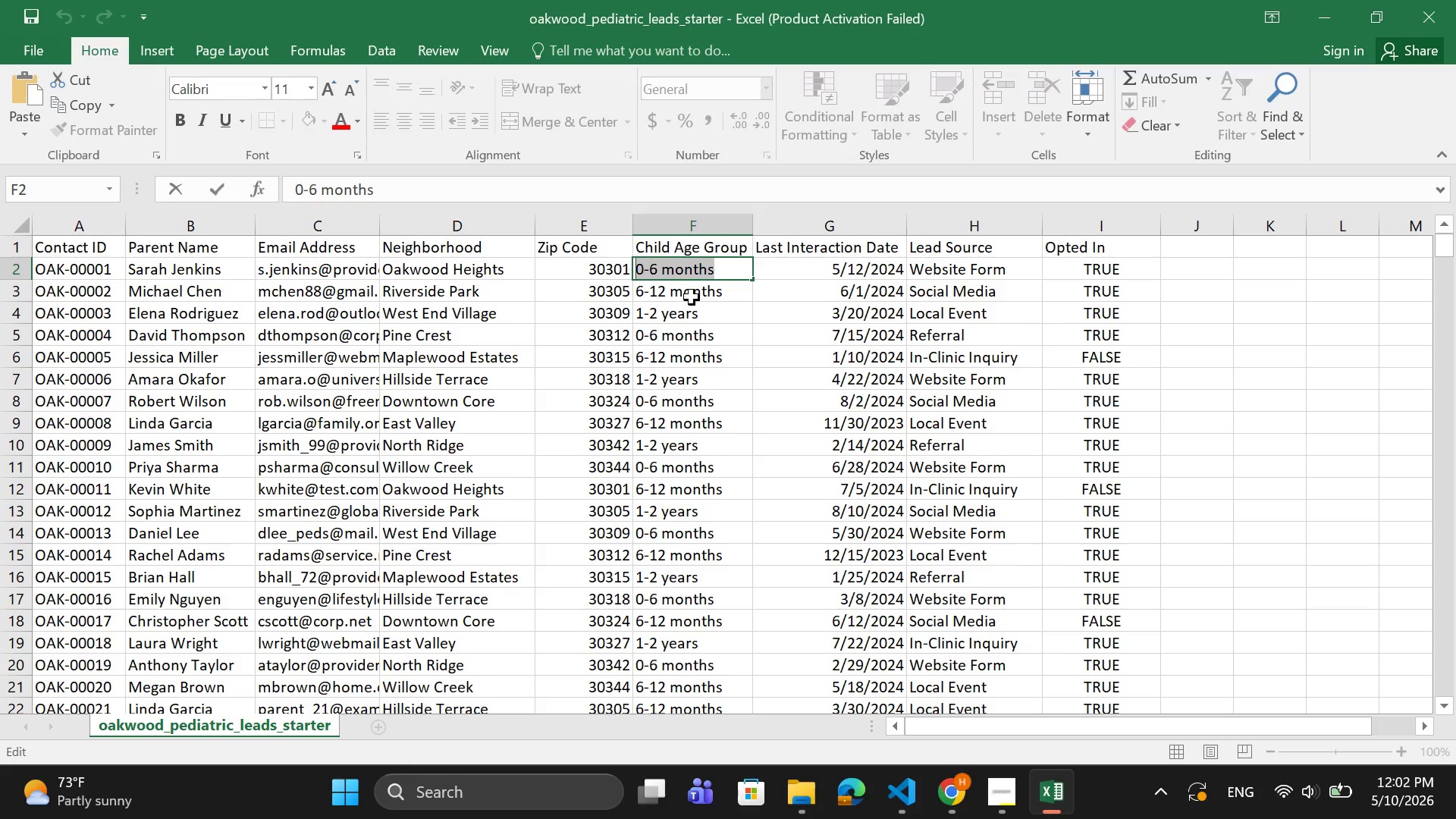 
double_click([692, 297])
 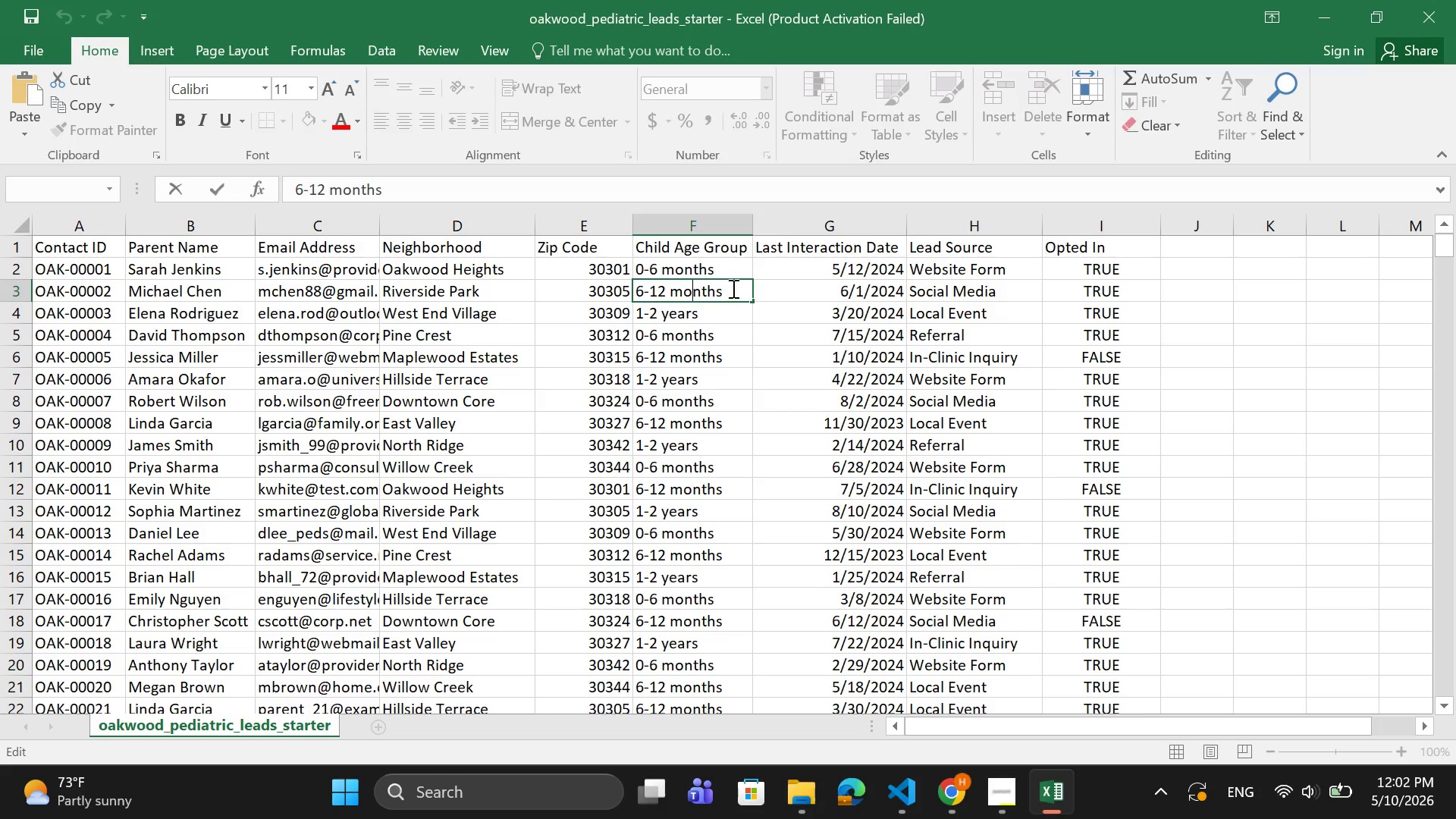 
left_click_drag(start_coordinate=[732, 288], to_coordinate=[634, 286])
 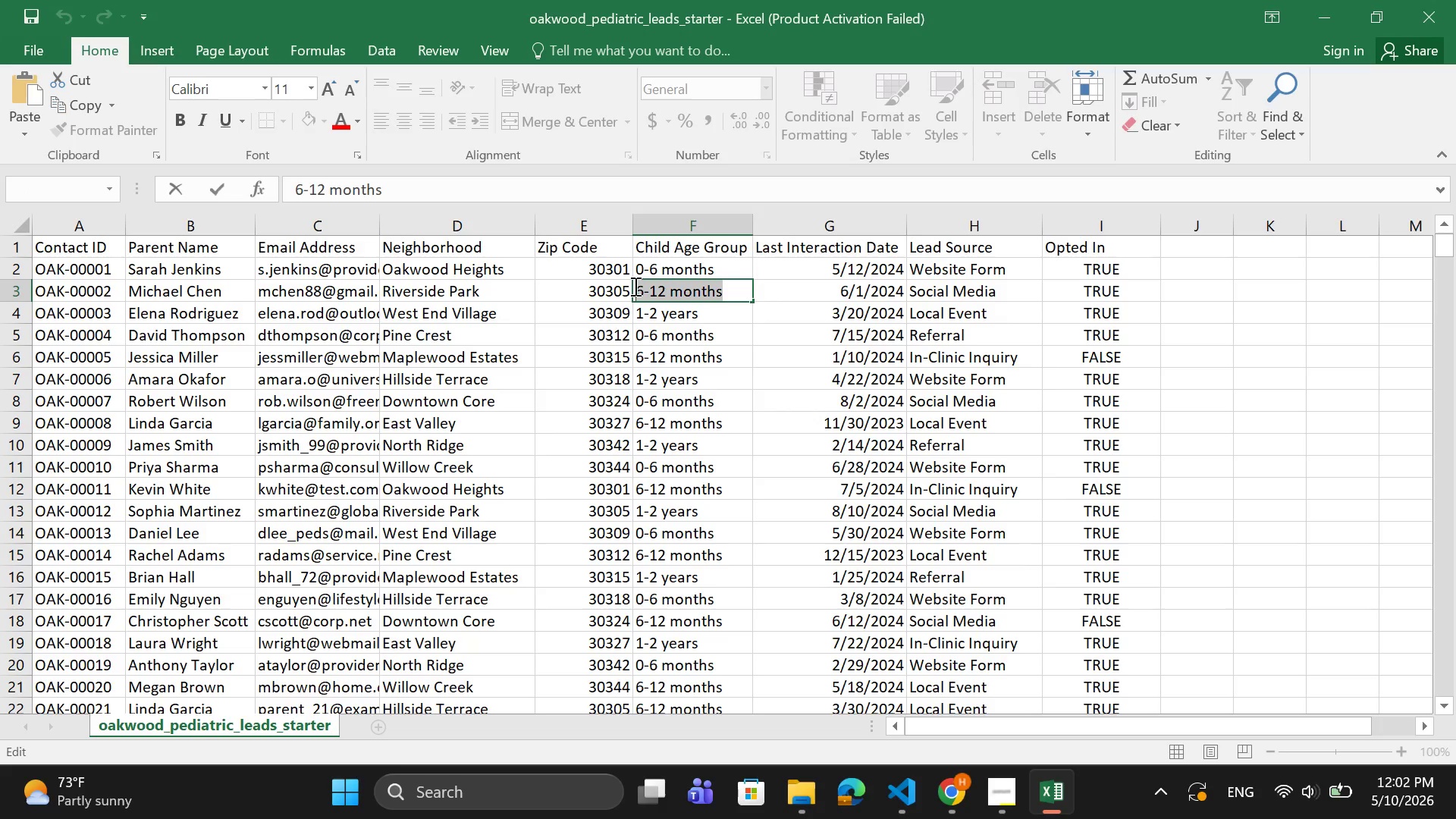 
key(Control+C)
 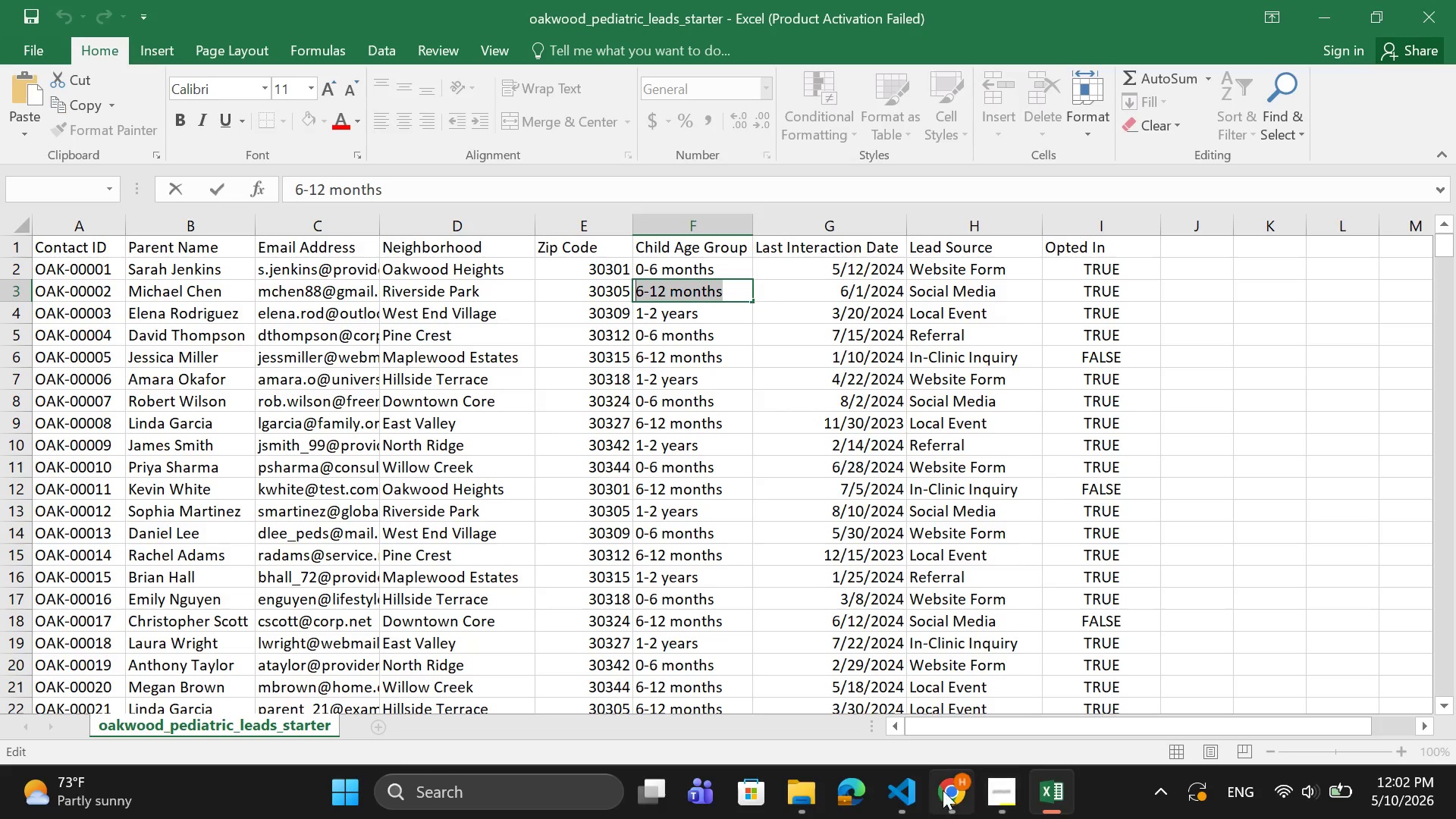 
left_click([939, 792])
 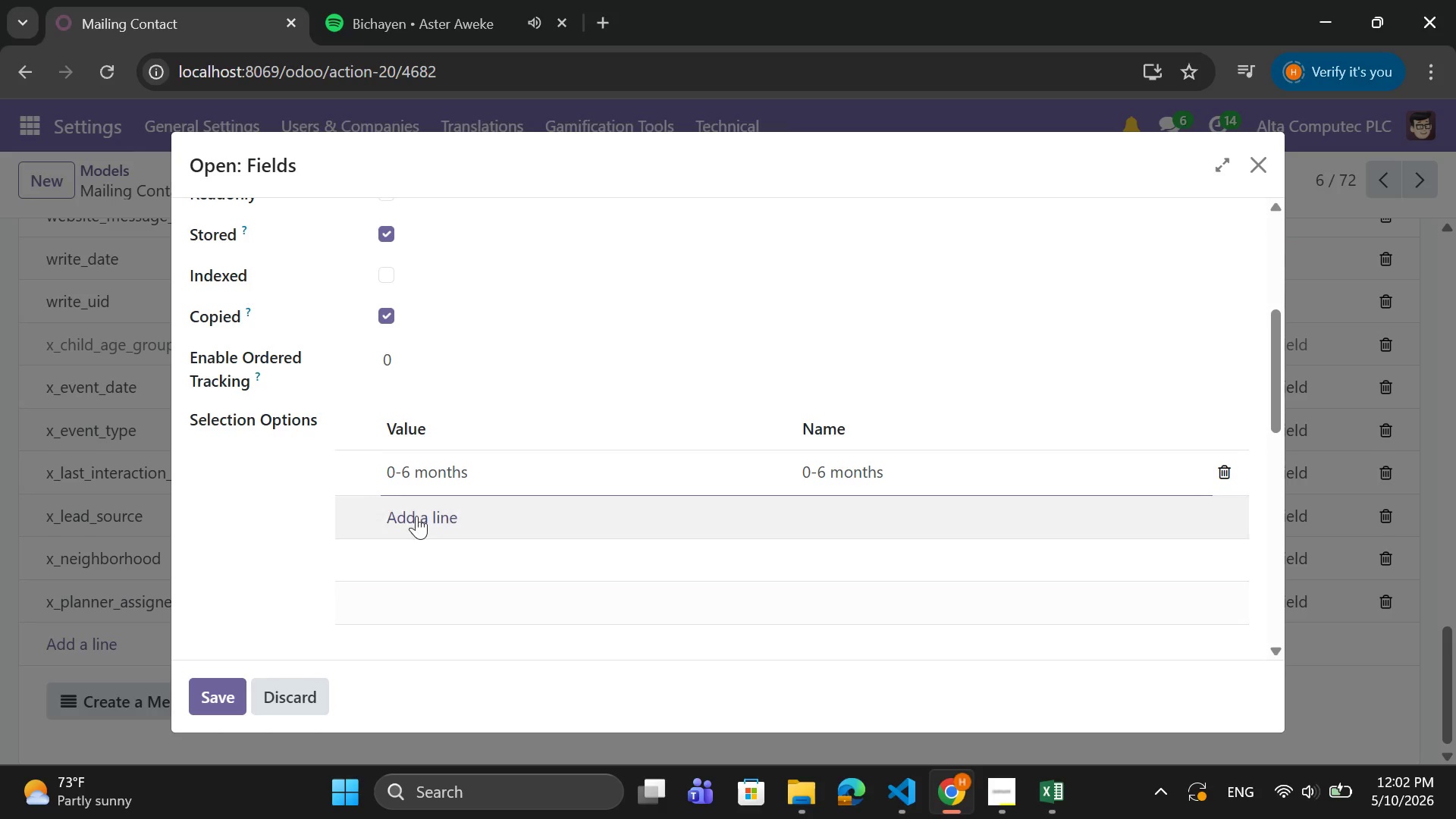 
left_click([416, 510])
 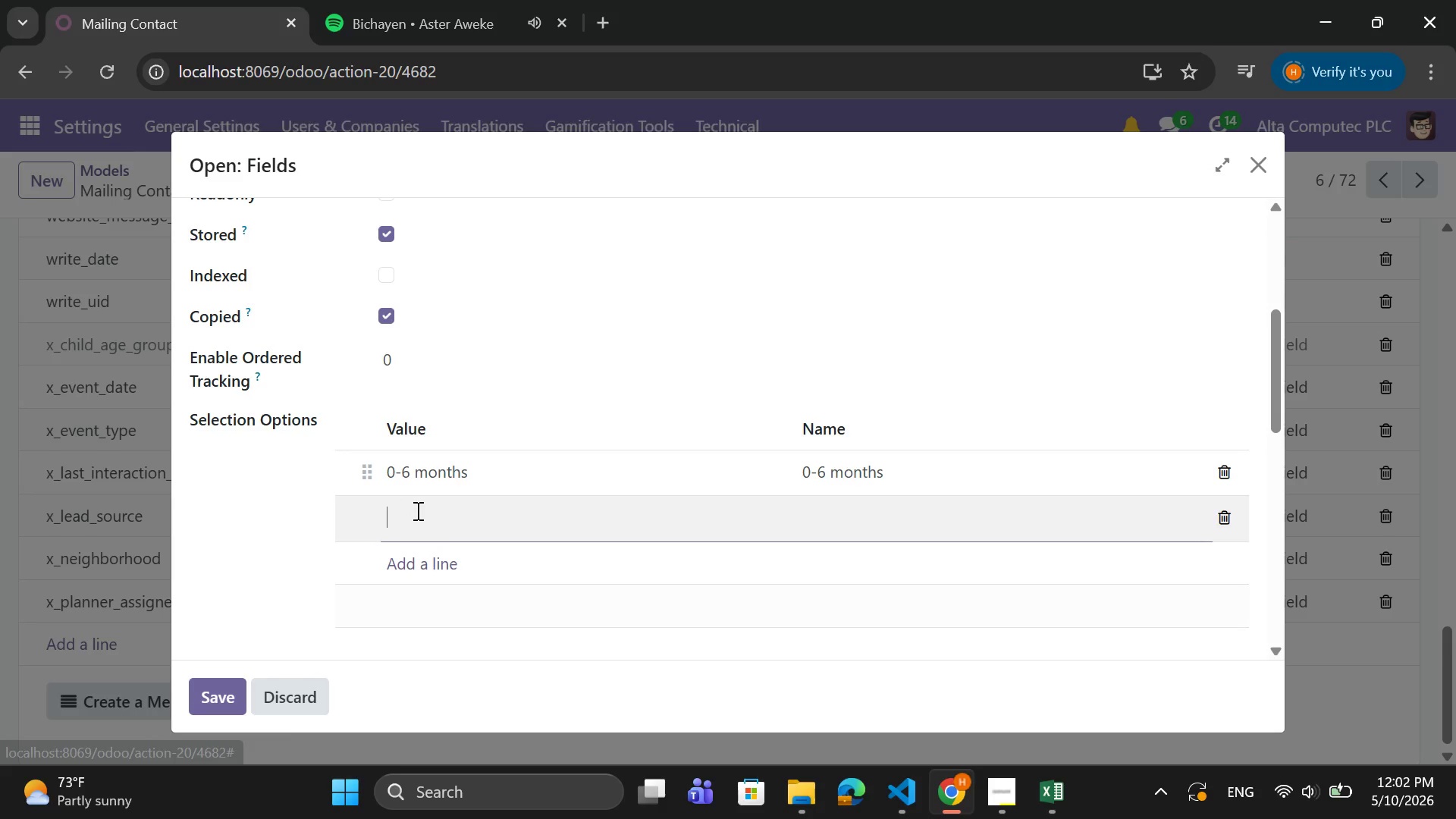 
key(Control+V)
 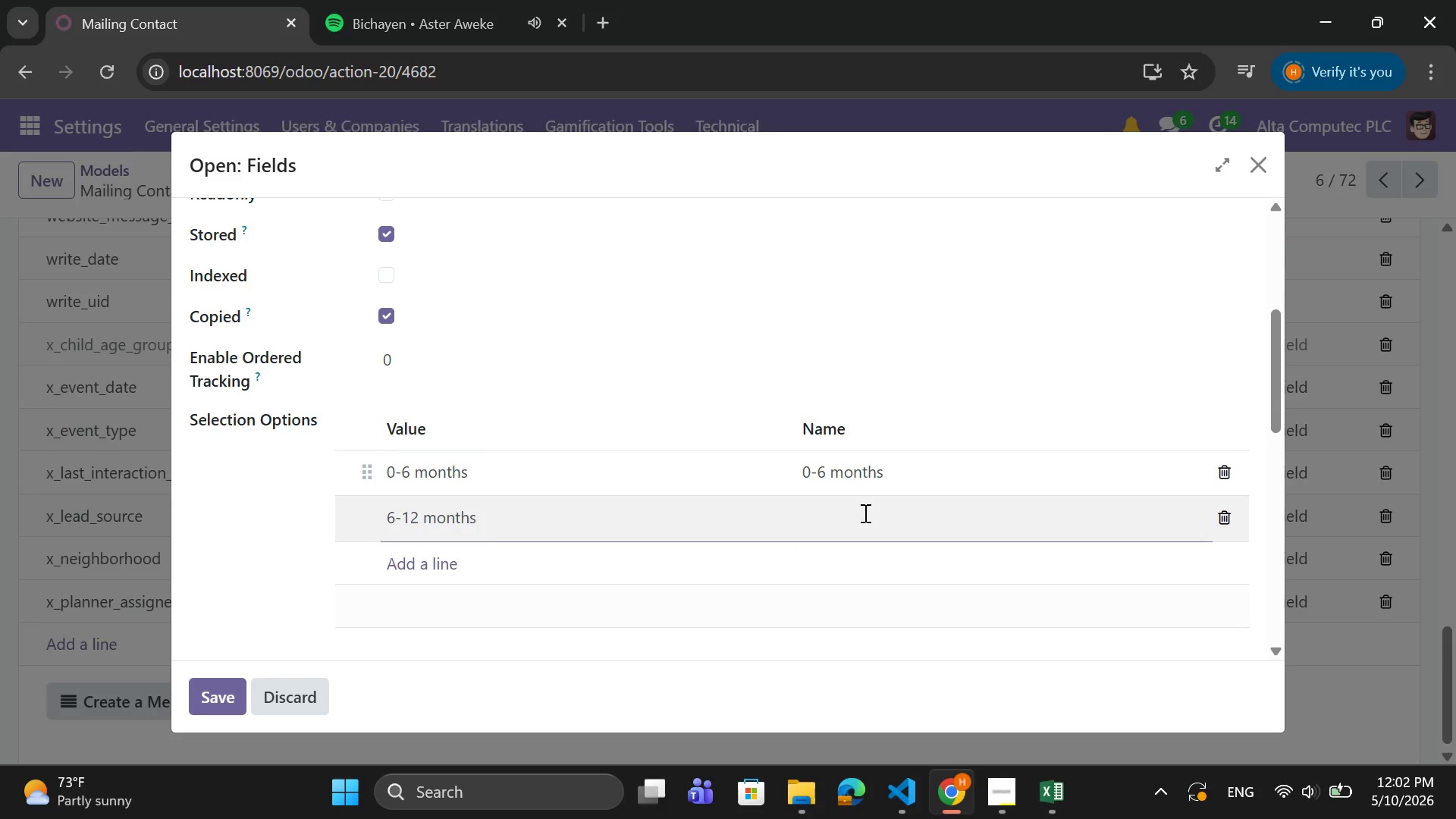 
left_click([864, 513])
 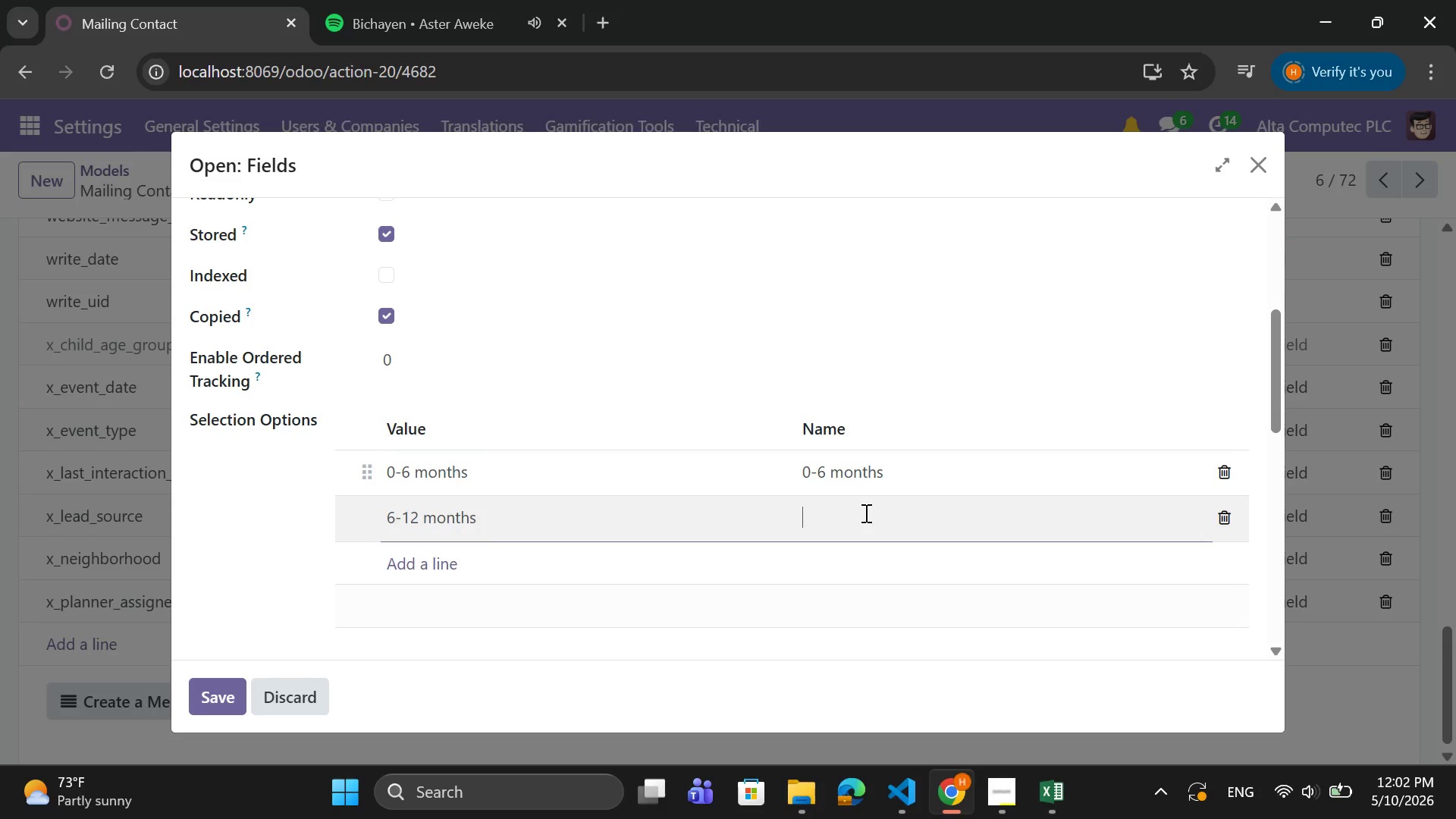 
key(Control+V)
 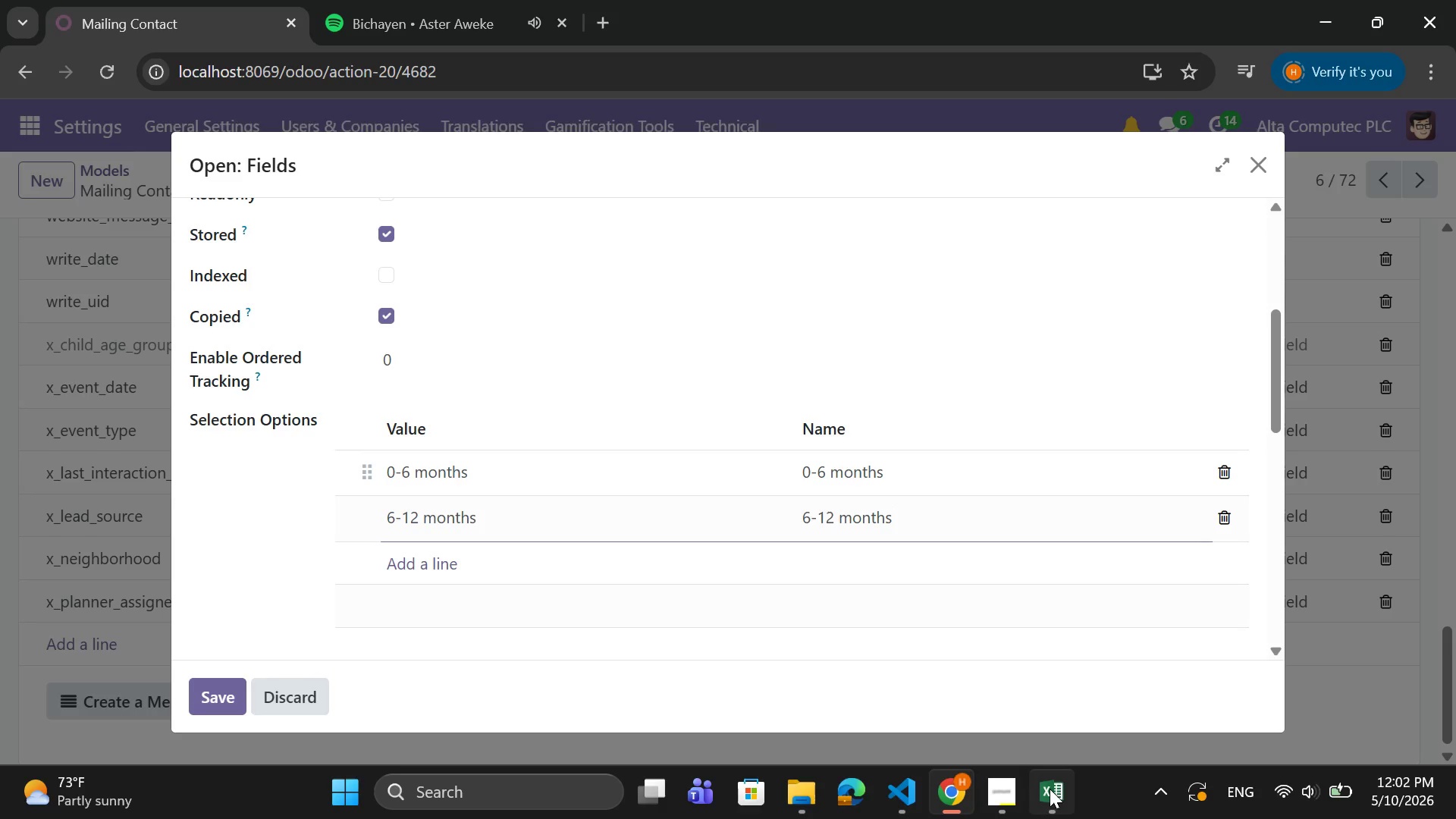 
left_click([1056, 798])
 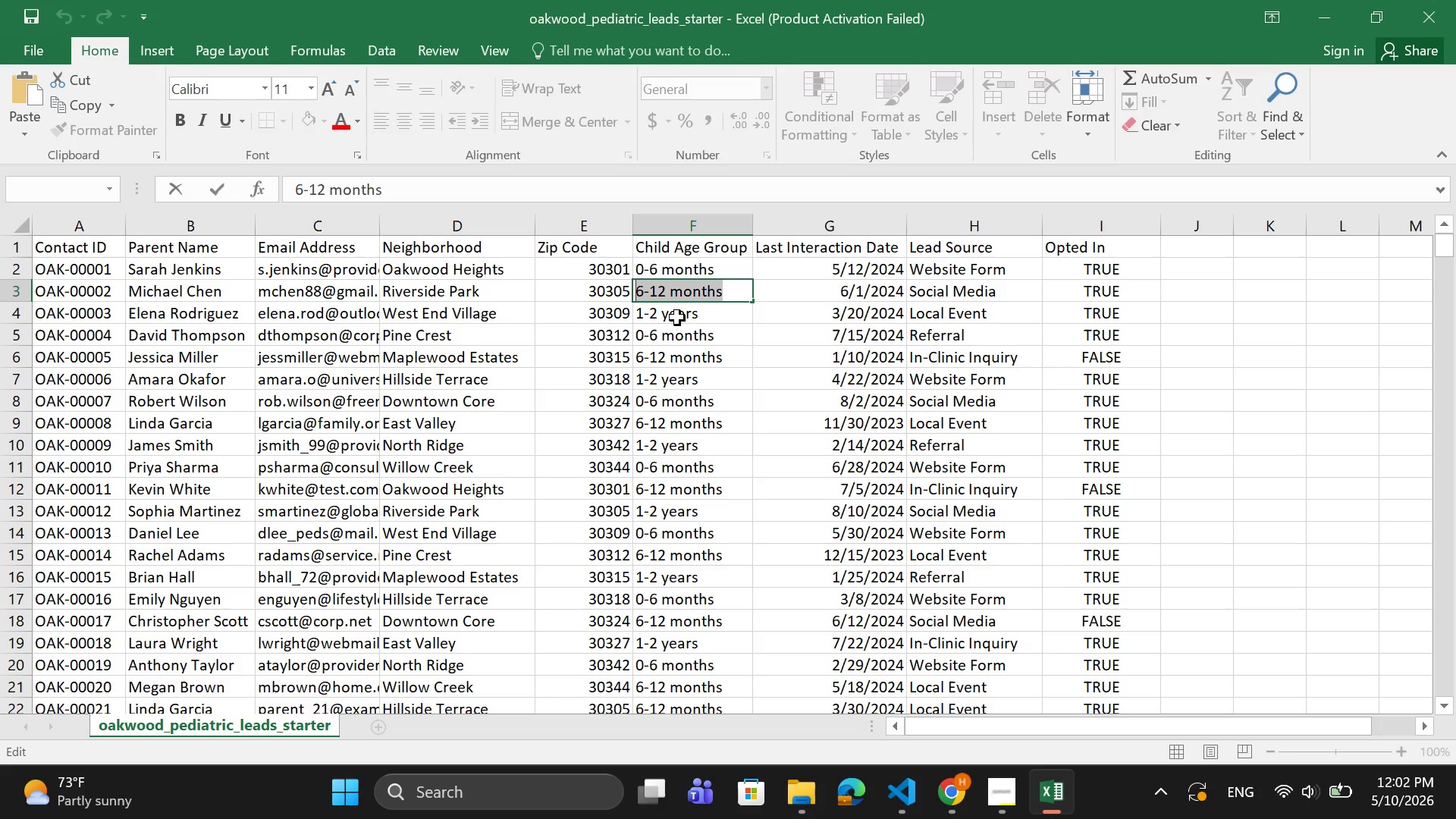 
double_click([678, 317])
 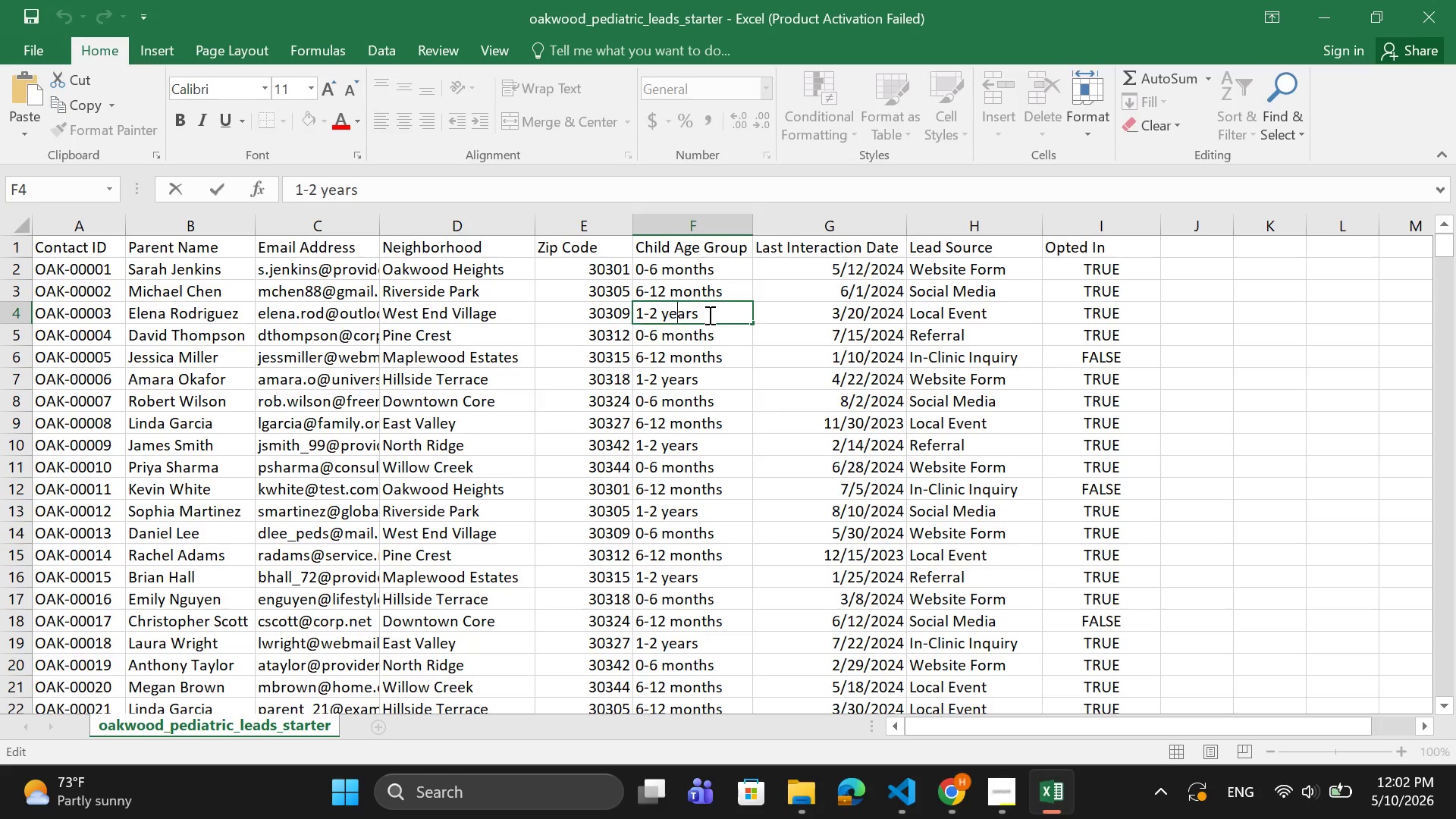 
left_click_drag(start_coordinate=[708, 315], to_coordinate=[635, 312])
 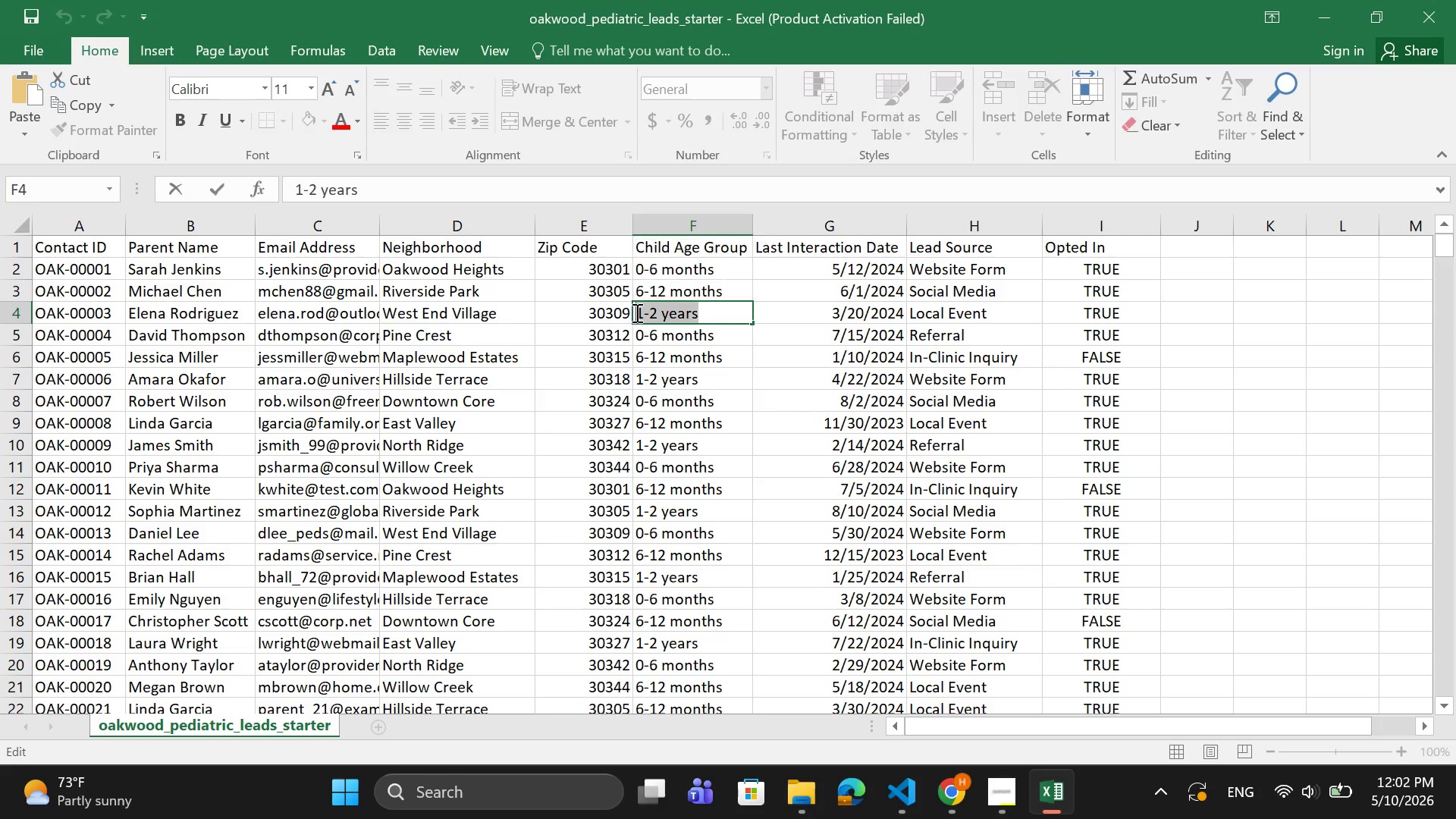 
hold_key(key=ControlLeft, duration=0.53)
 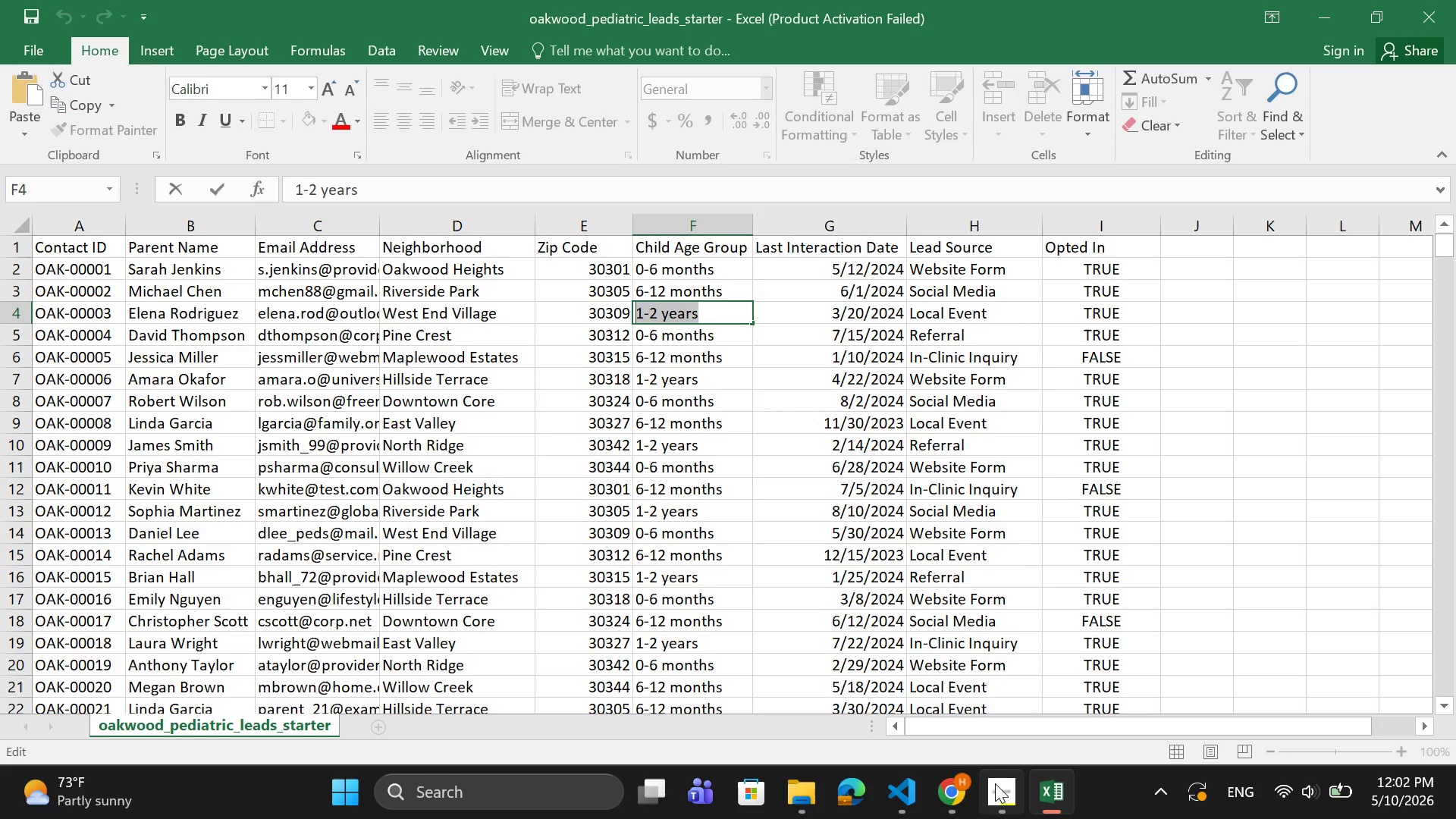 
hold_key(key=C, duration=0.31)
 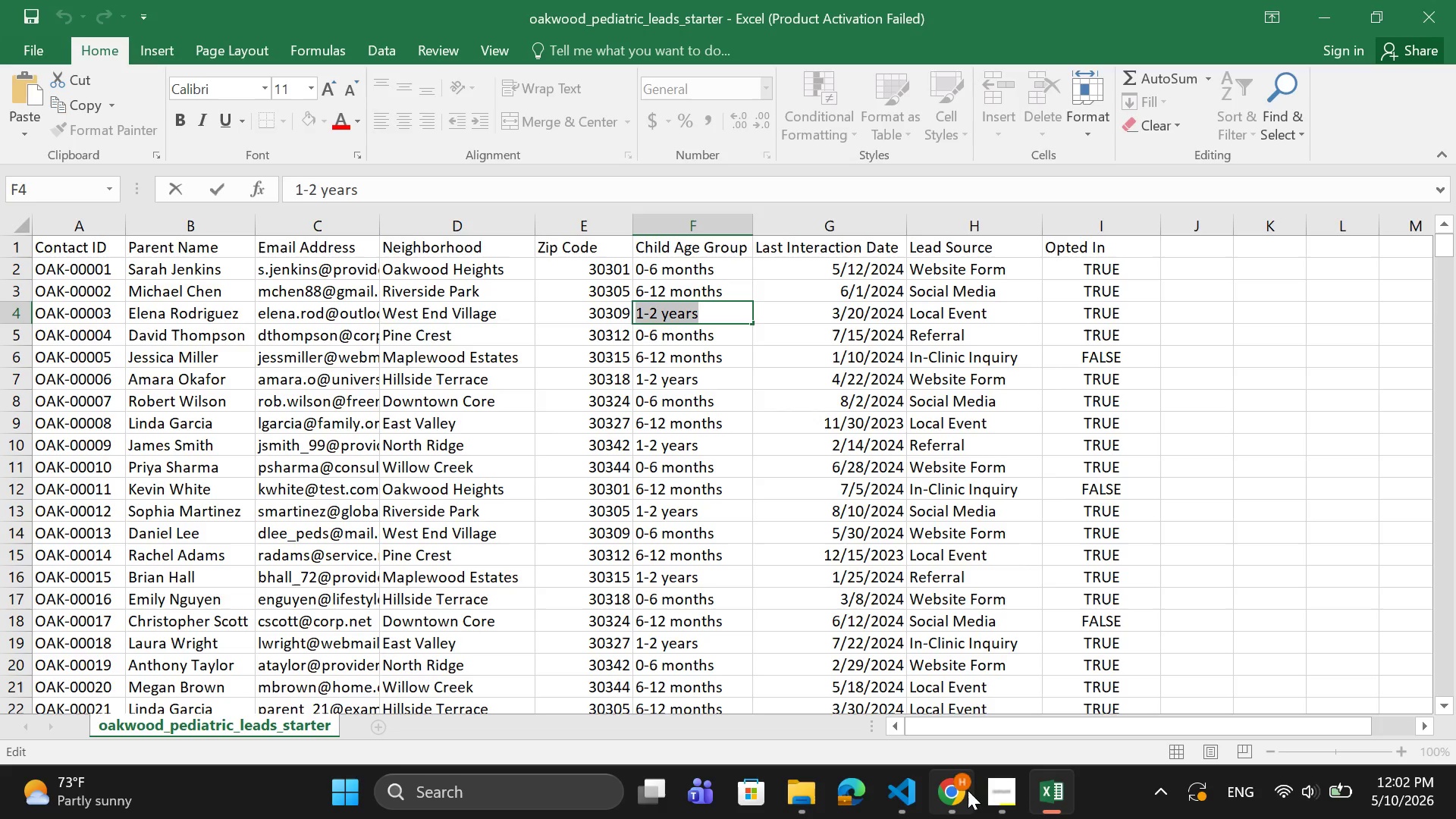 
left_click([963, 793])
 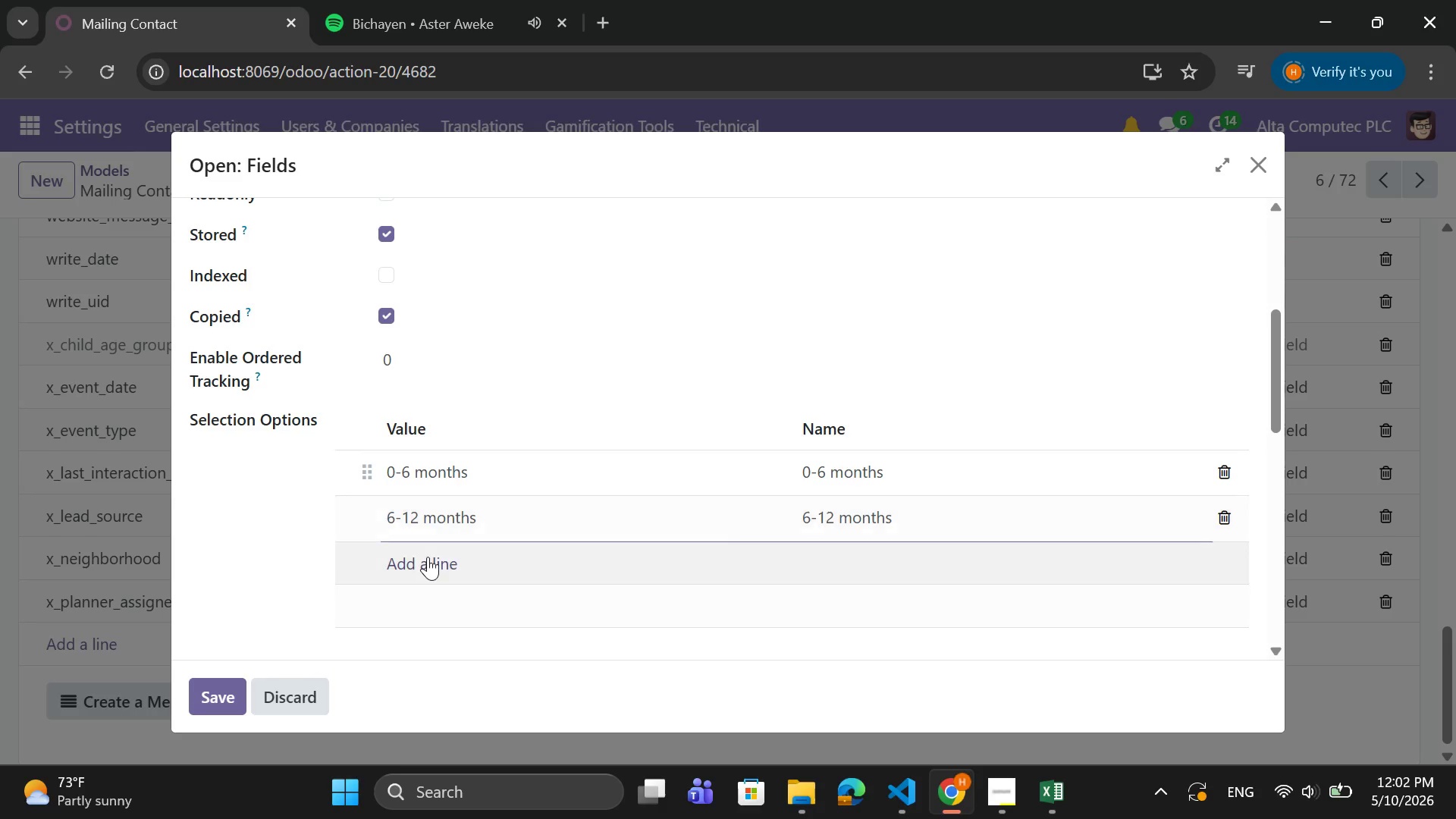 
left_click([428, 557])
 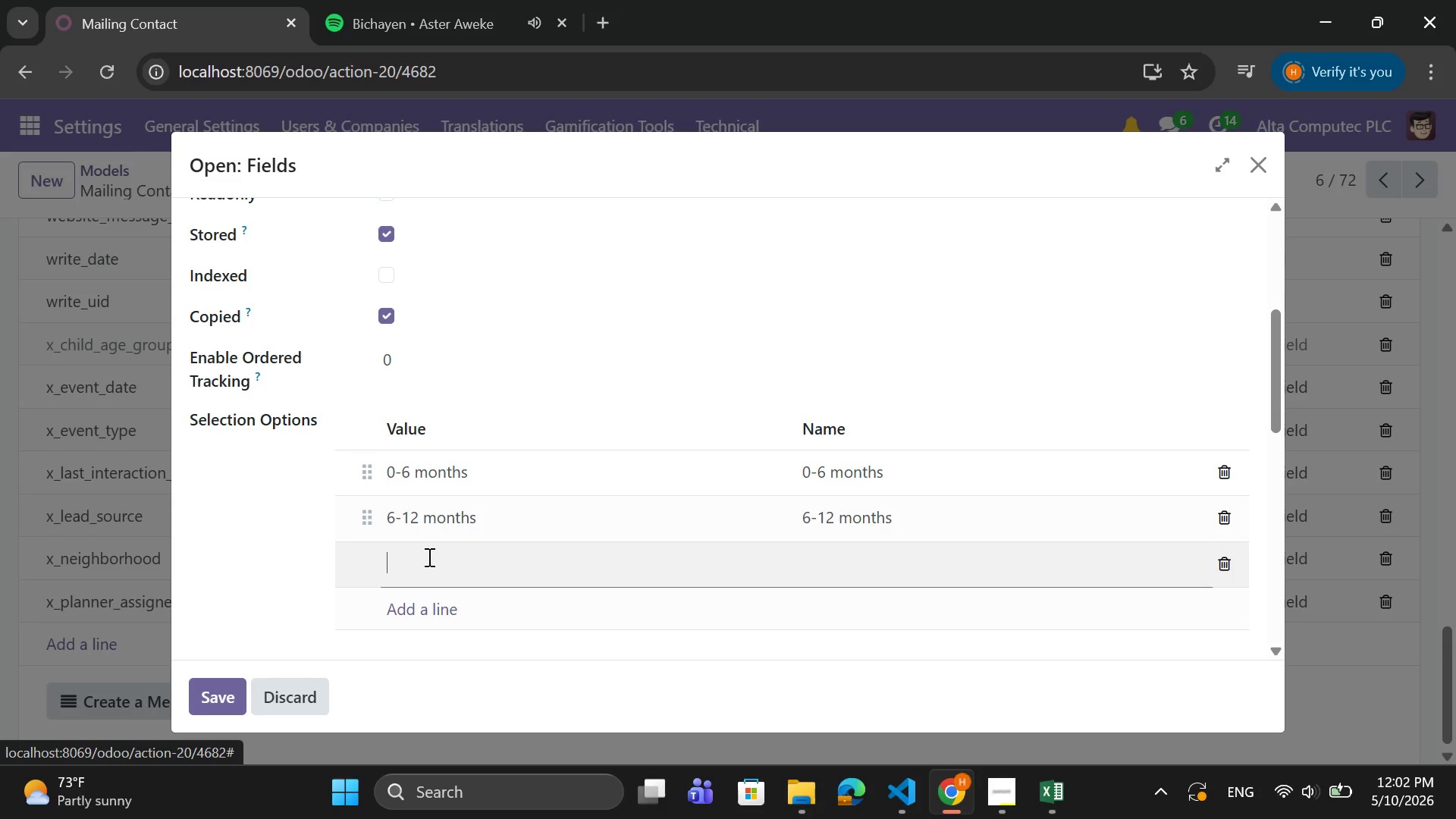 
key(Control+V)
 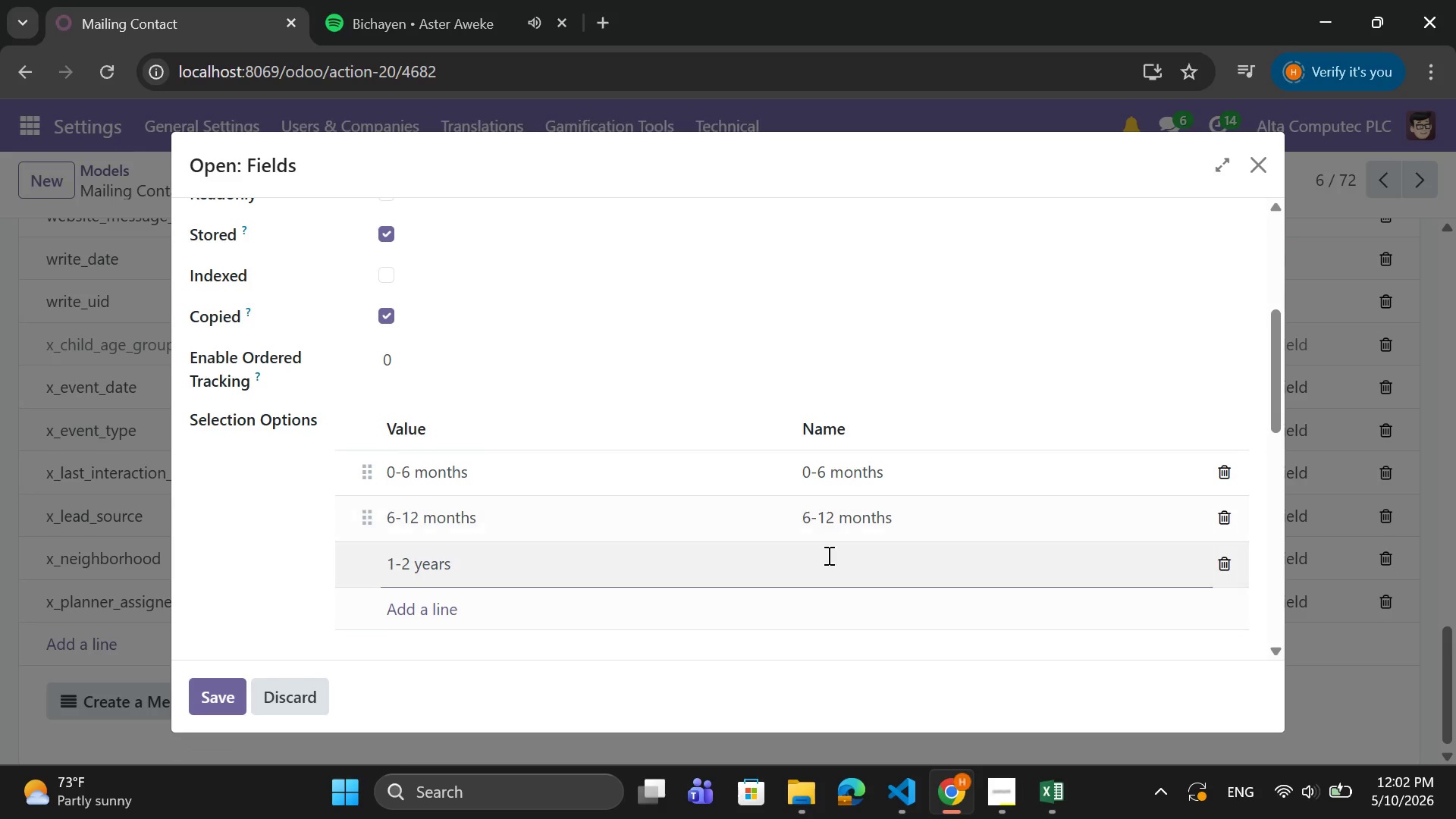 
left_click([827, 557])
 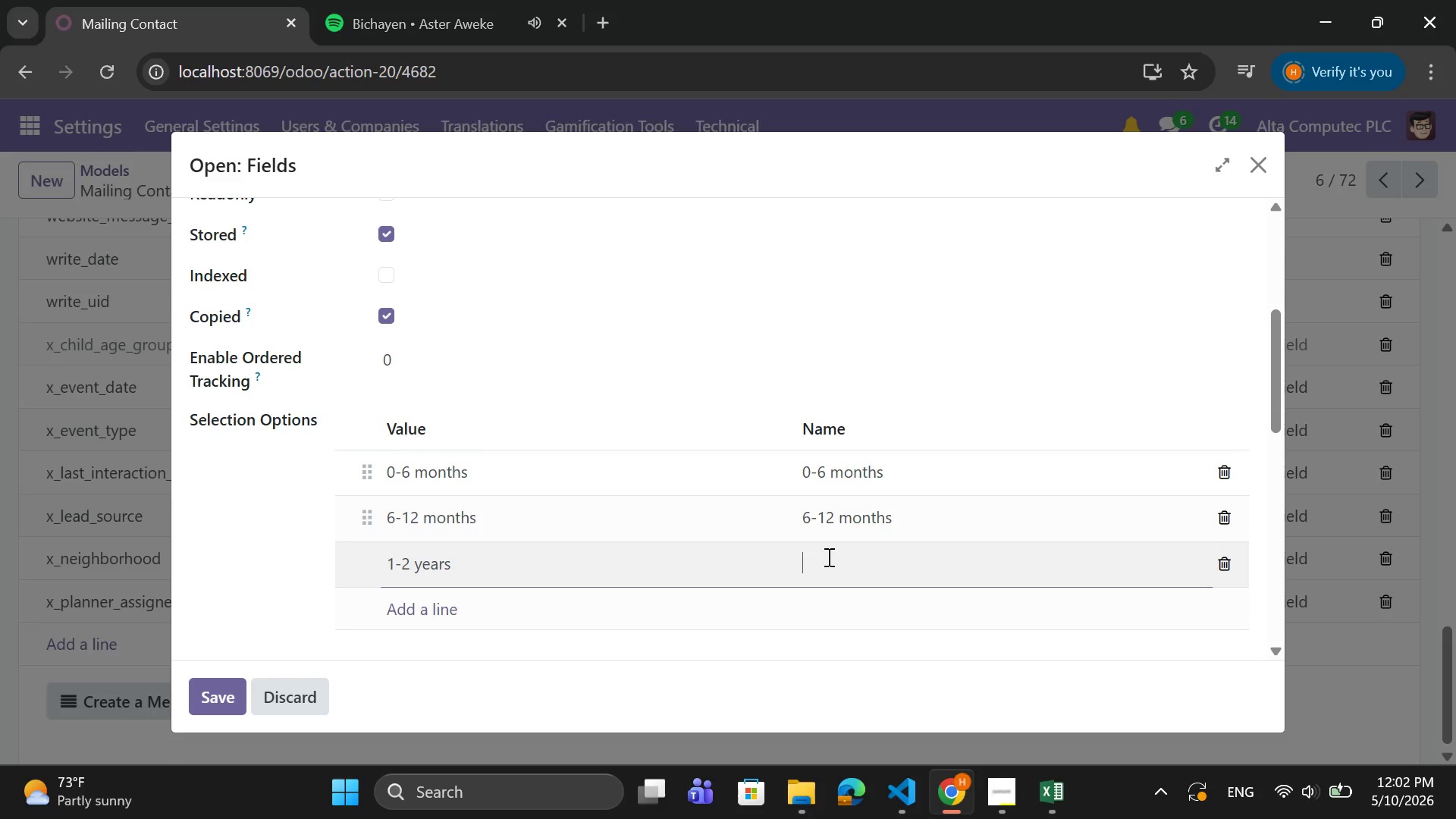 
key(Control+V)
 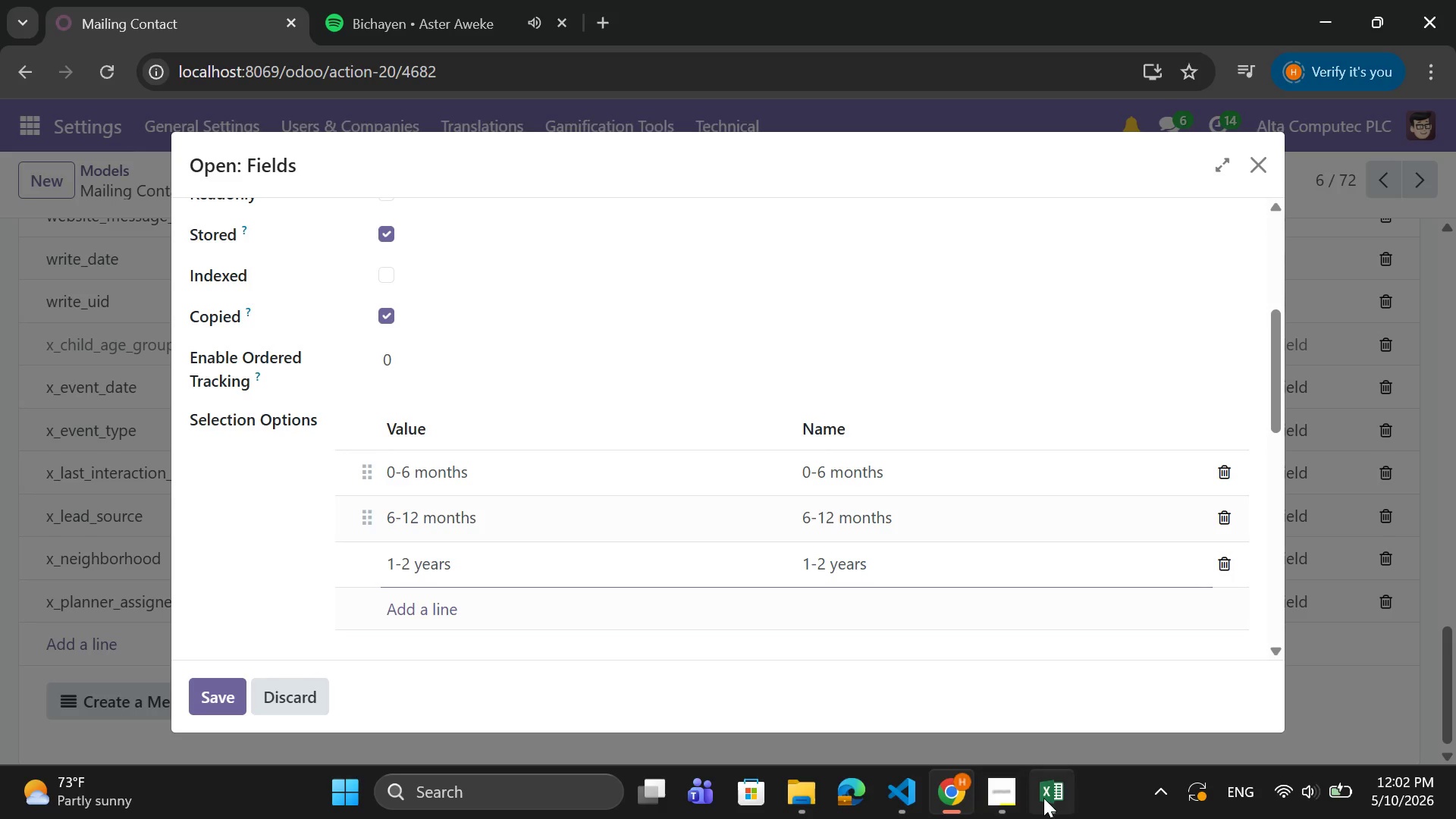 
left_click([1046, 799])
 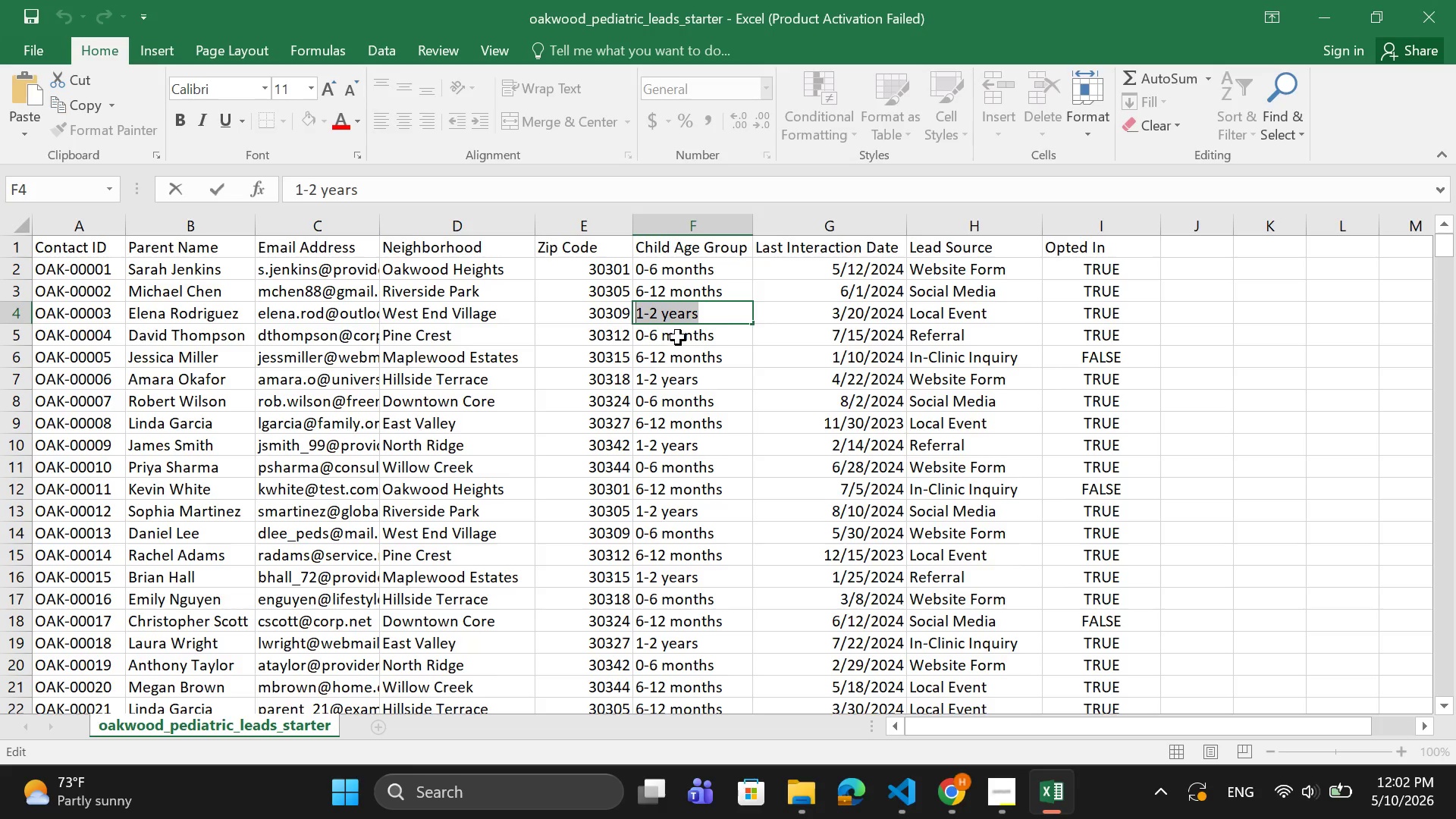 
left_click([678, 337])
 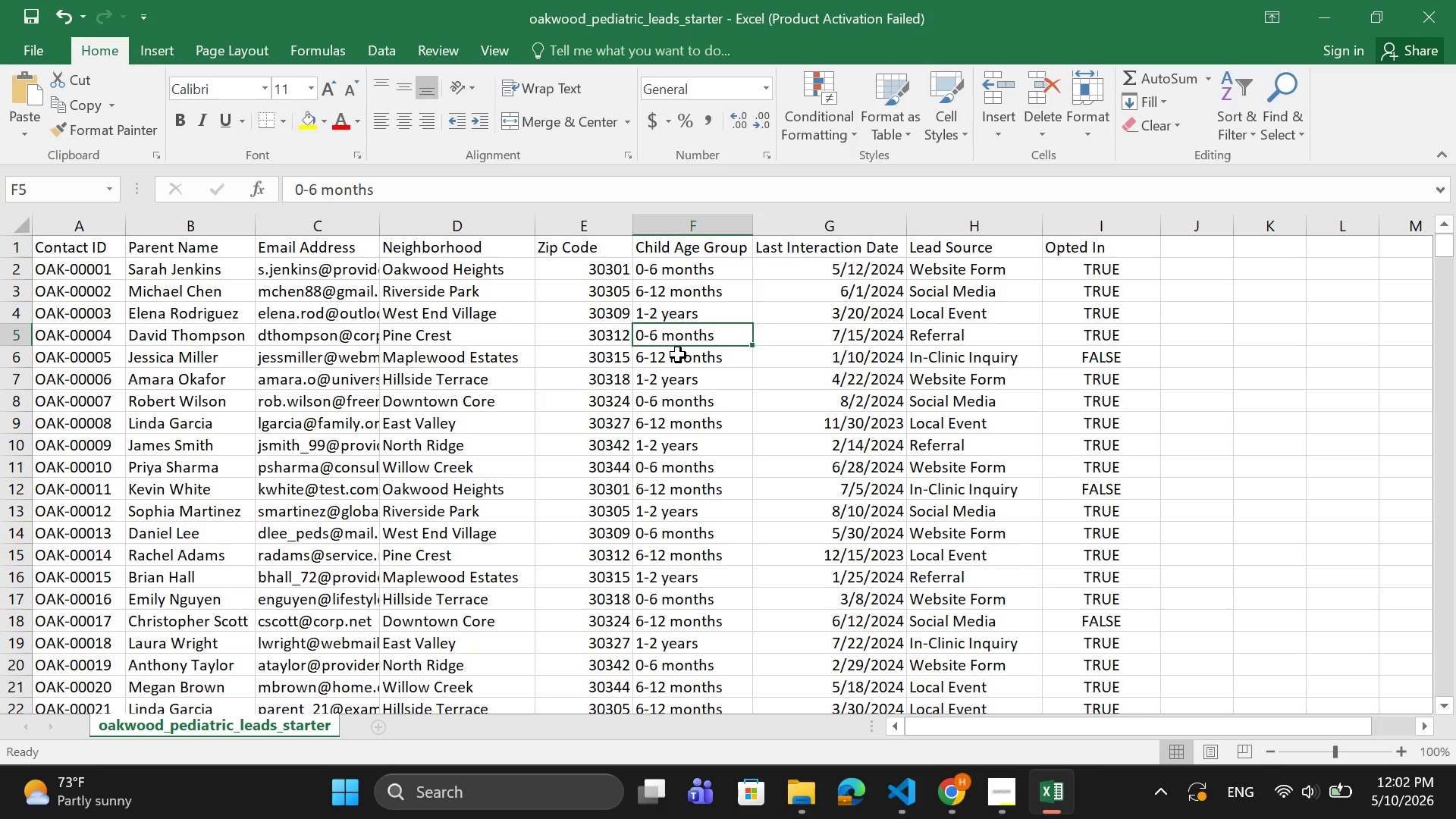 
left_click([678, 356])
 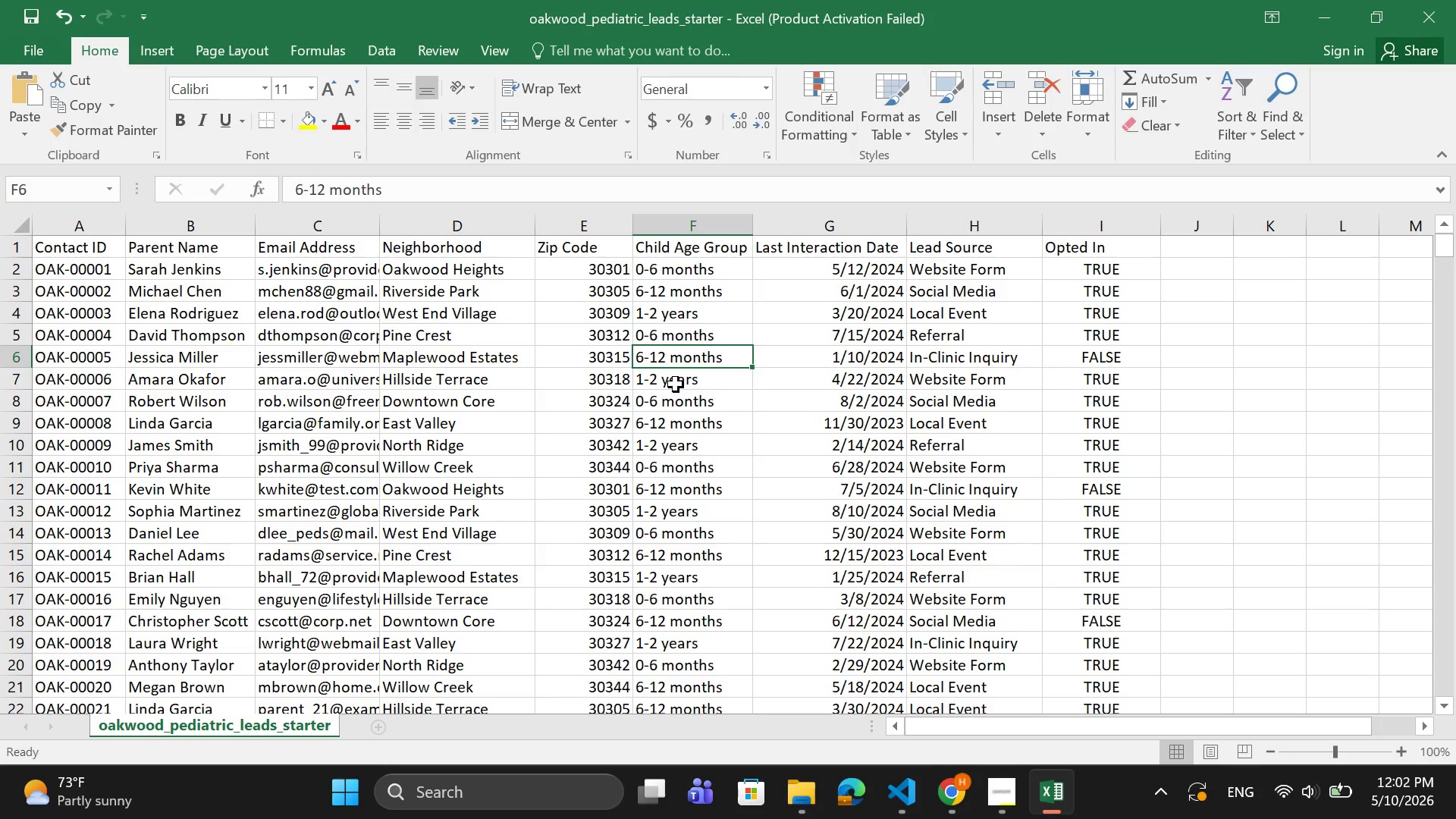 
left_click([676, 384])
 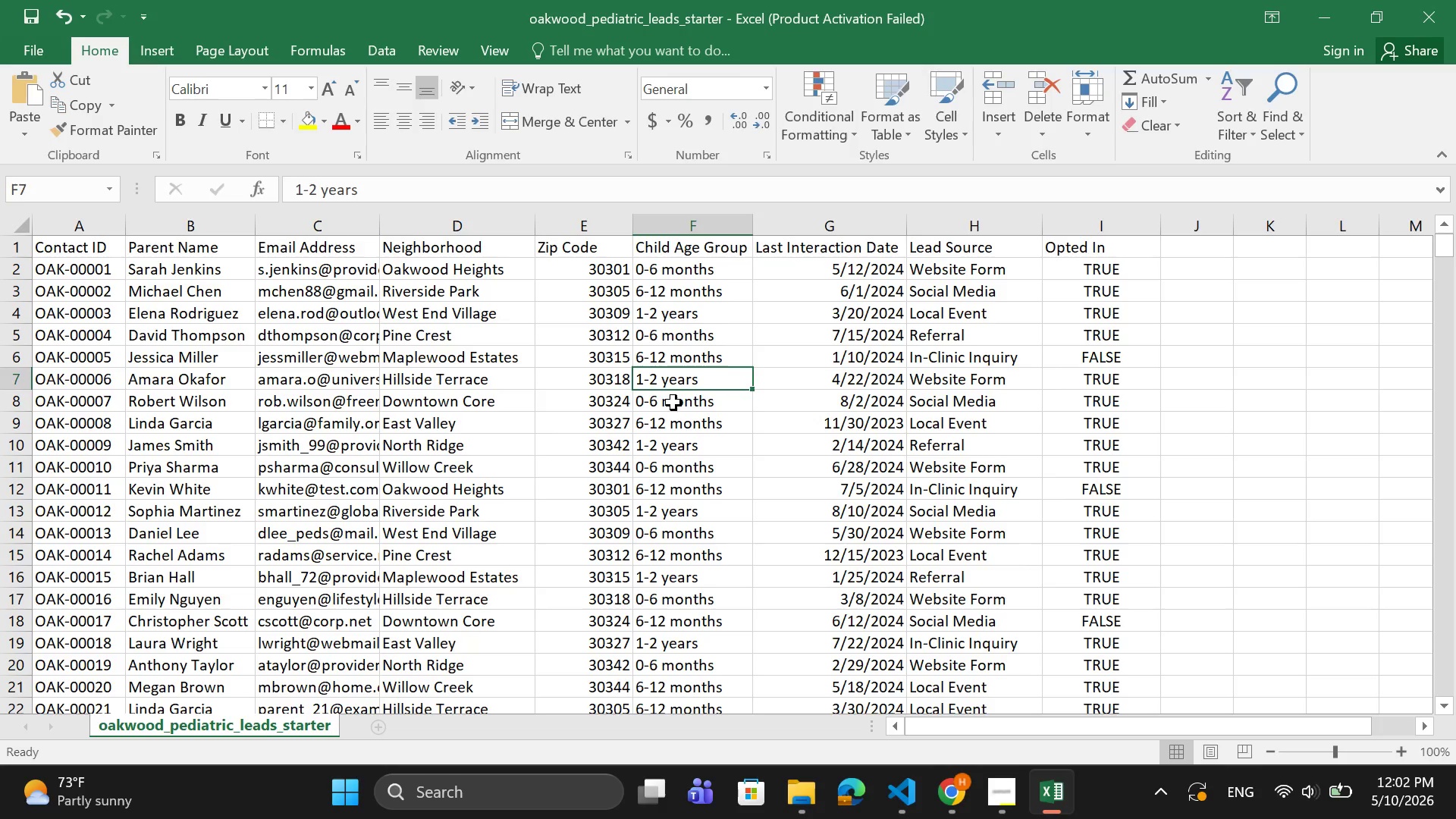 
left_click([673, 406])
 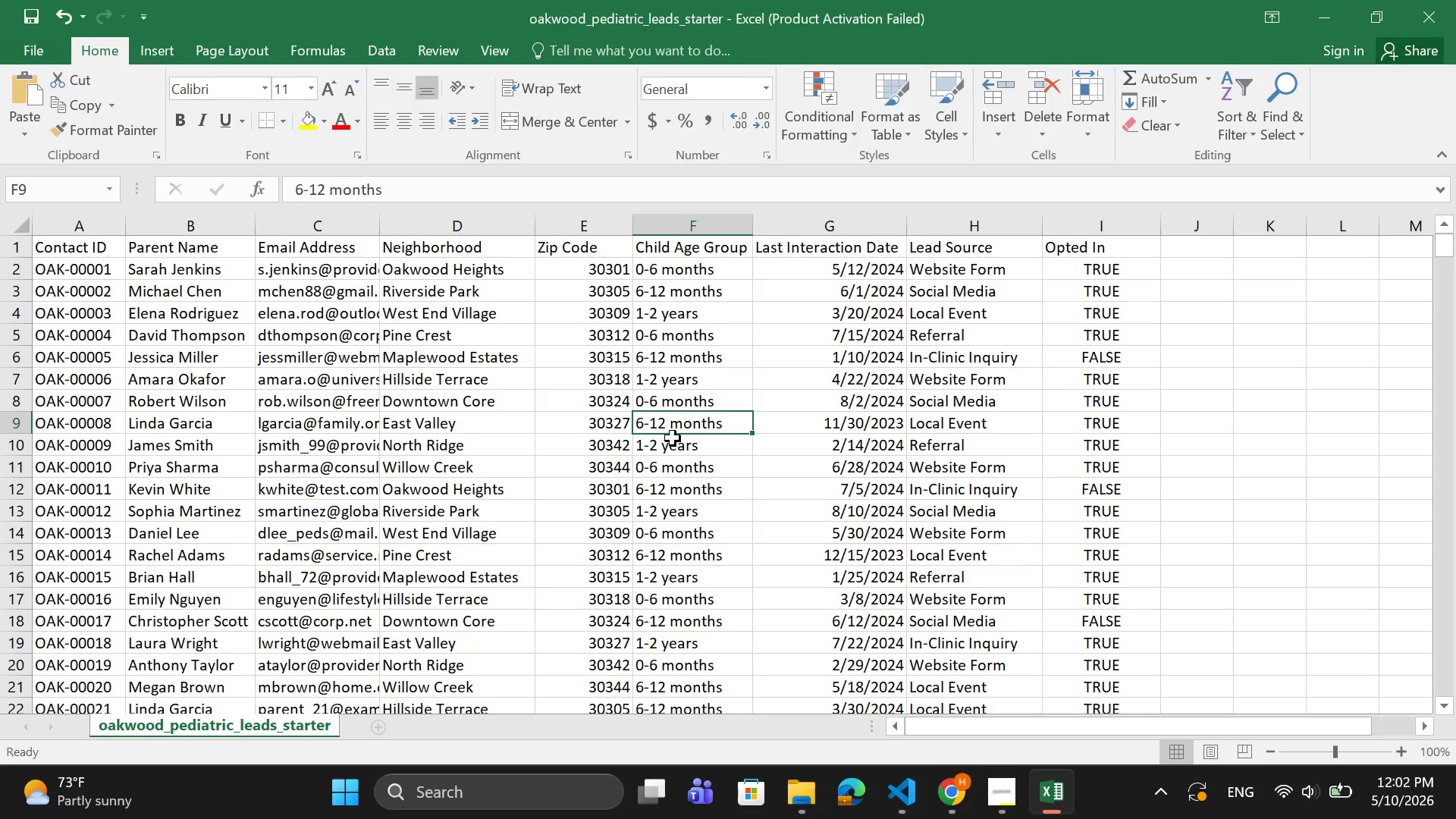 
double_click([673, 450])
 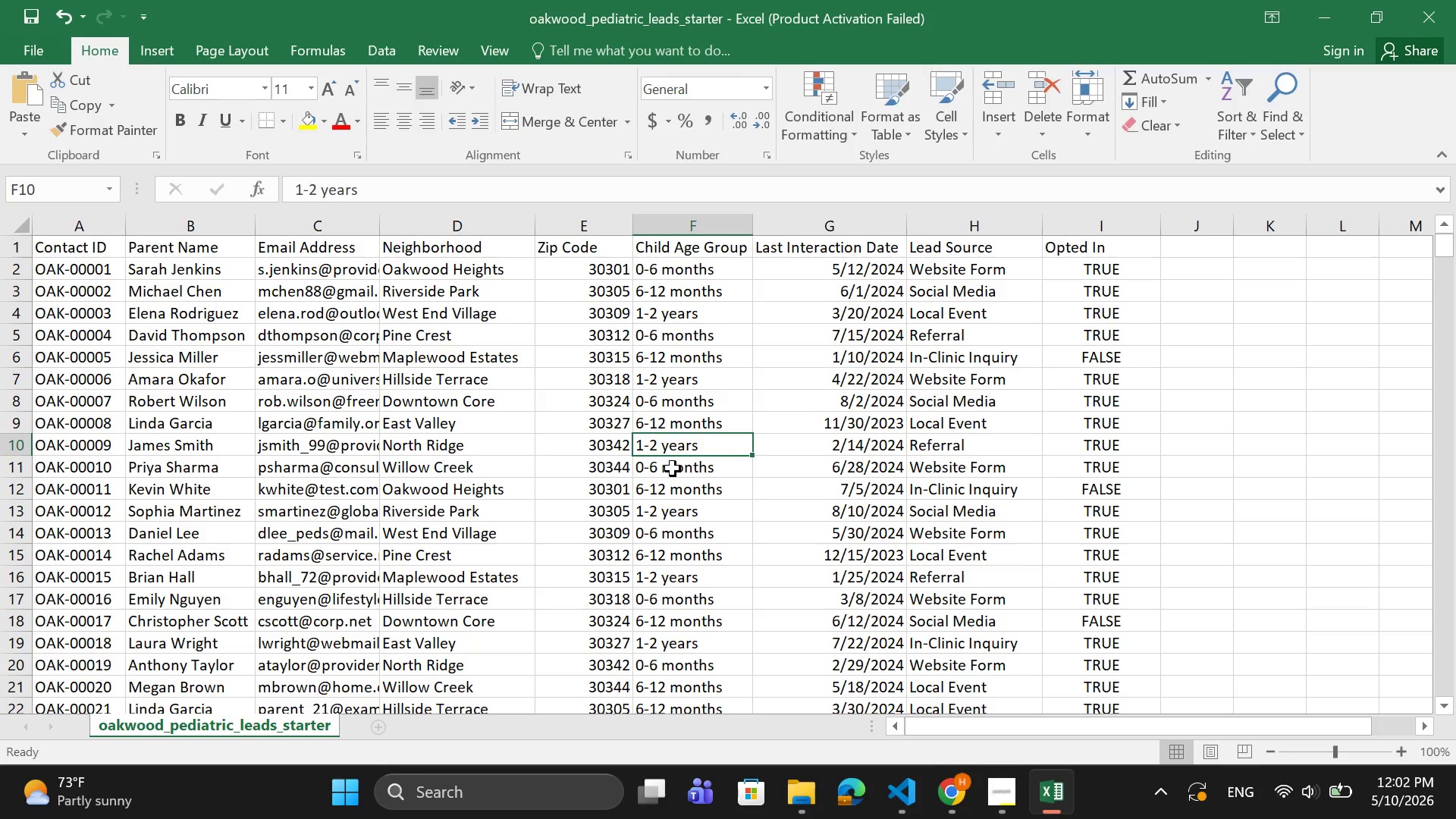 
triple_click([673, 470])
 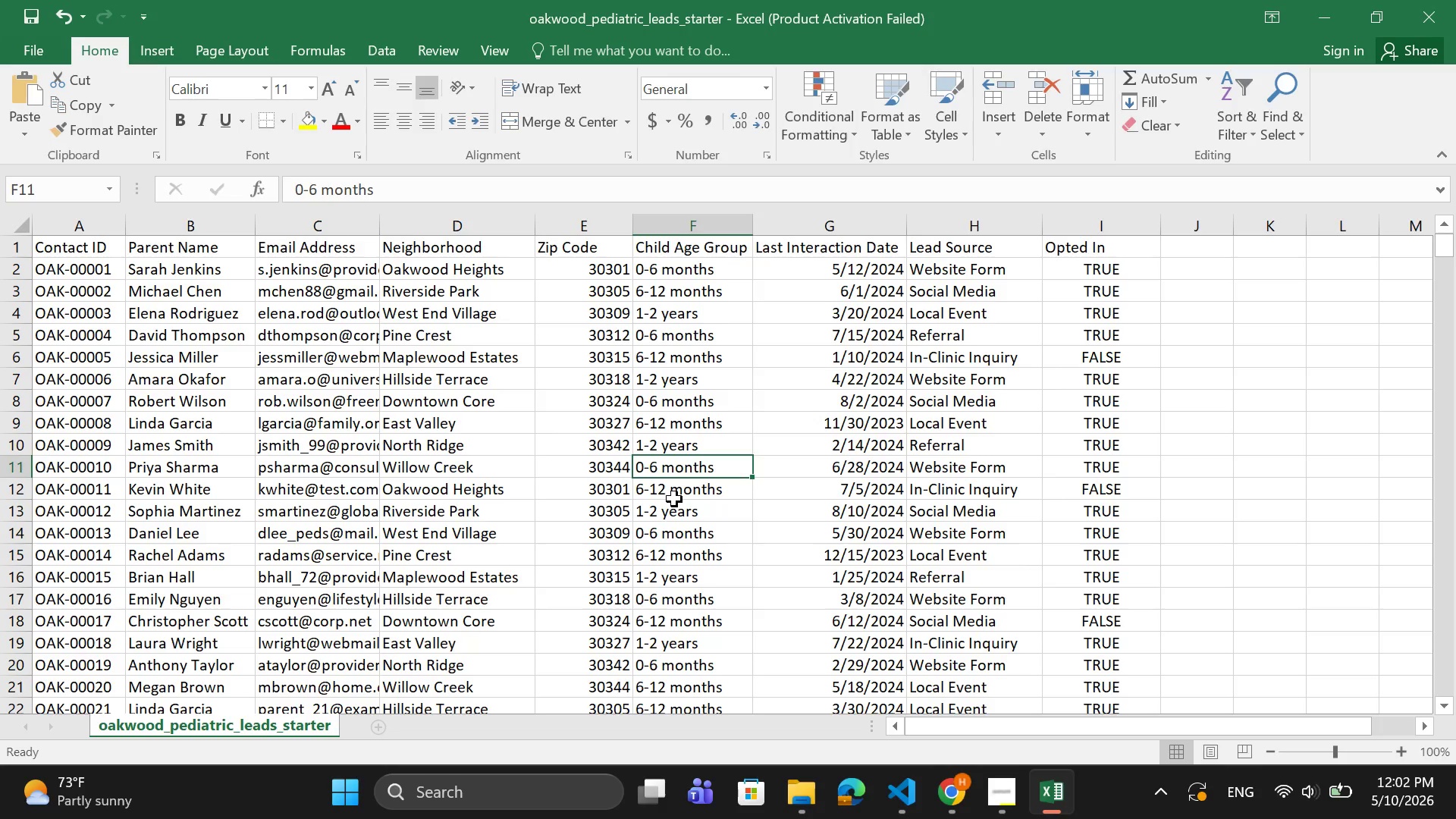 
triple_click([674, 499])
 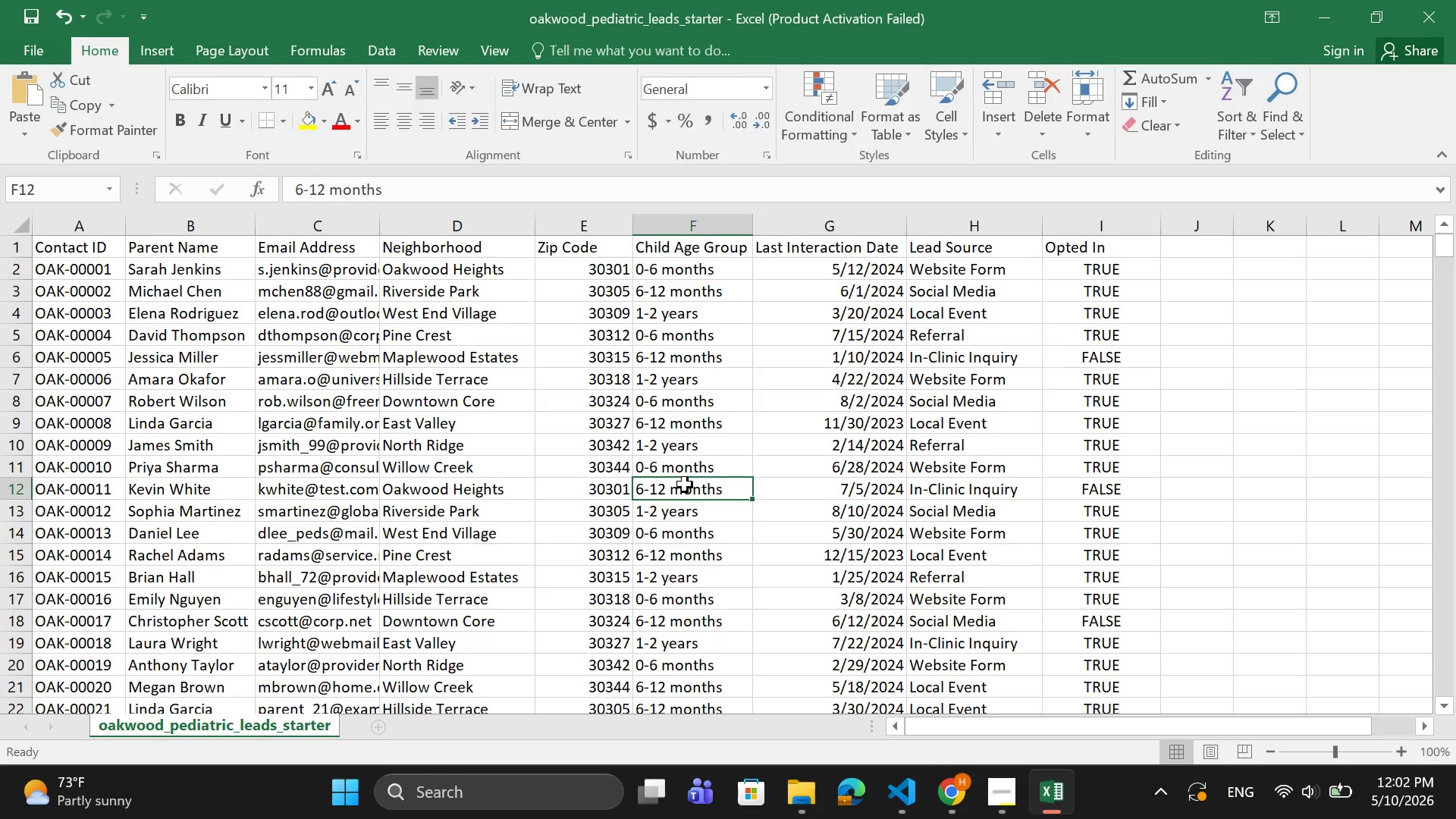 
scroll: coordinate [685, 485], scroll_direction: none, amount: 0.0
 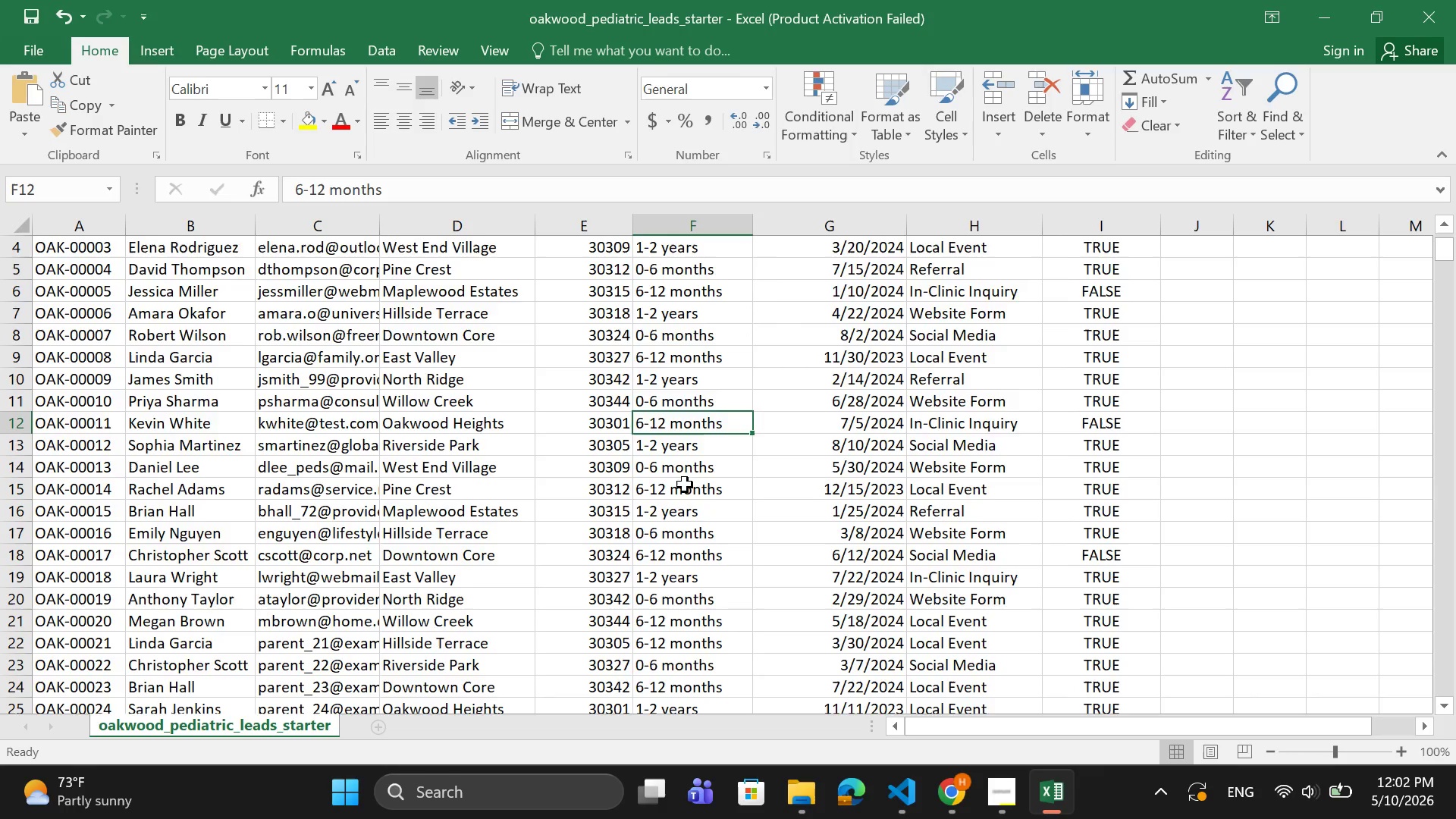 
scroll: coordinate [685, 485], scroll_direction: down, amount: 3.0
 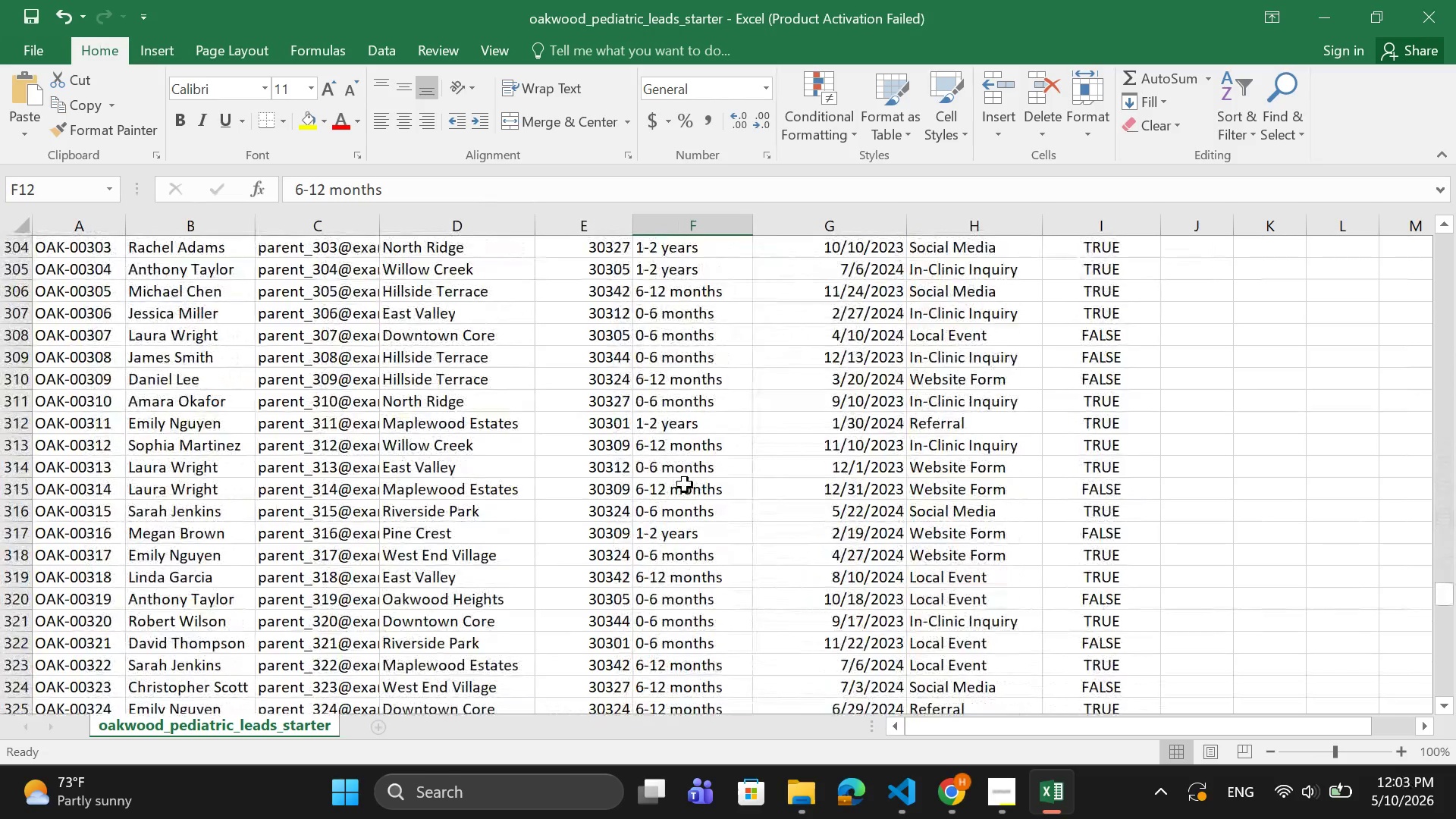 
left_click([954, 797])
 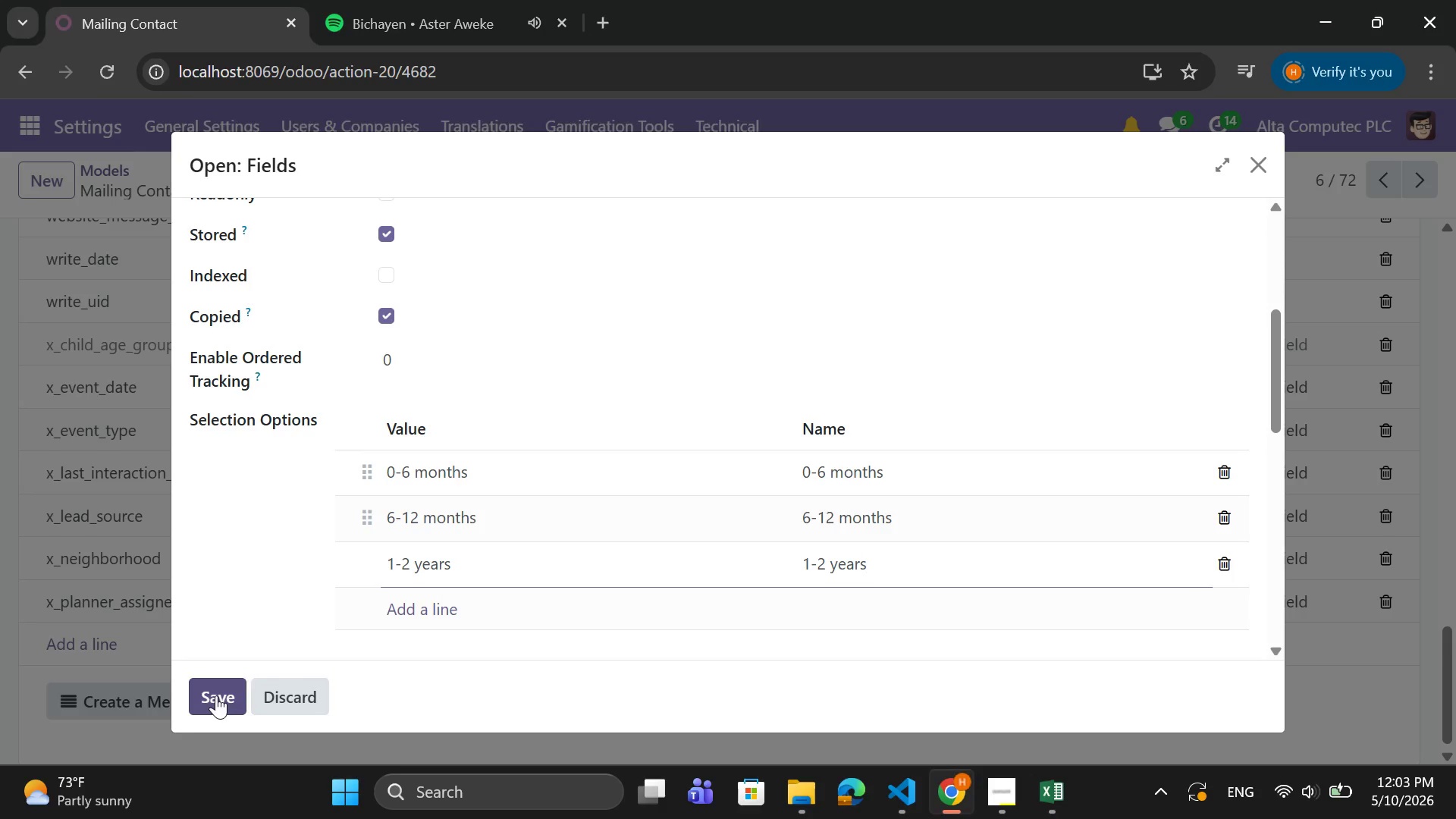 
left_click([216, 695])
 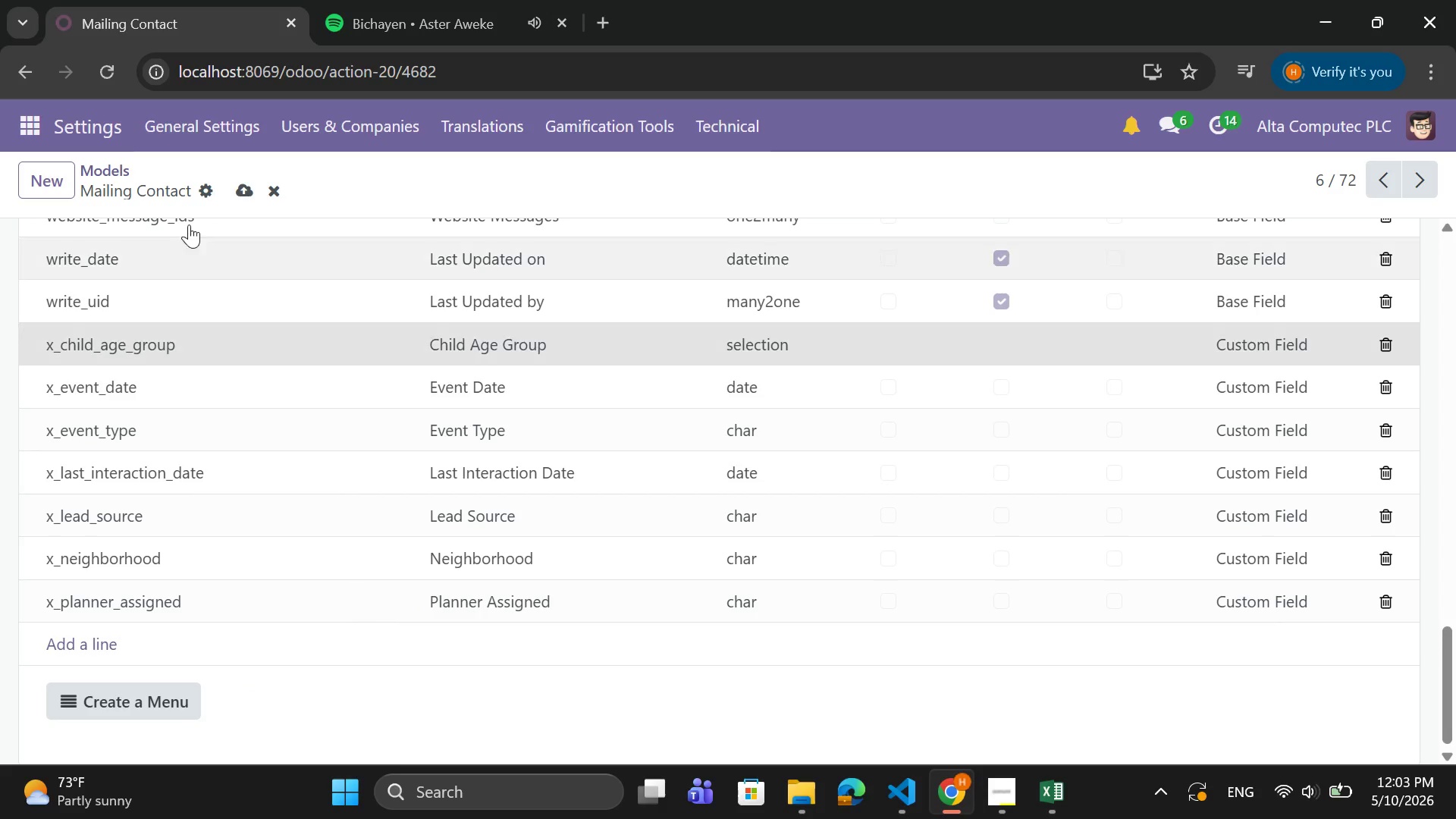 
left_click([250, 195])
 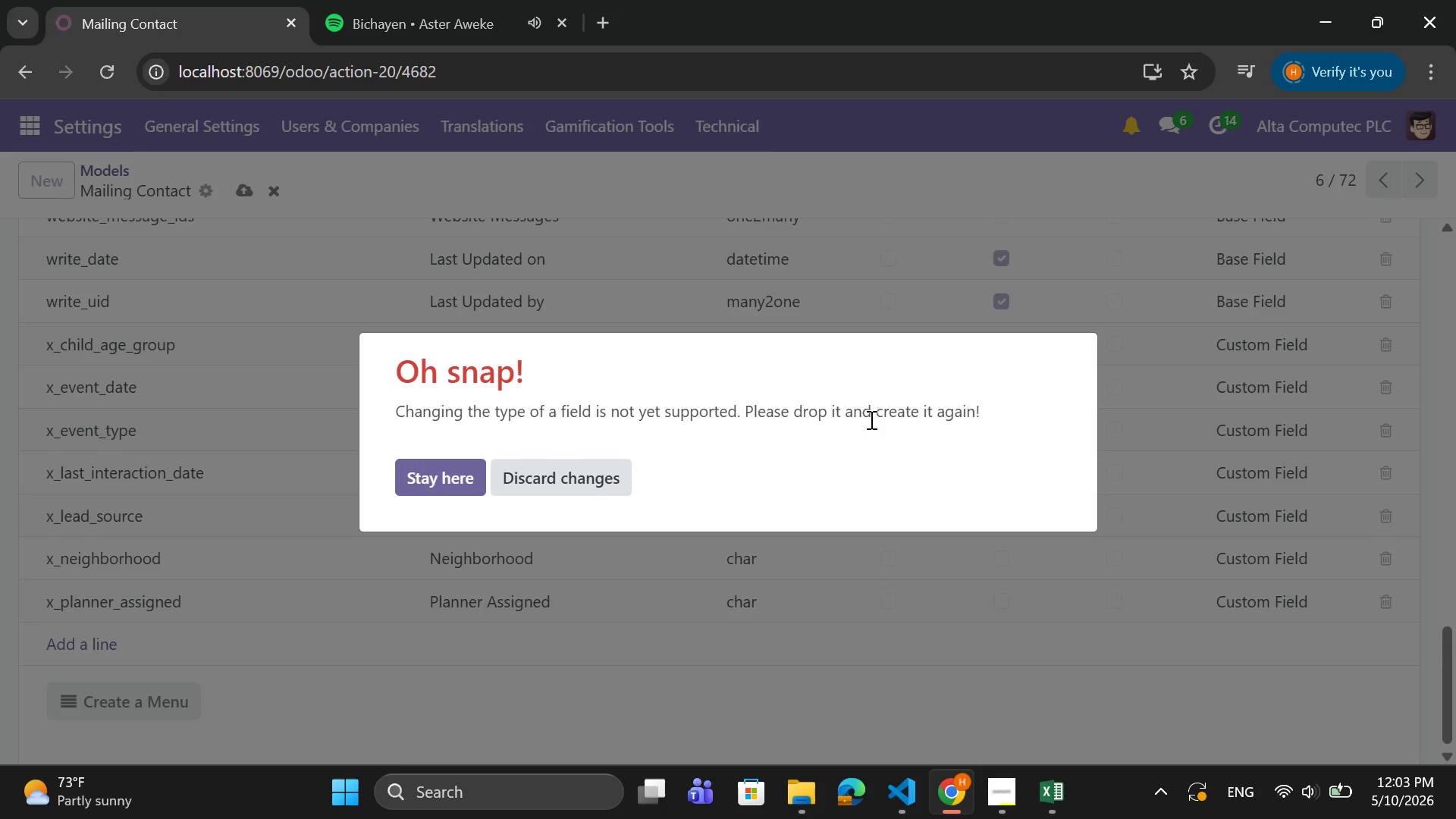 
wait(7.26)
 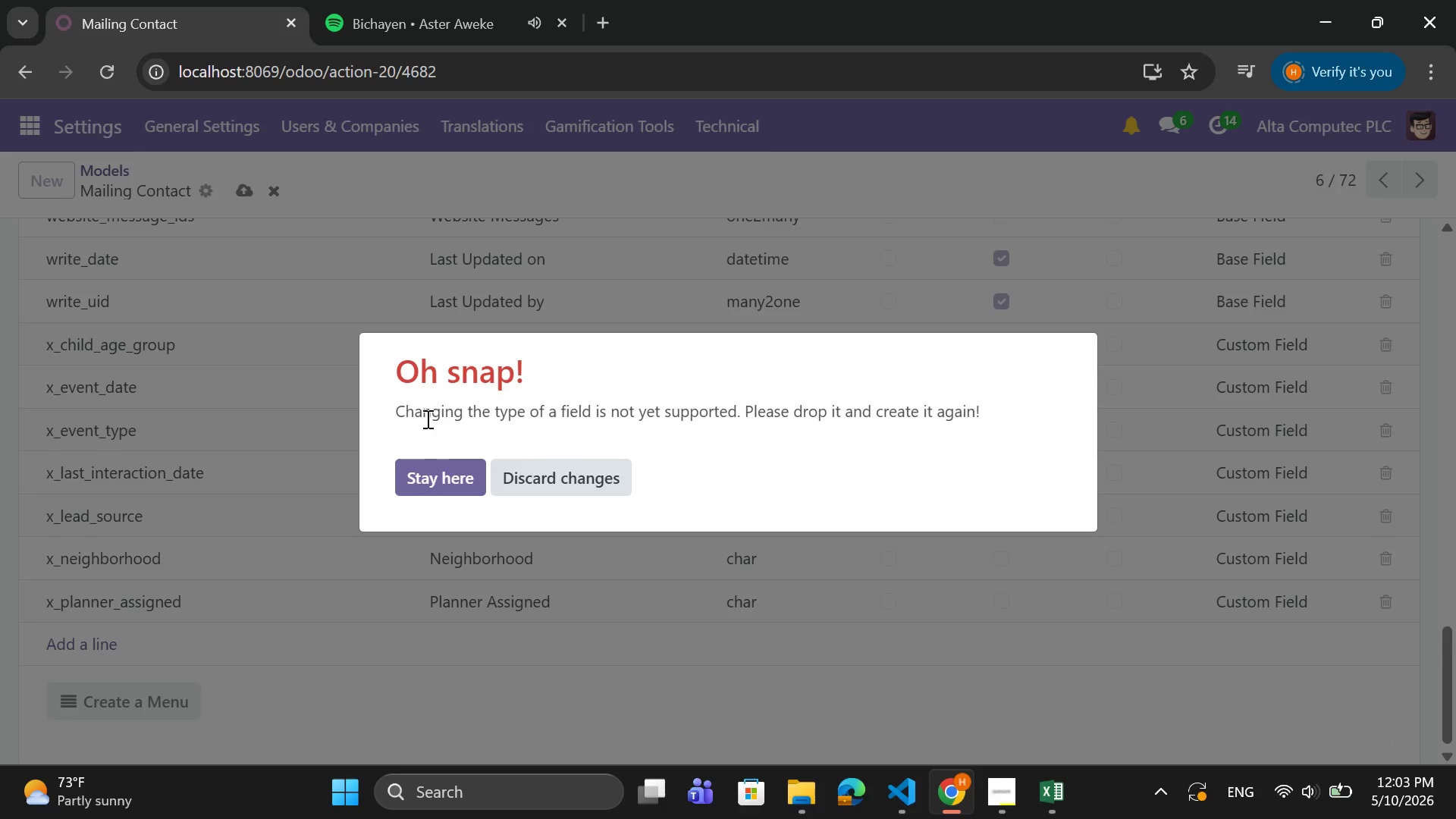 
left_click([478, 488])
 